 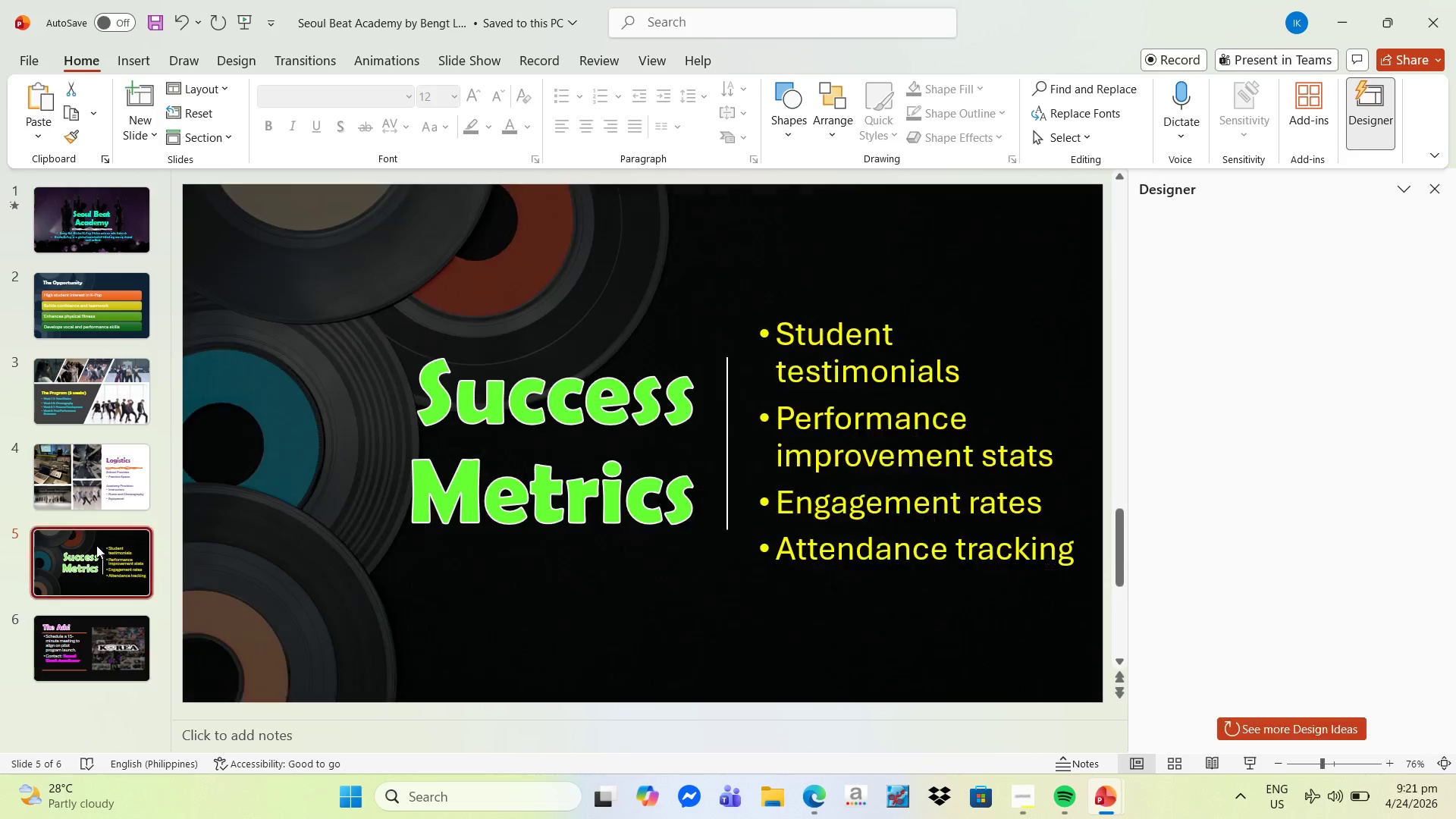 
left_click([121, 452])
 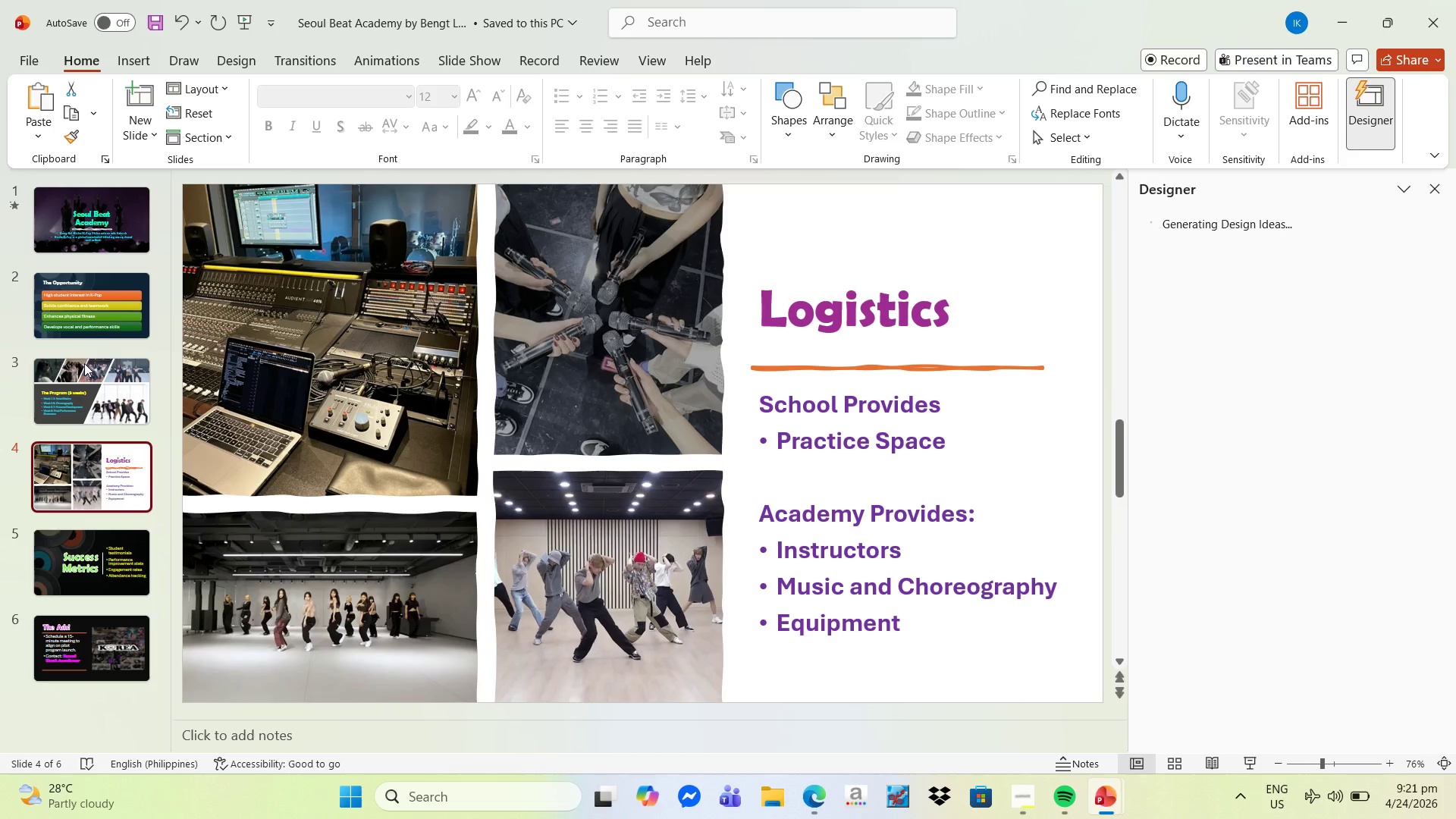 
double_click([96, 297])
 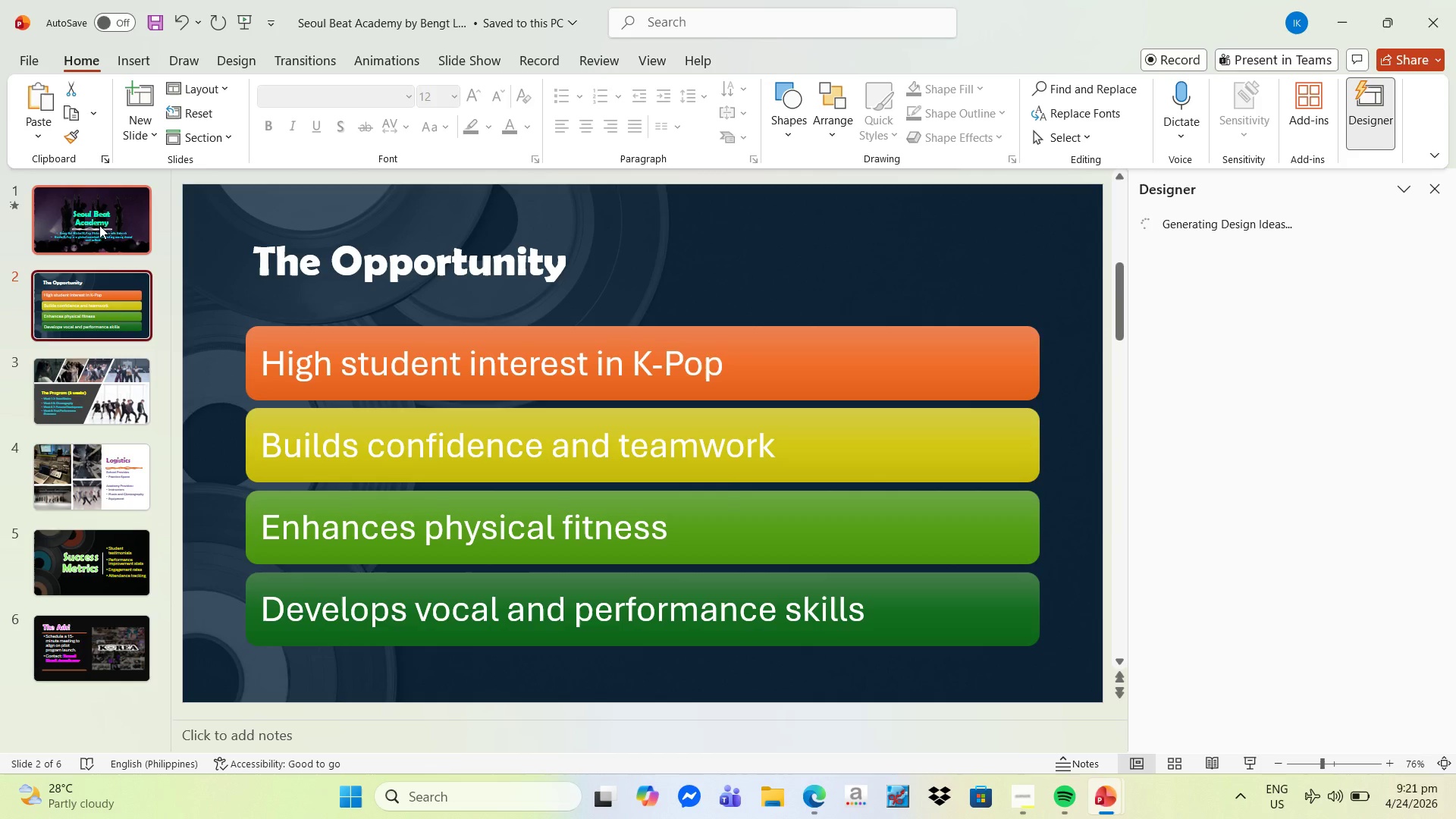 
left_click([99, 225])
 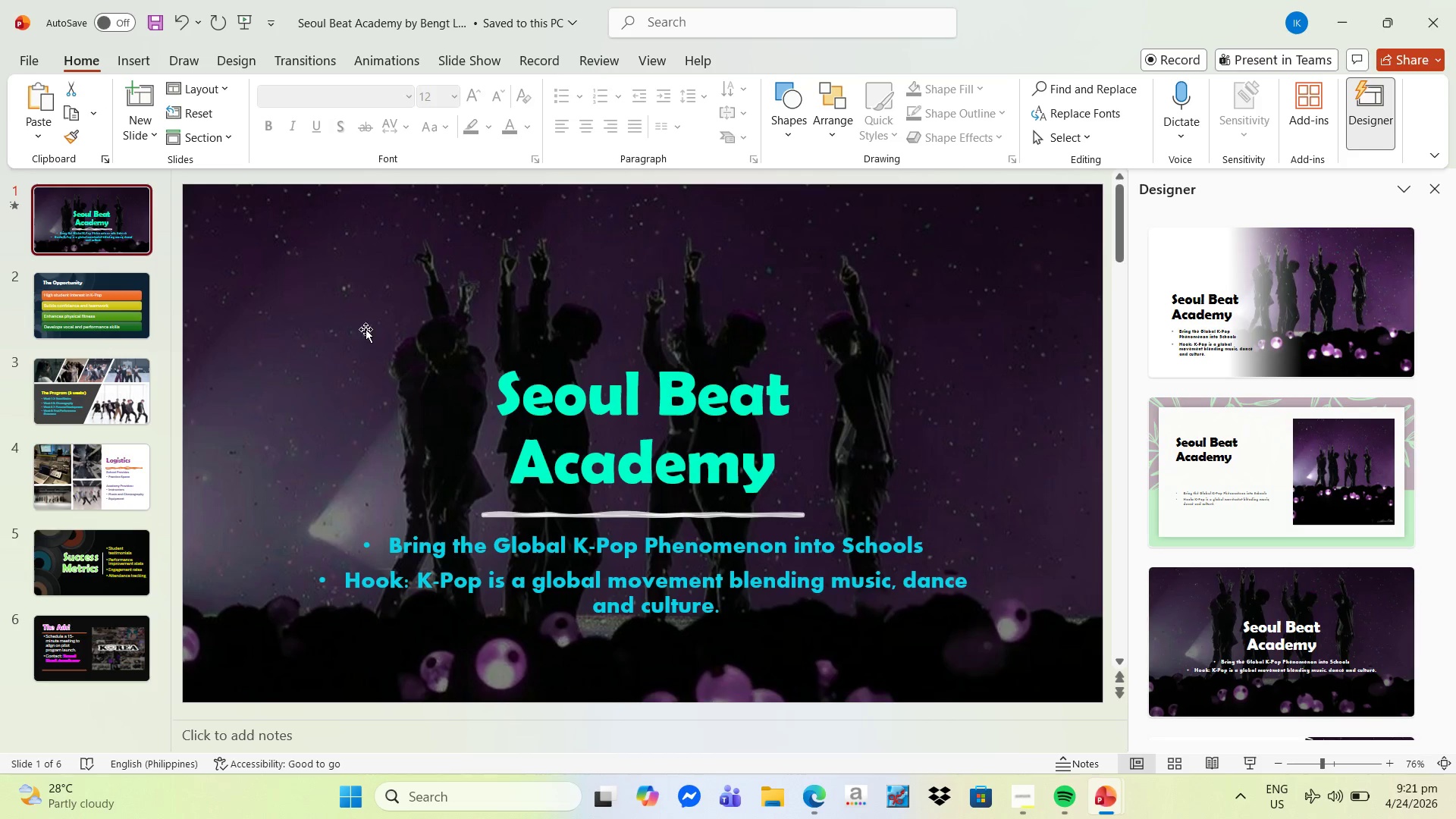 
left_click([88, 305])
 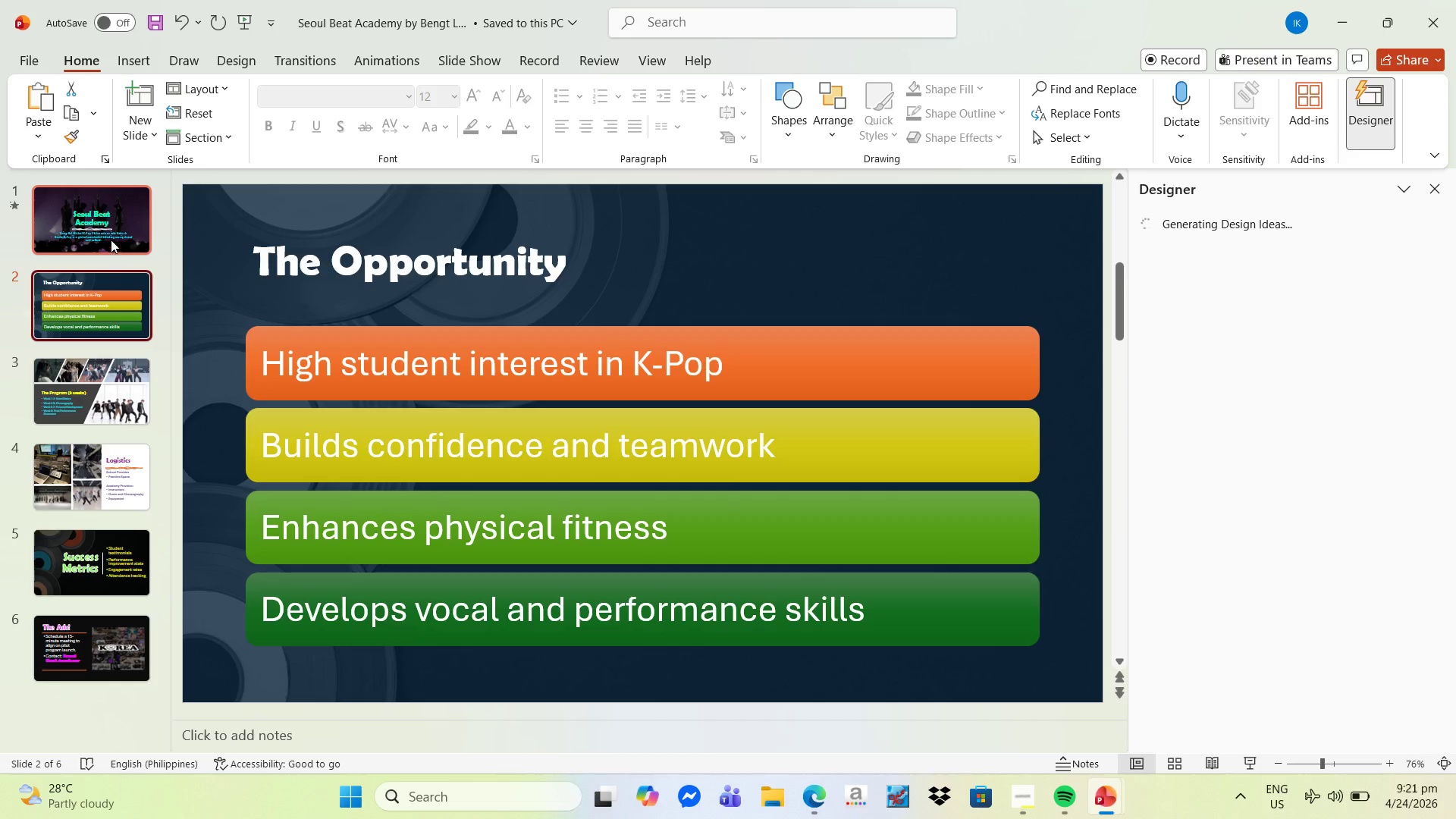 
left_click([112, 237])
 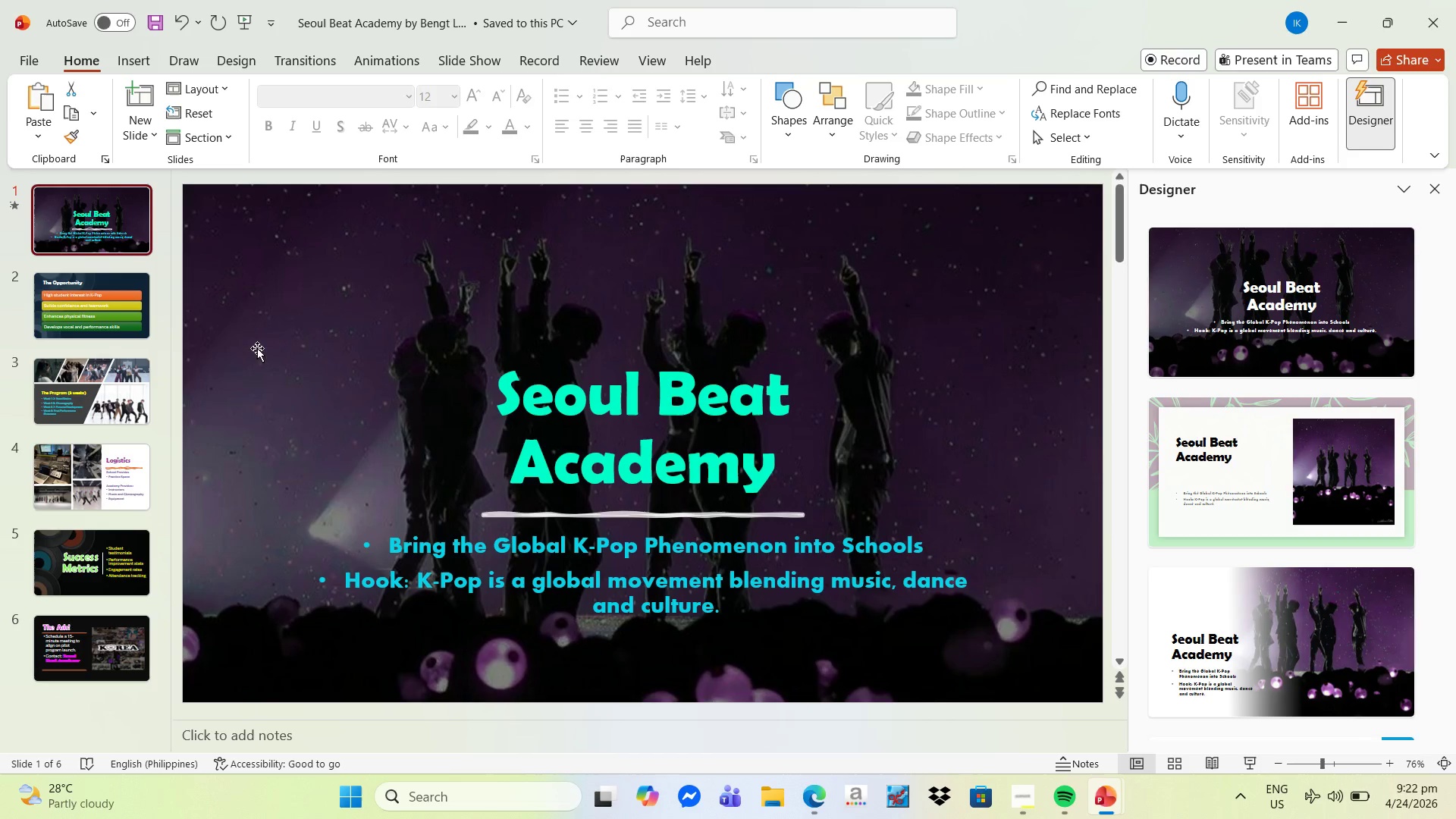 
left_click([33, 54])
 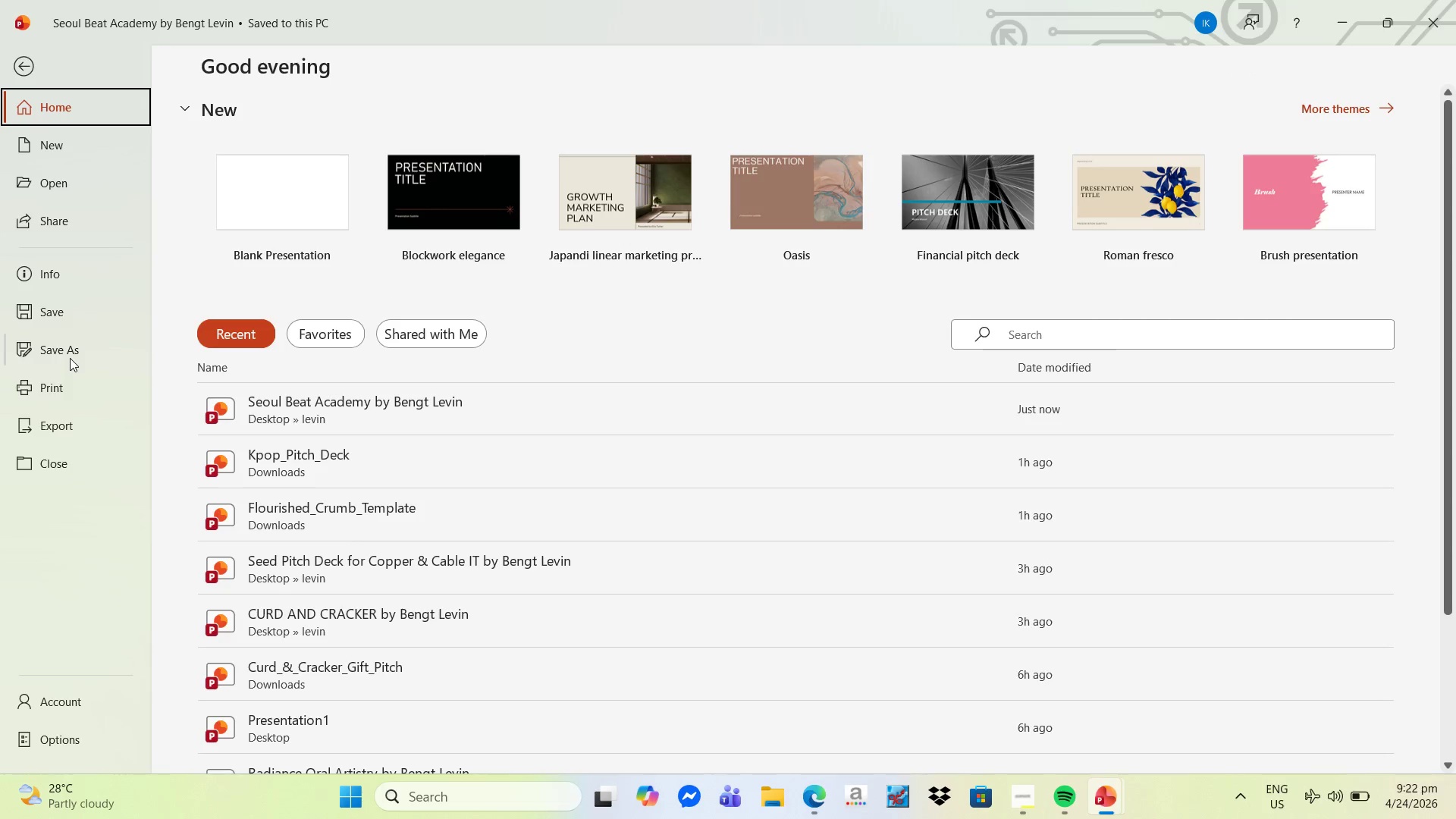 
left_click([70, 344])
 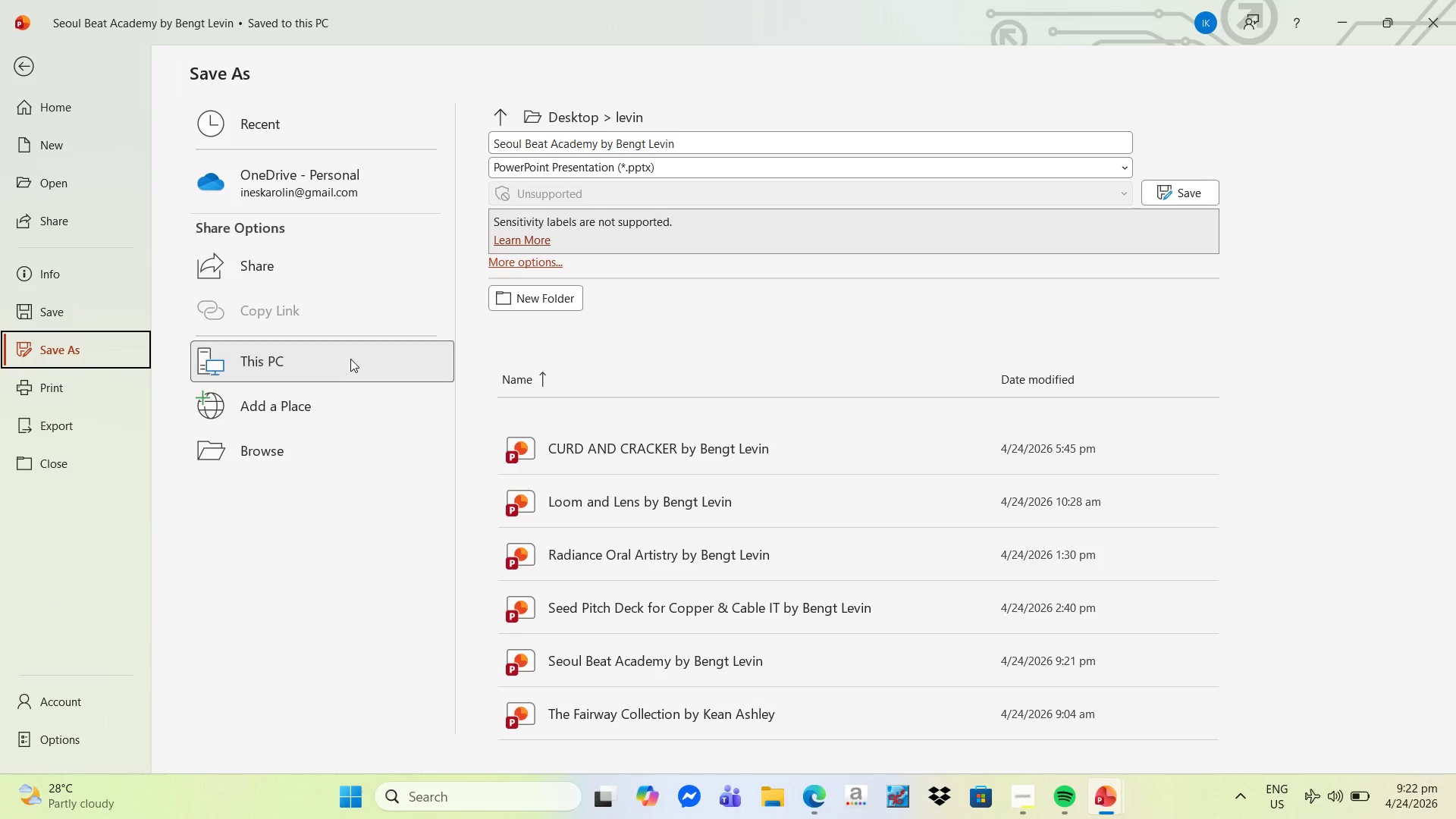 
left_click([274, 450])
 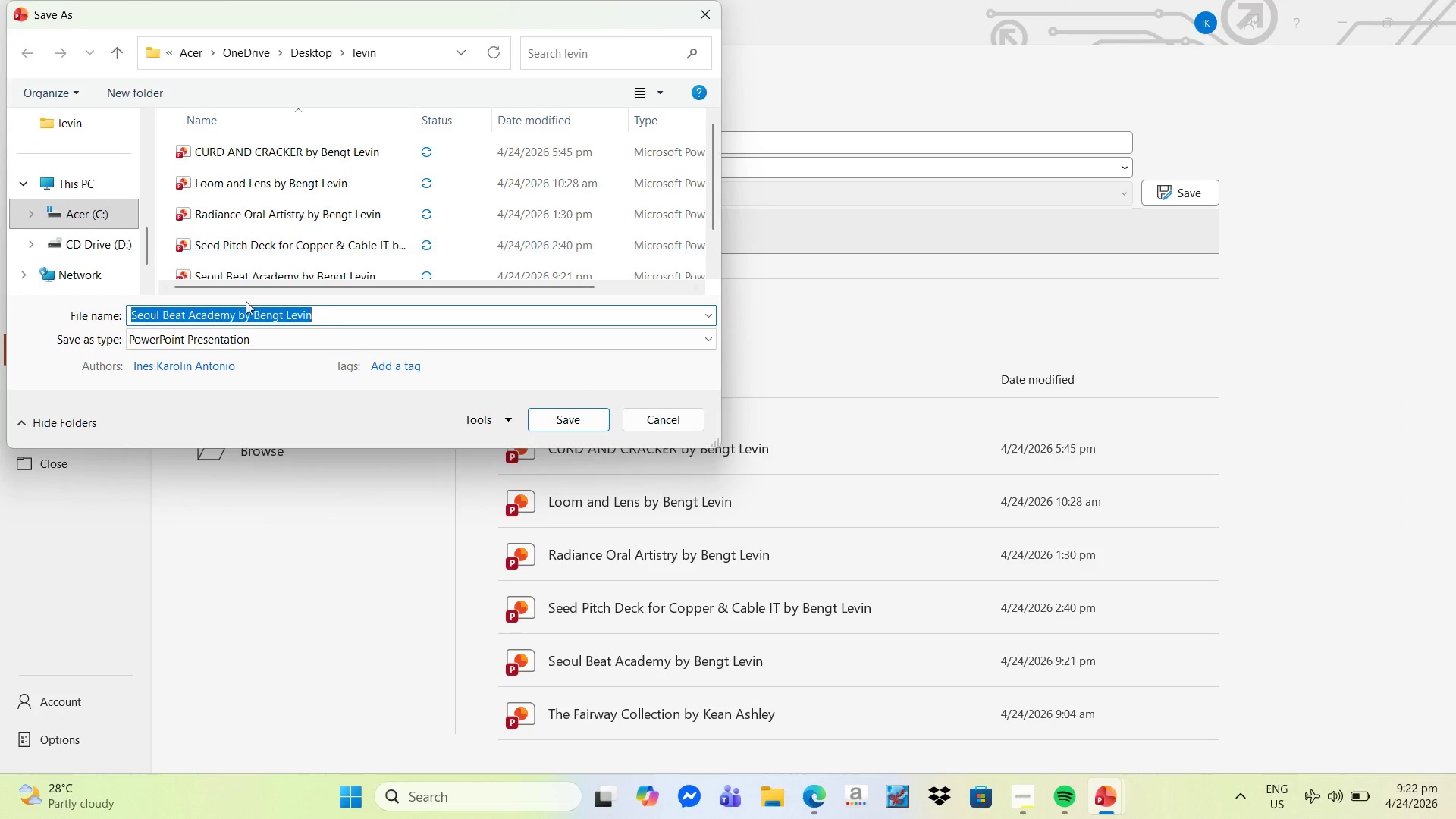 
left_click([295, 340])
 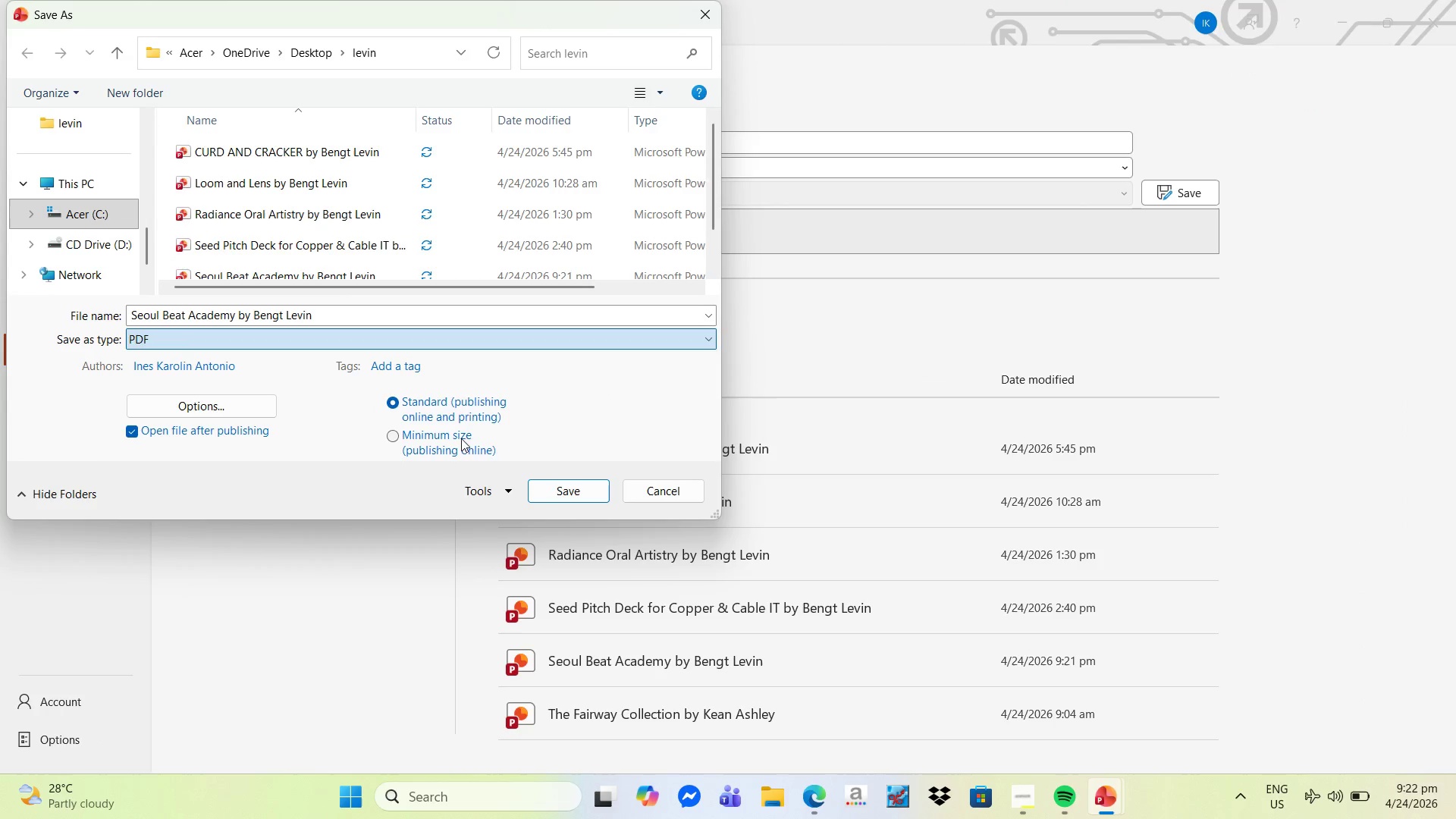 
left_click([551, 489])
 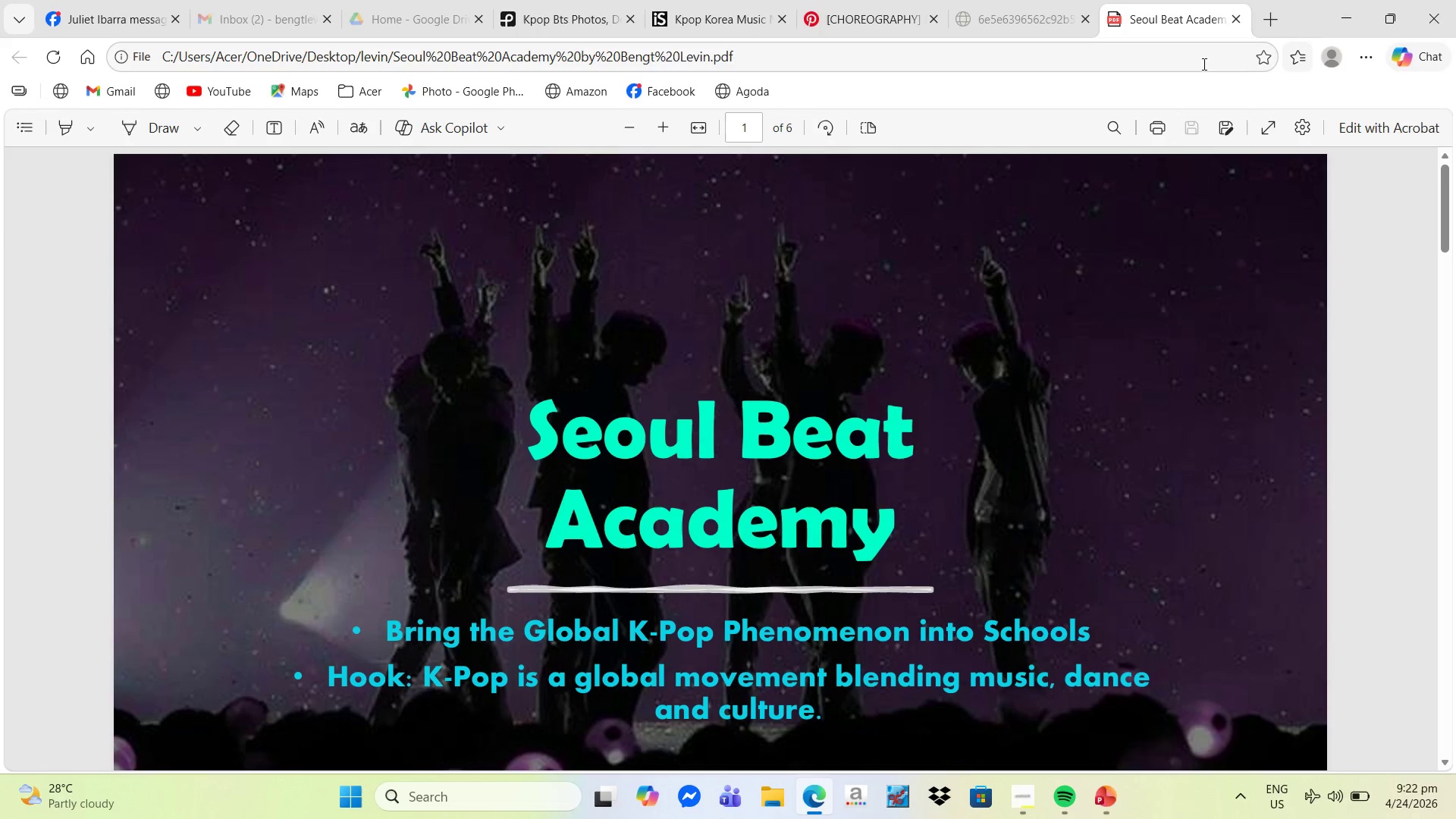 
wait(7.73)
 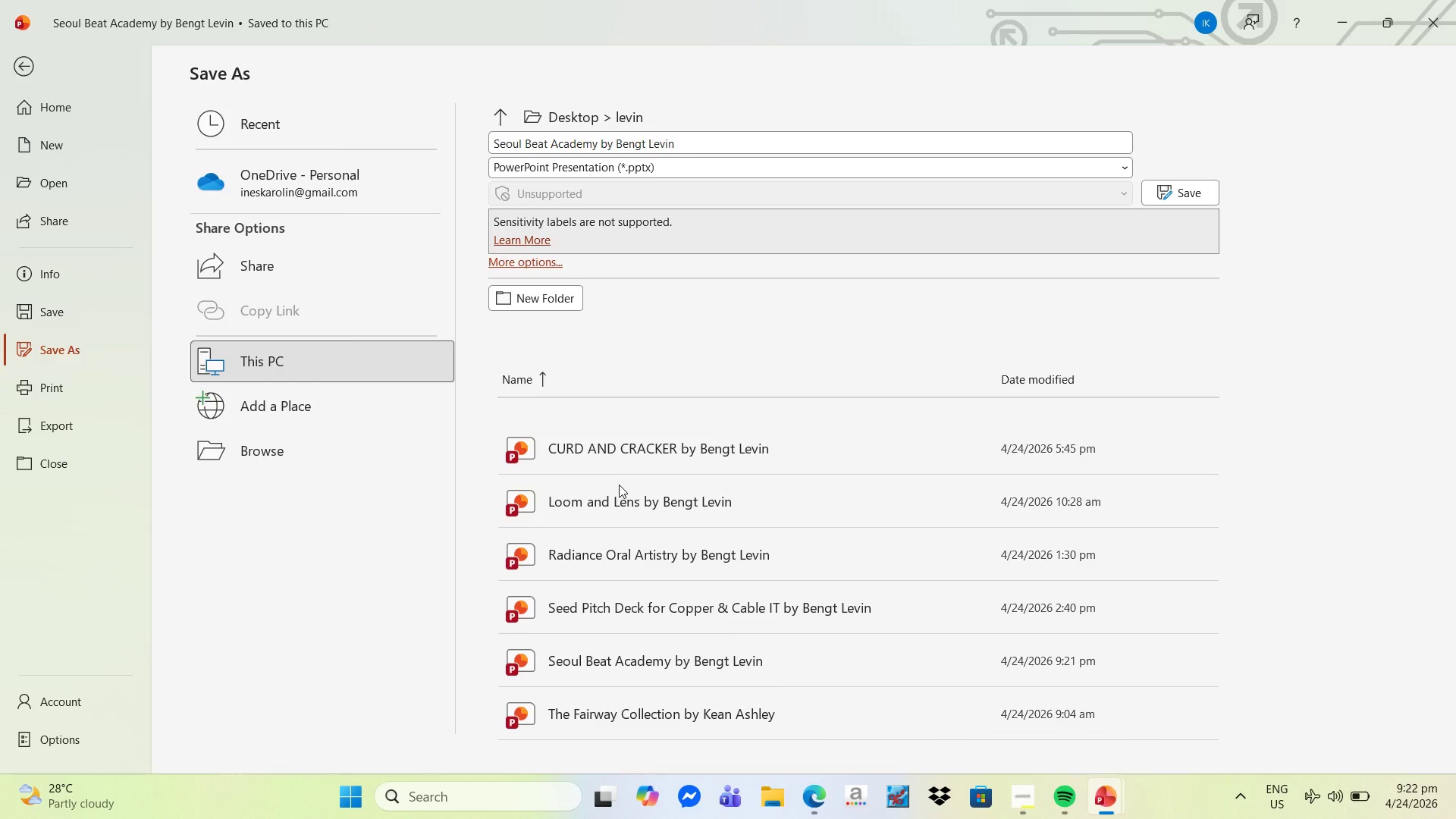 
left_click([1084, 16])
 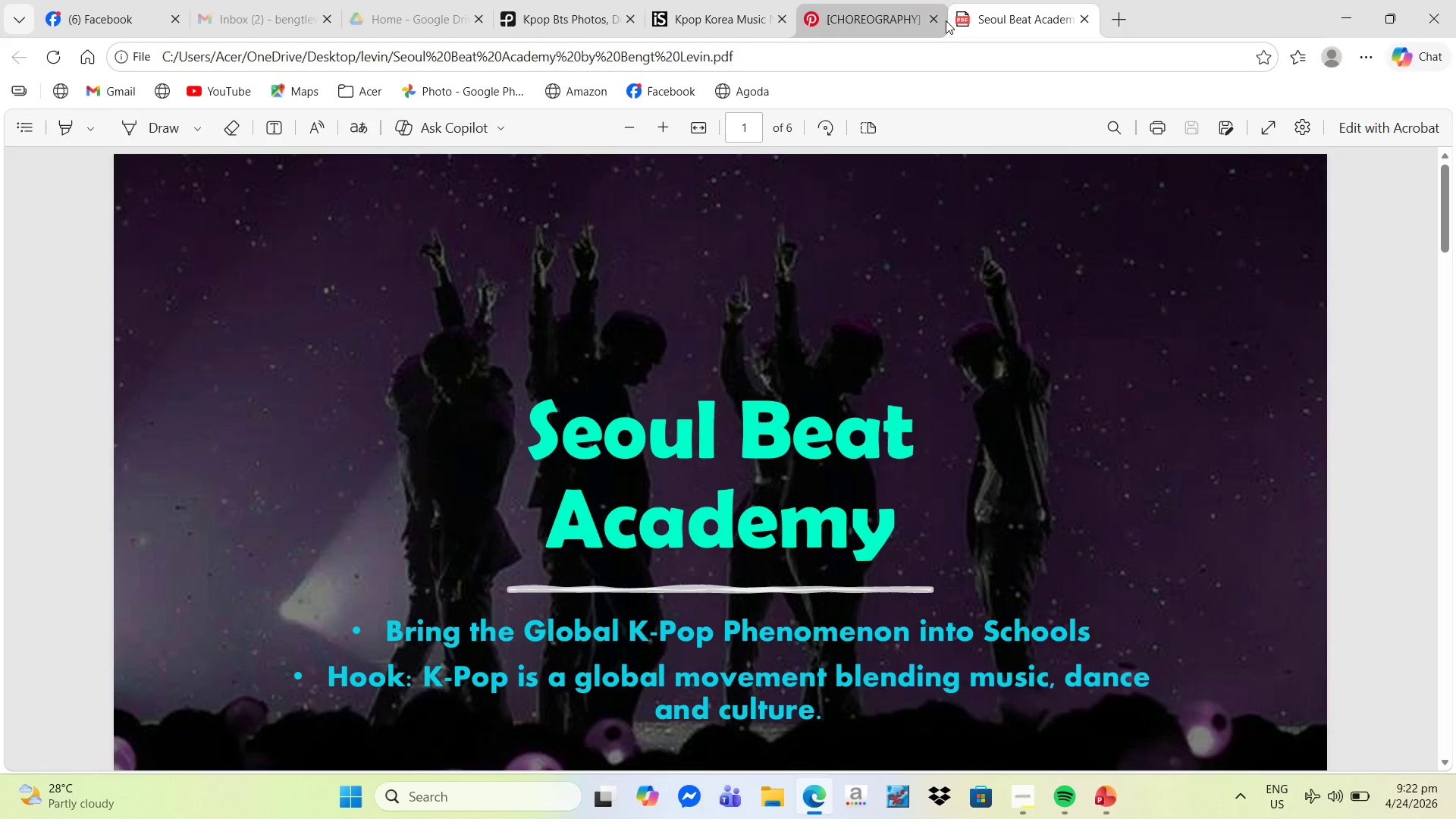 
left_click([937, 19])
 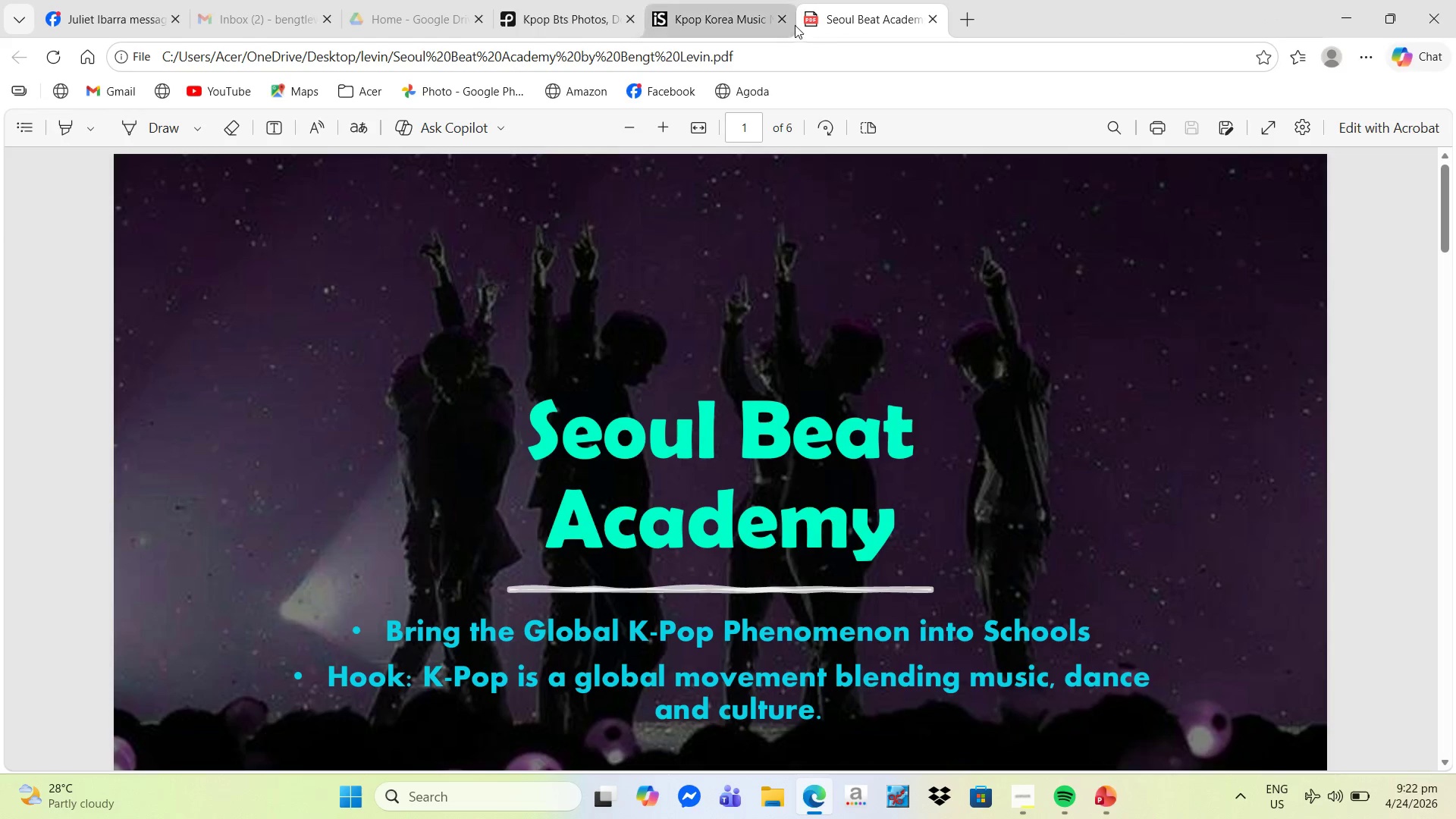 
left_click([777, 22])
 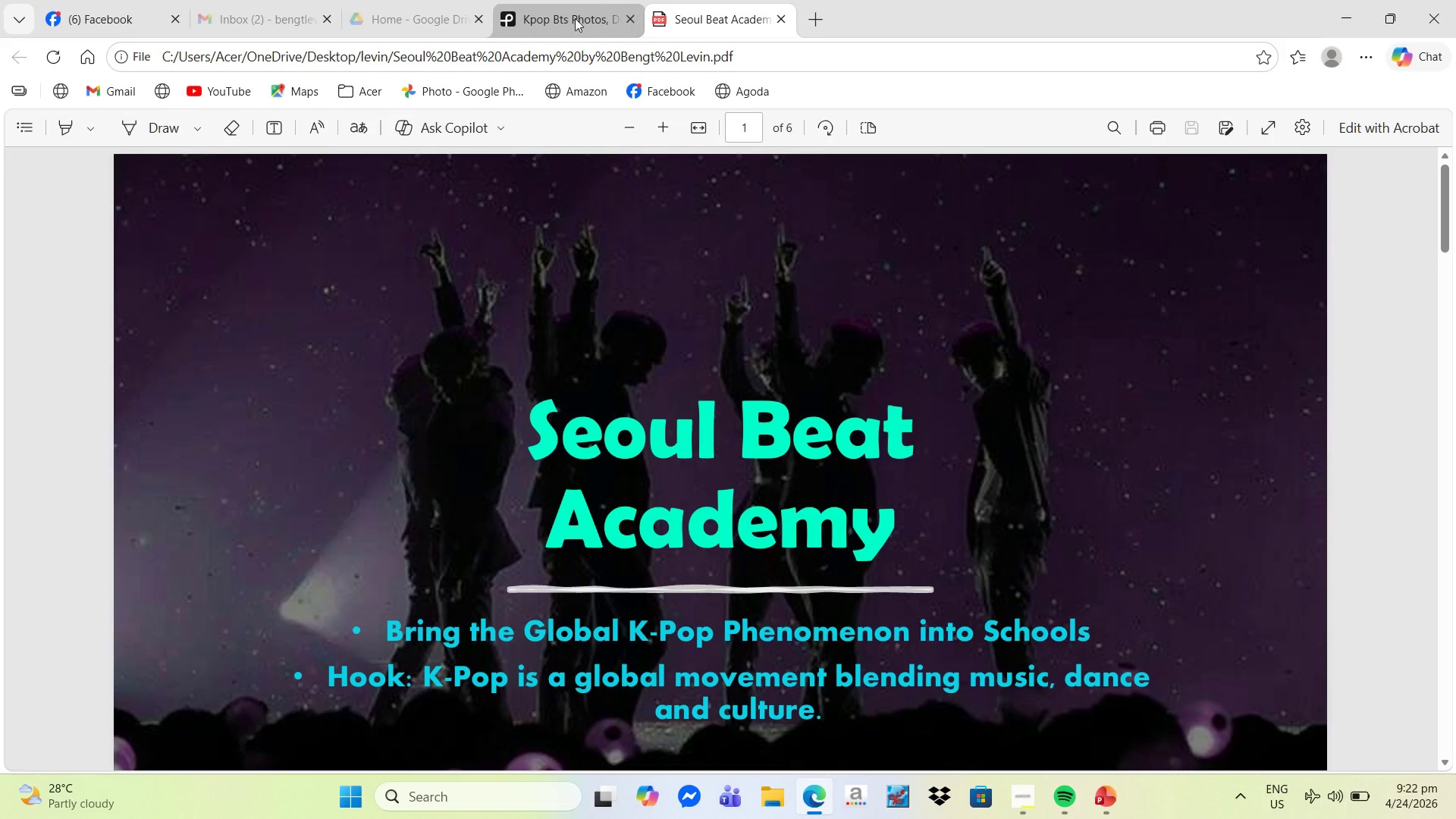 
left_click([410, 7])
 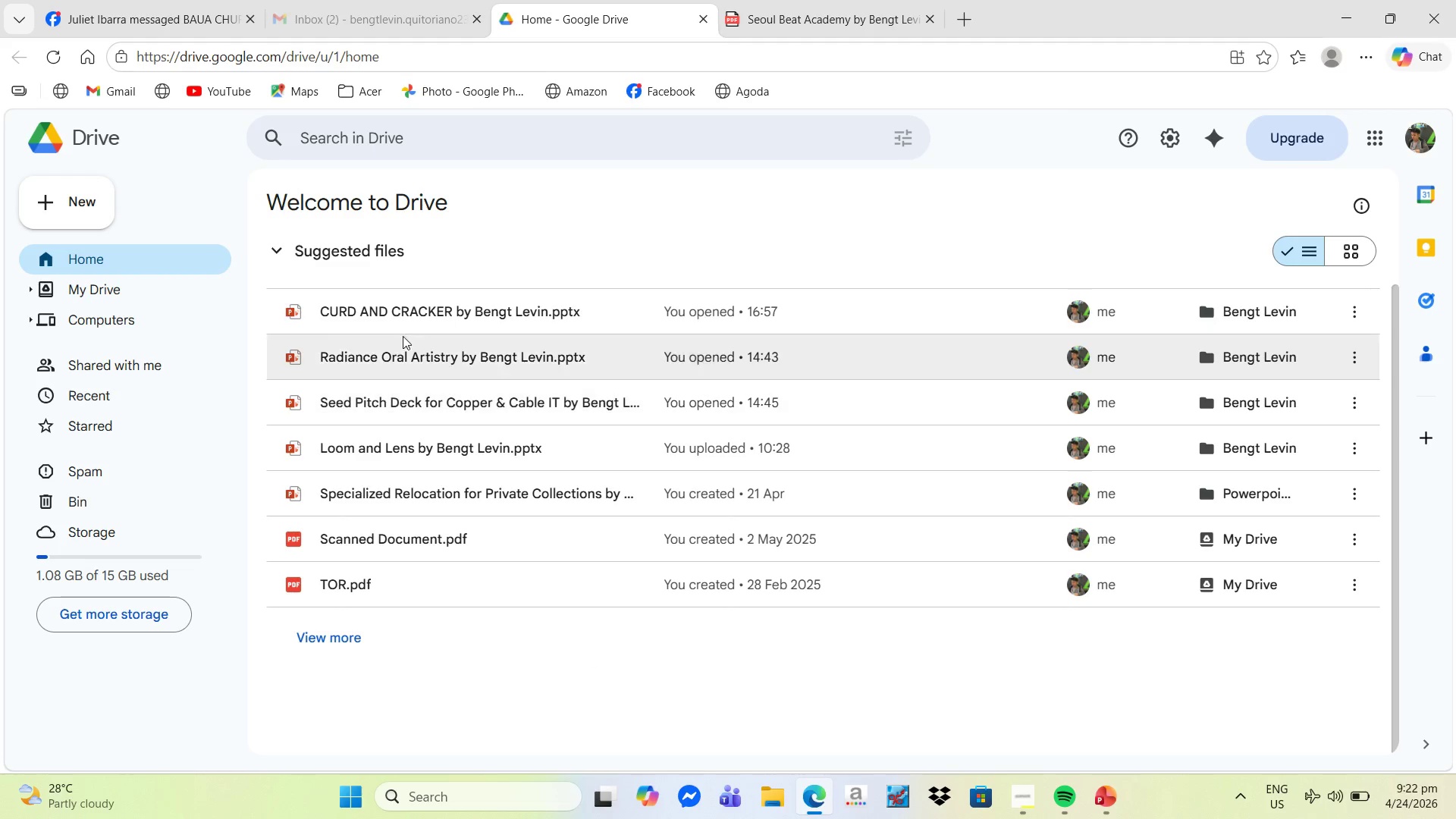 
left_click([124, 281])
 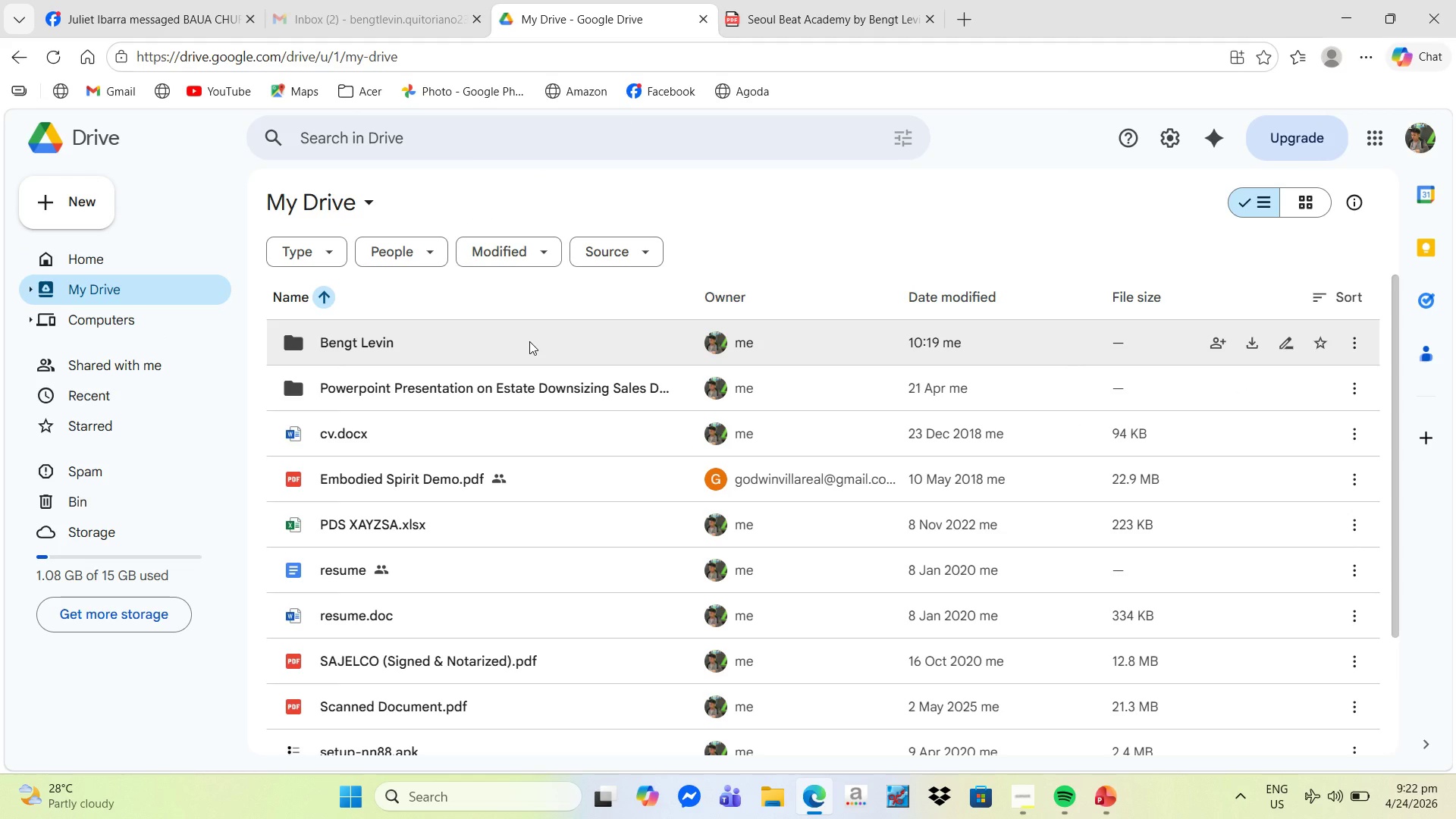 
double_click([528, 341])
 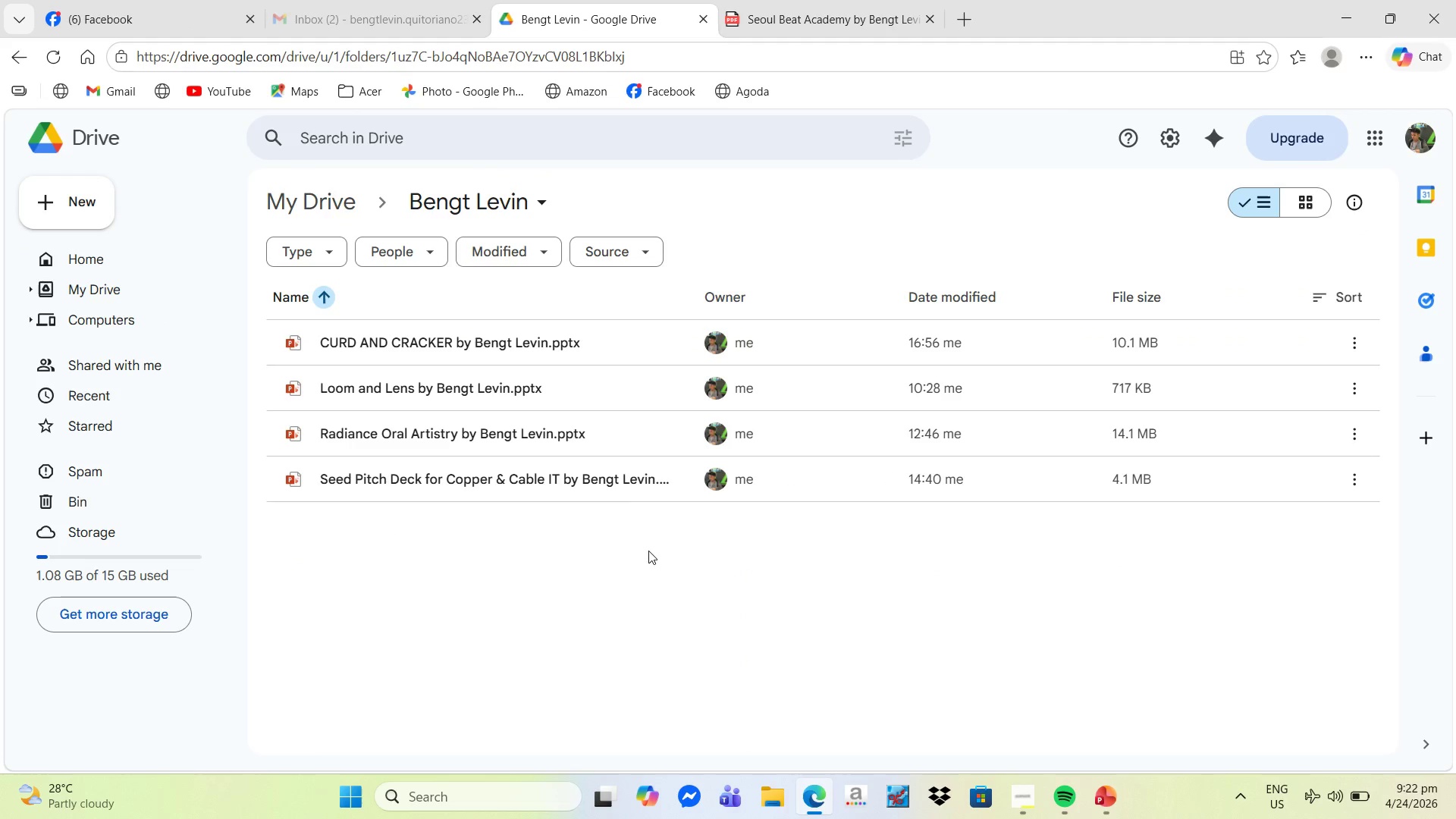 
right_click([648, 551])
 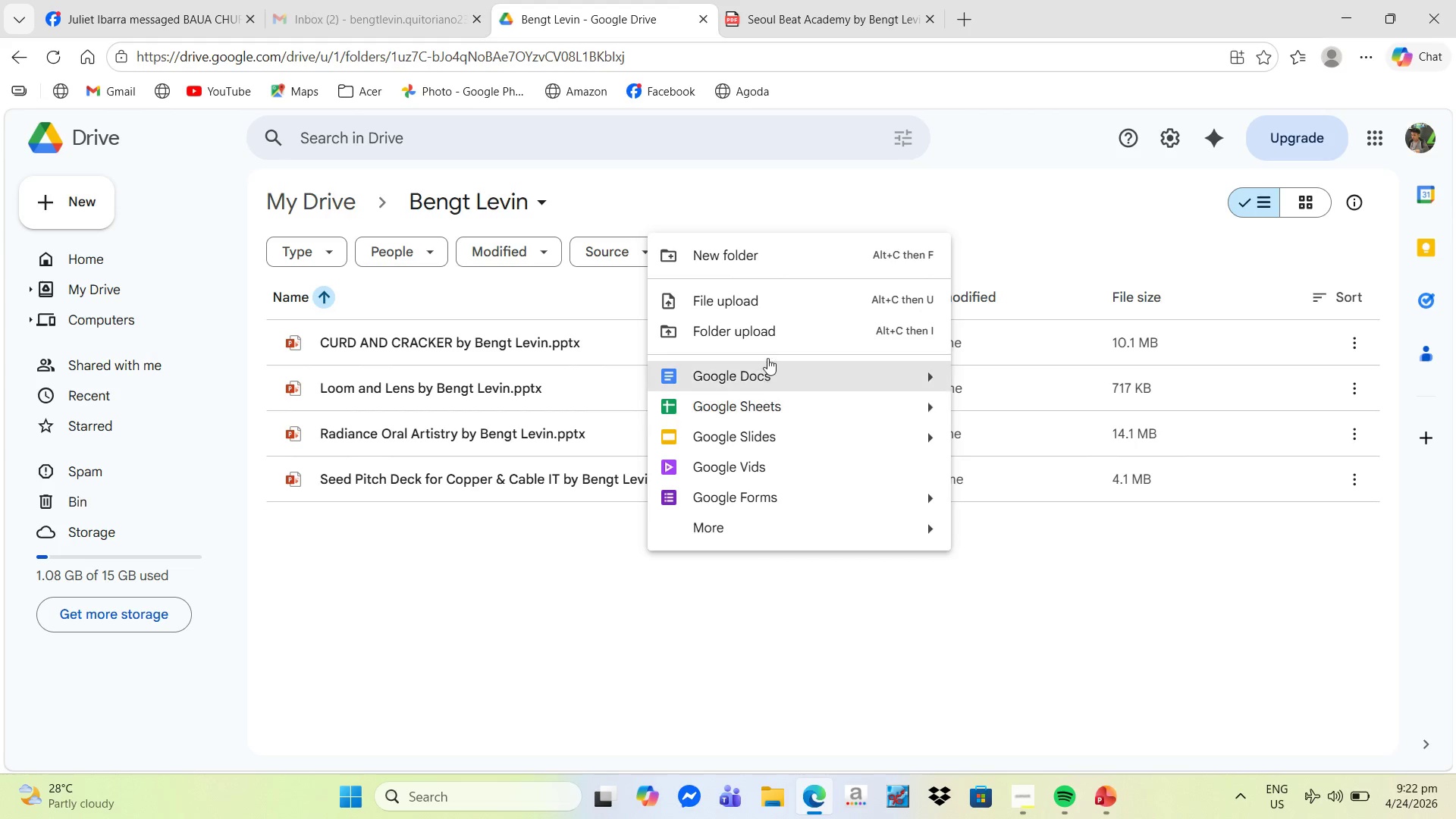 
left_click([767, 305])
 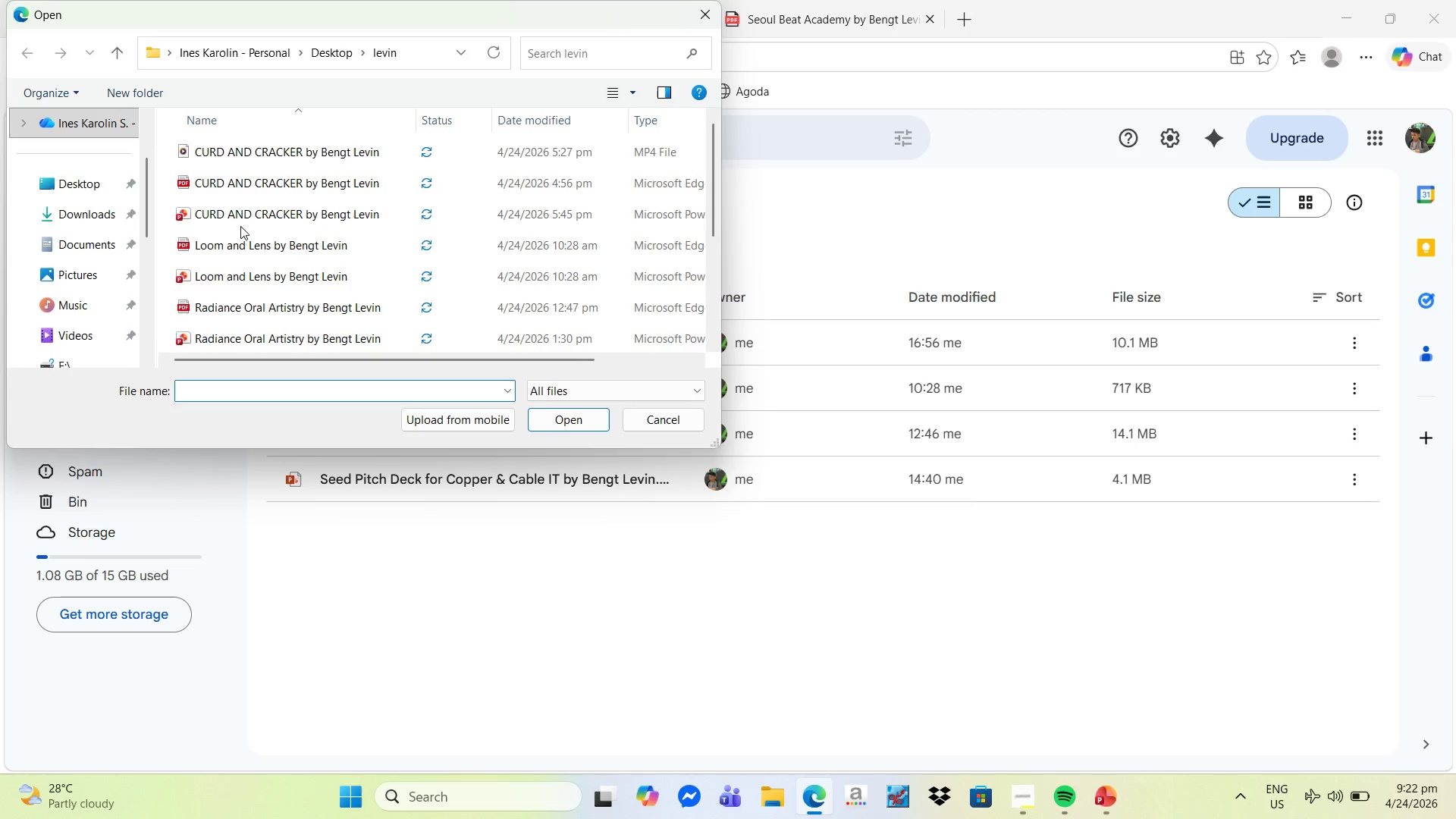 
scroll: coordinate [331, 315], scroll_direction: down, amount: 5.0
 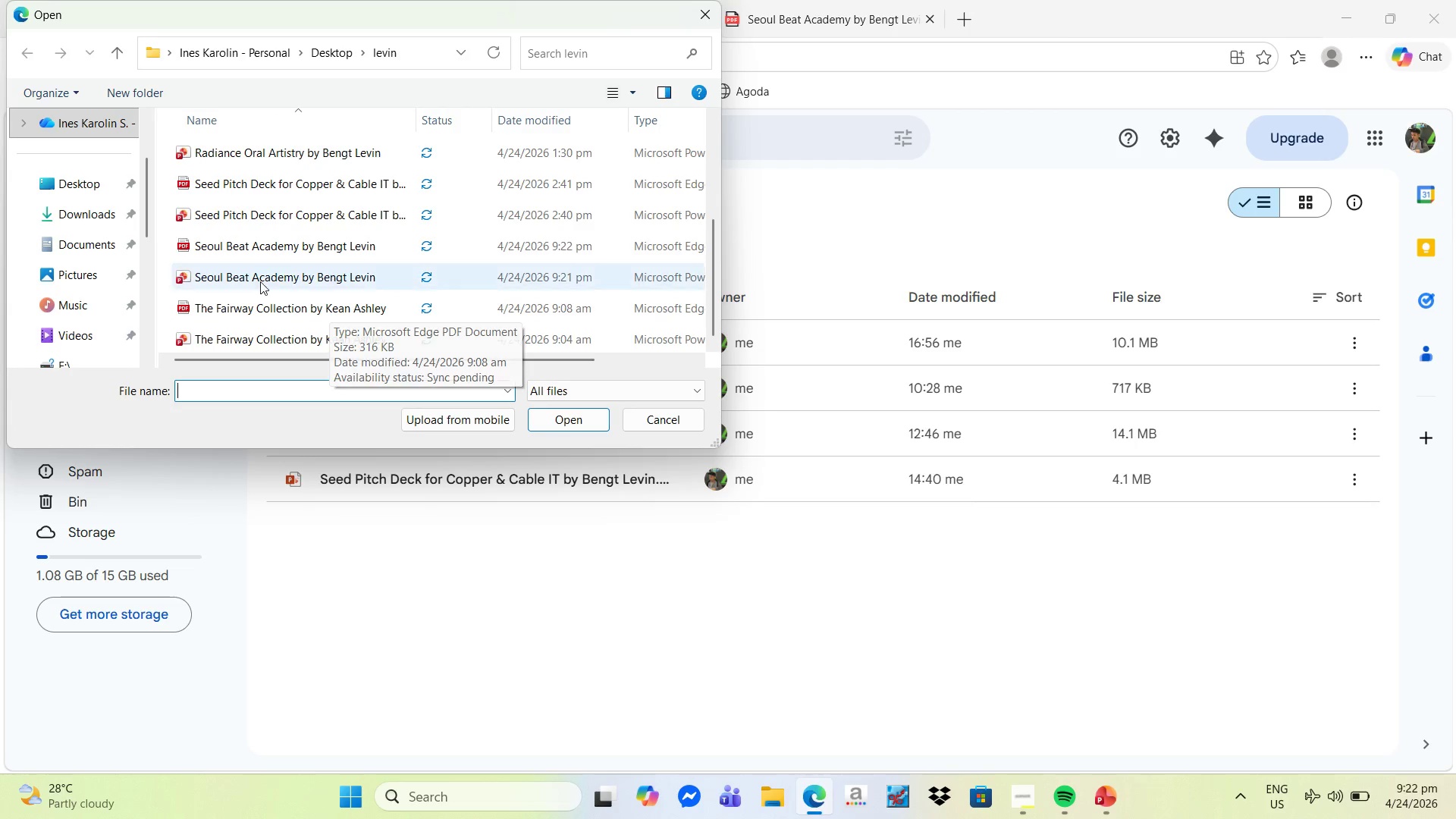 
left_click([259, 275])
 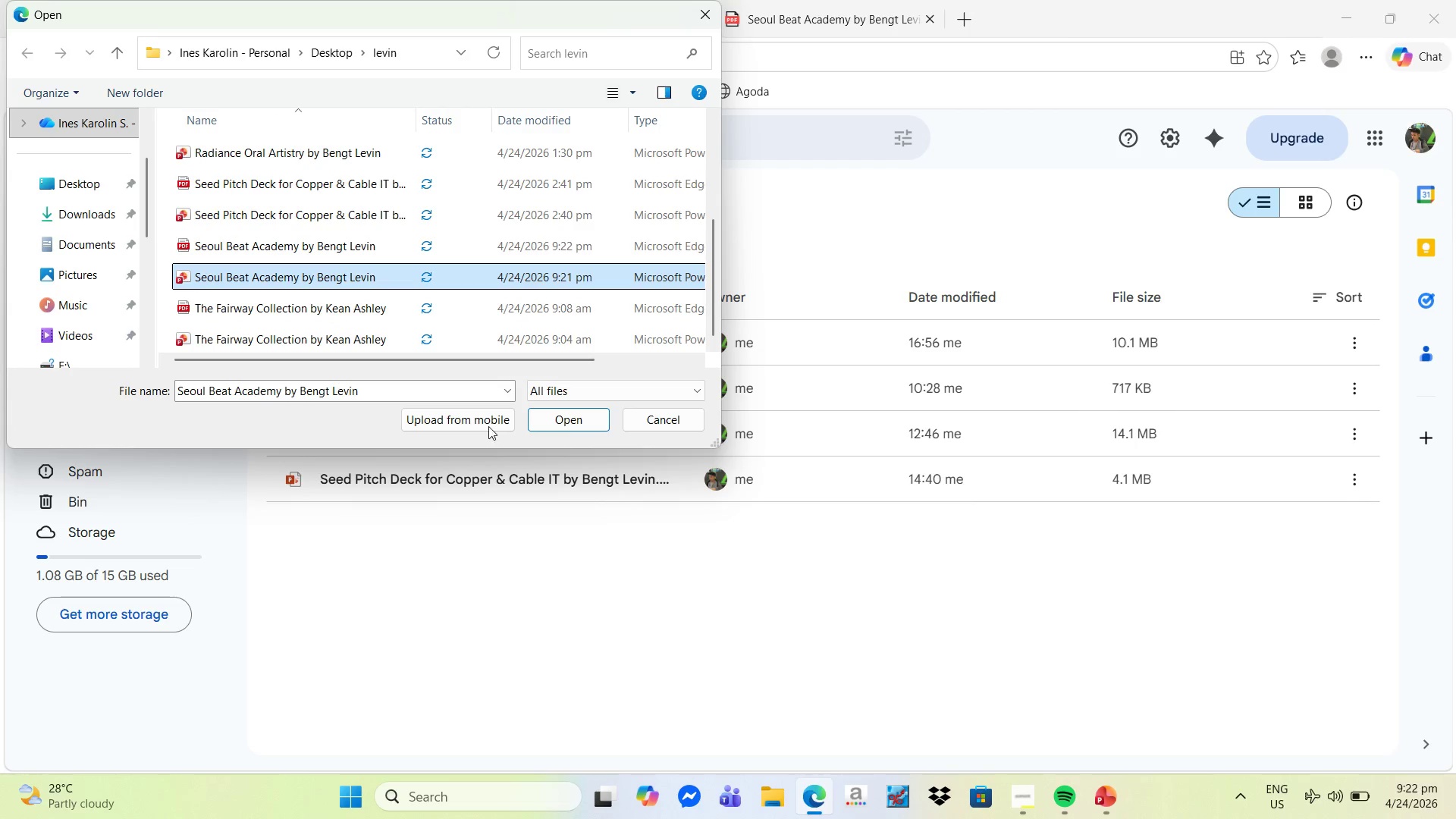 
left_click([560, 424])
 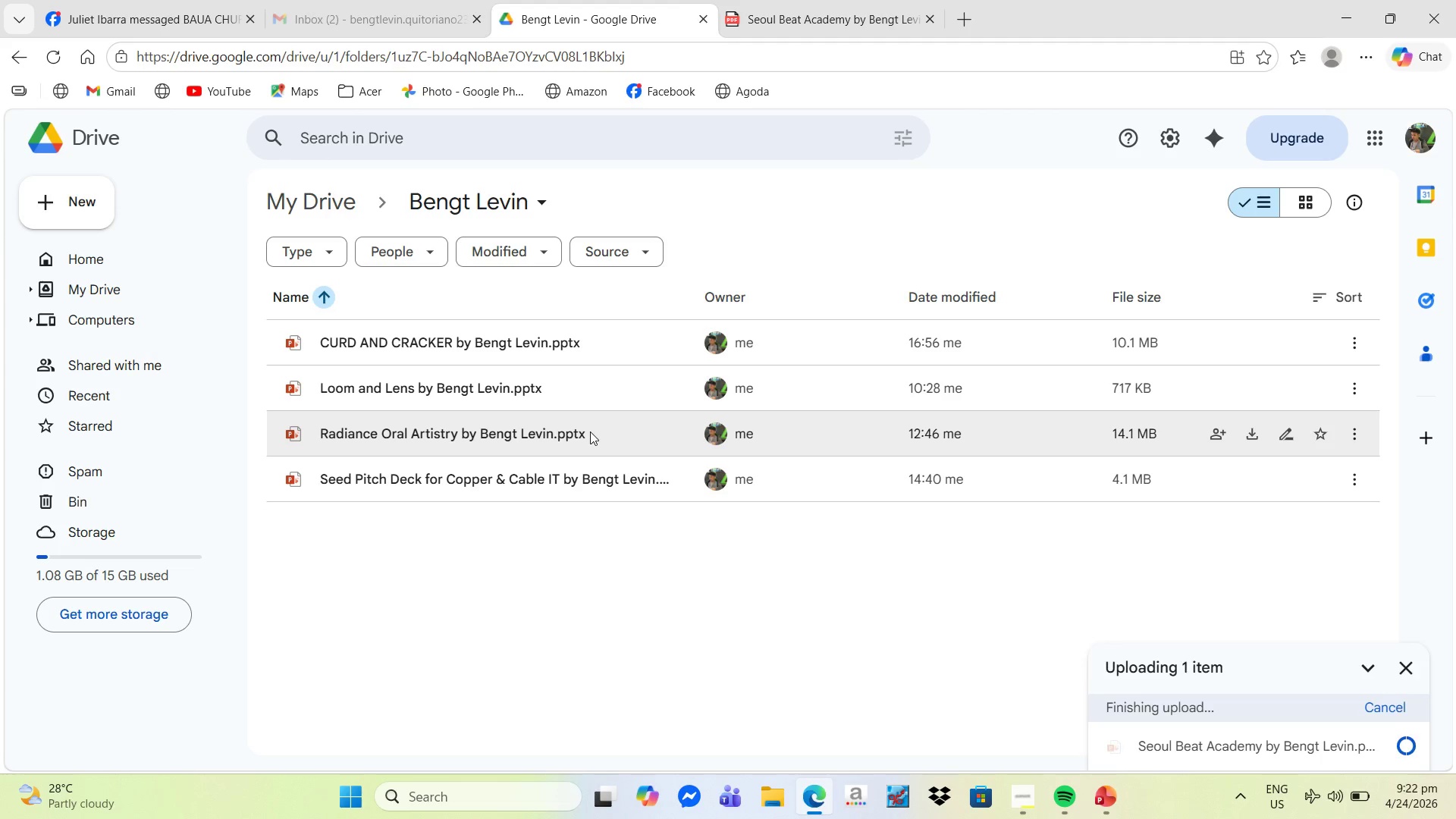 
wait(9.17)
 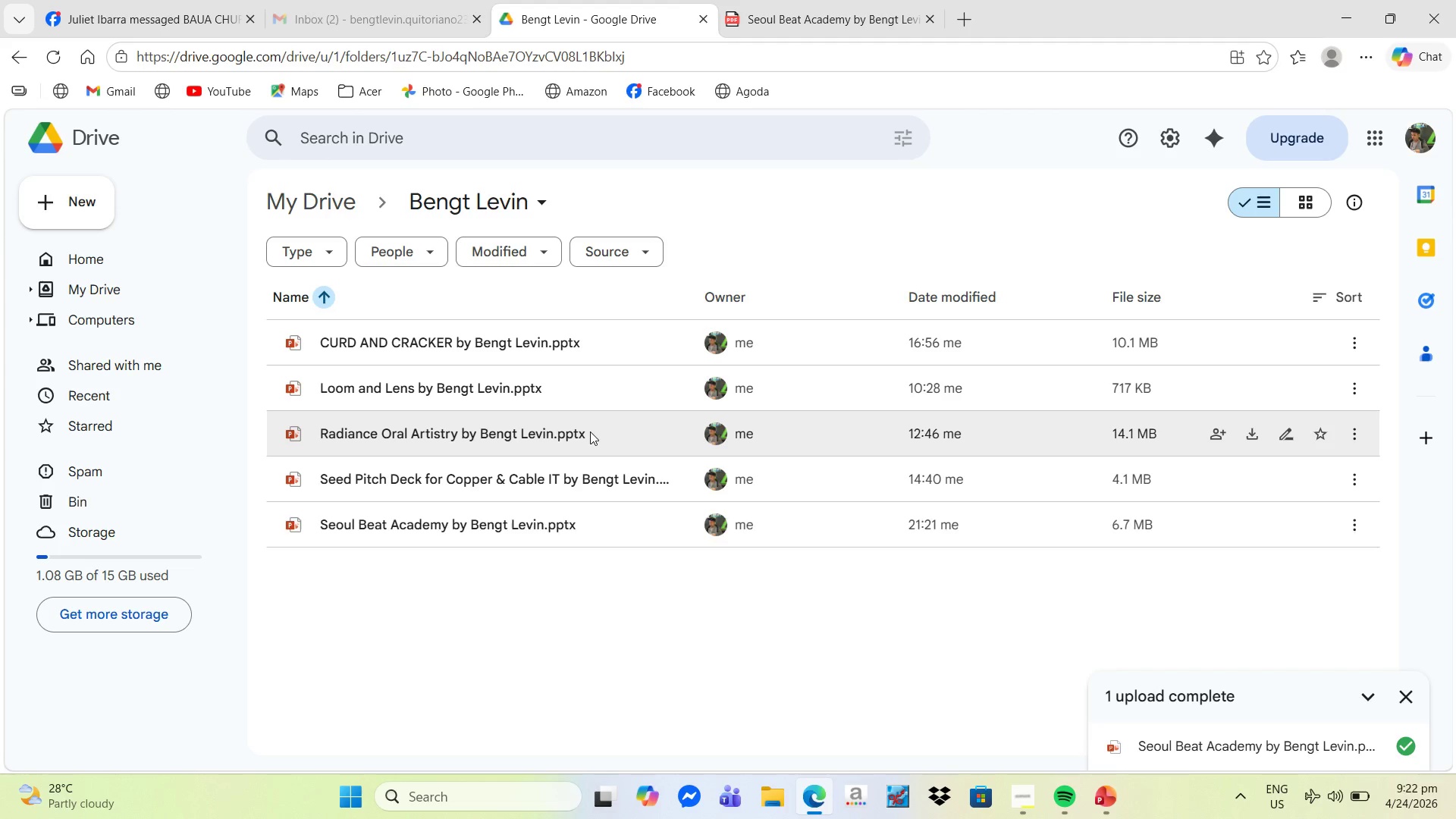 
key(Alt+Tab)
 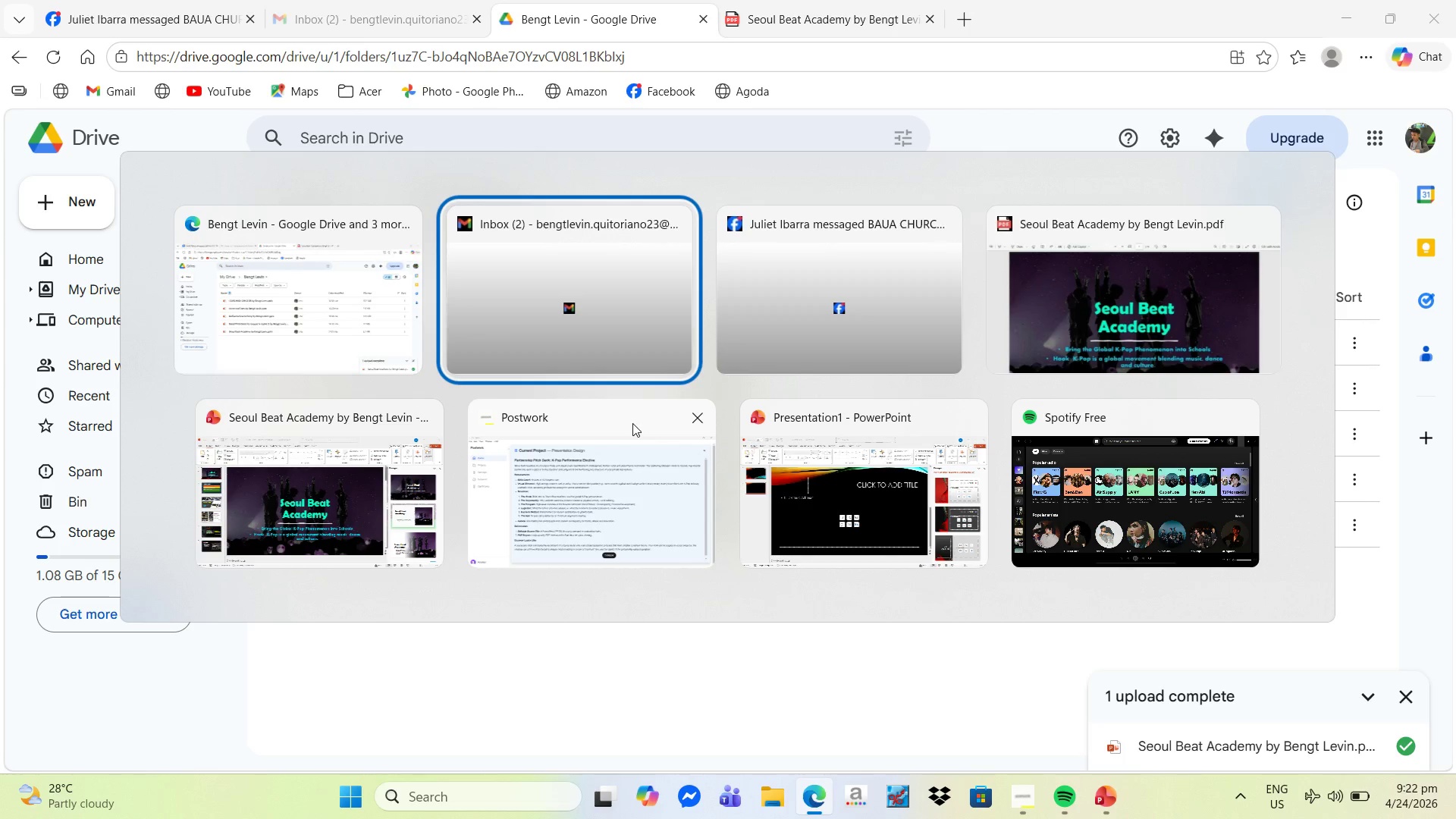 
left_click([303, 324])
 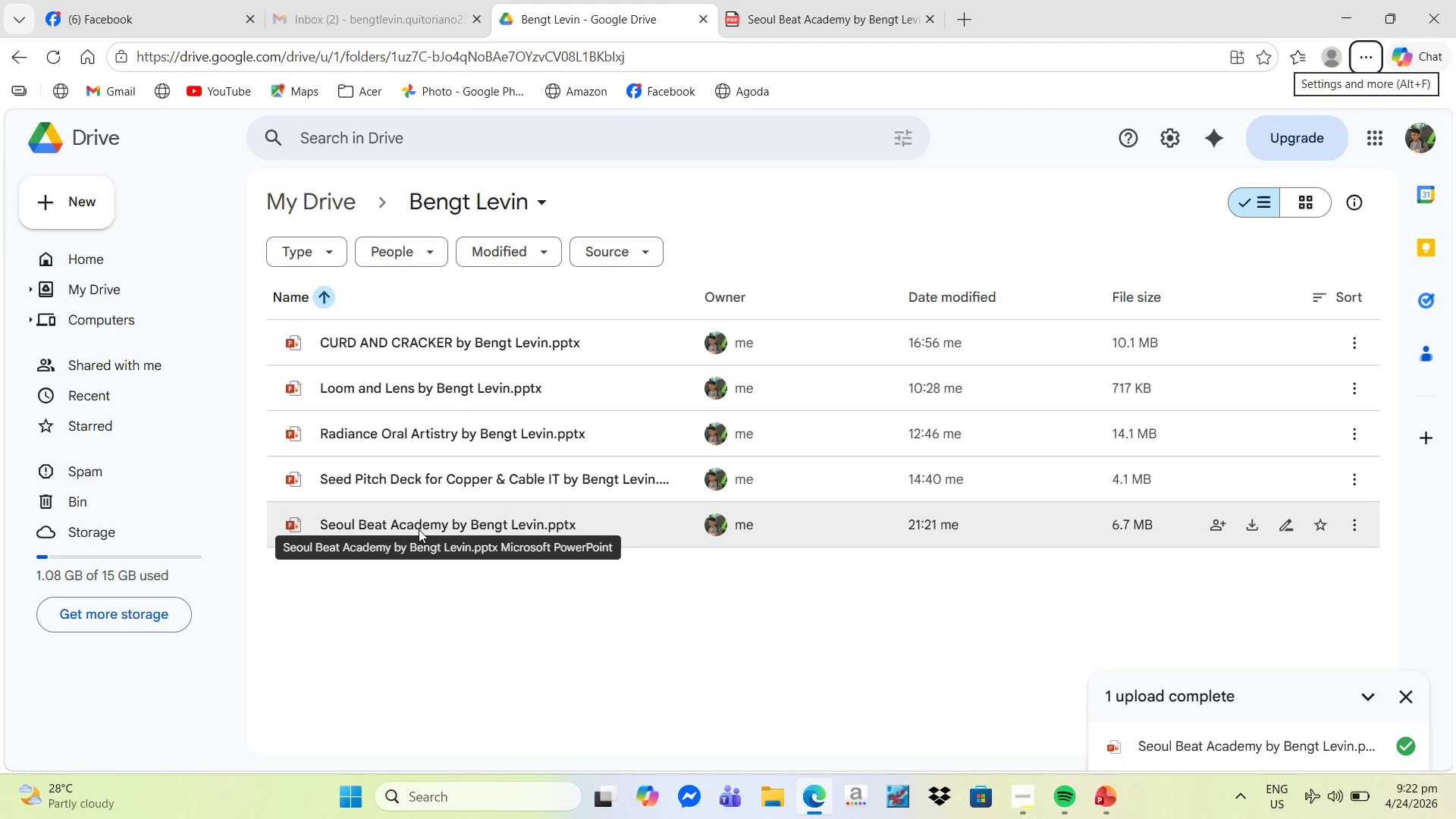 
left_click([330, 519])
 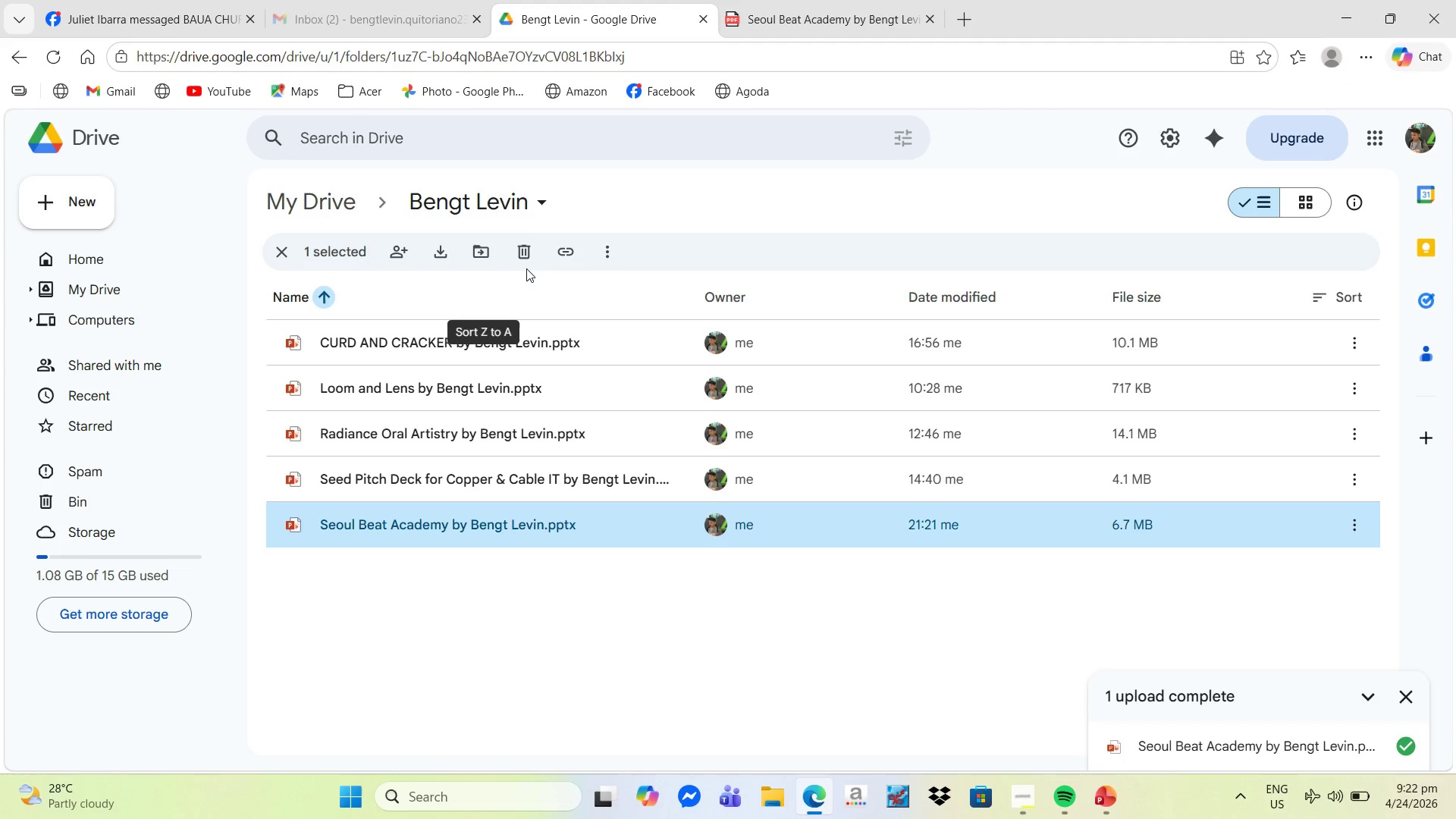 
left_click([519, 259])
 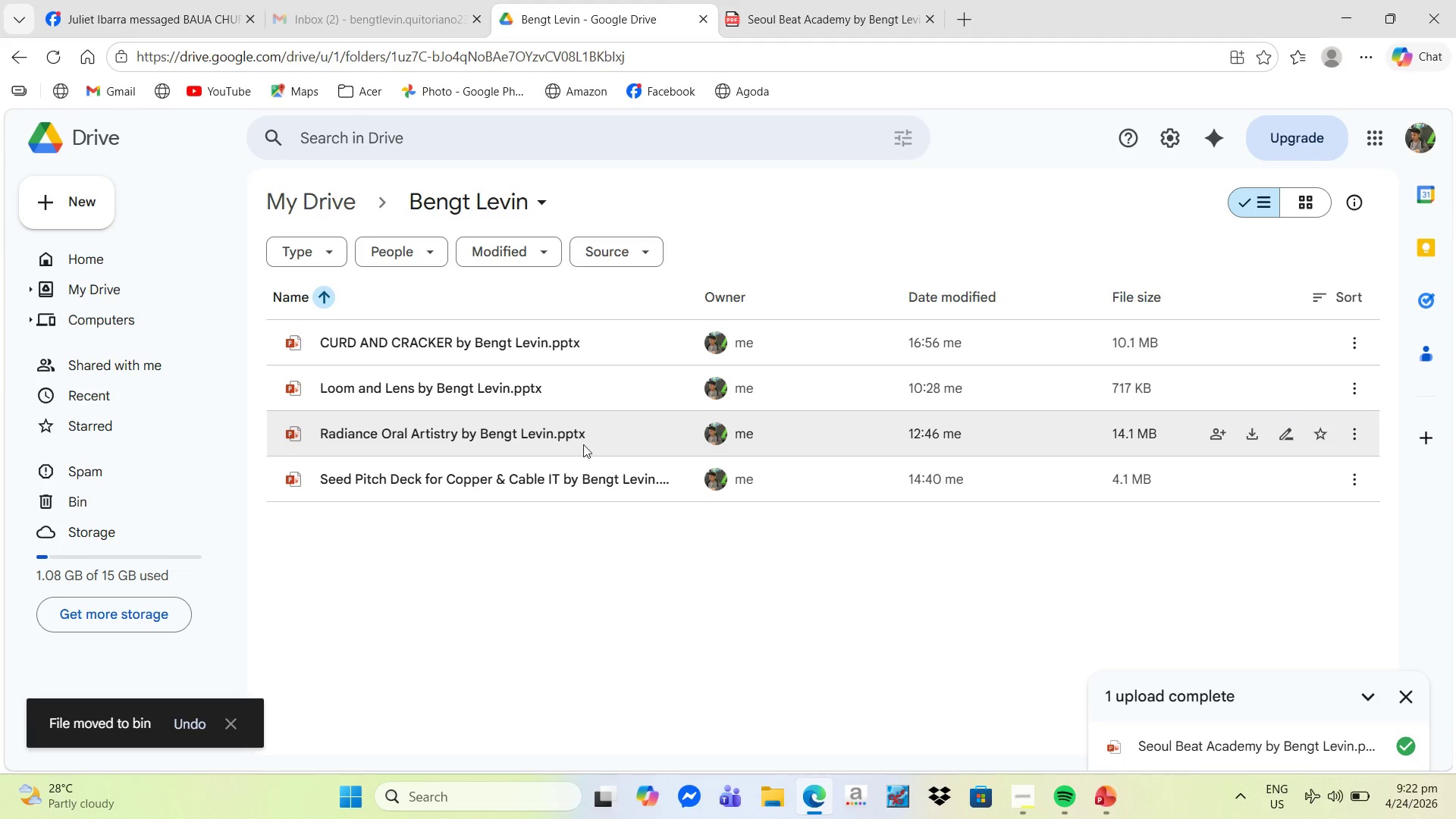 
key(Tab)
 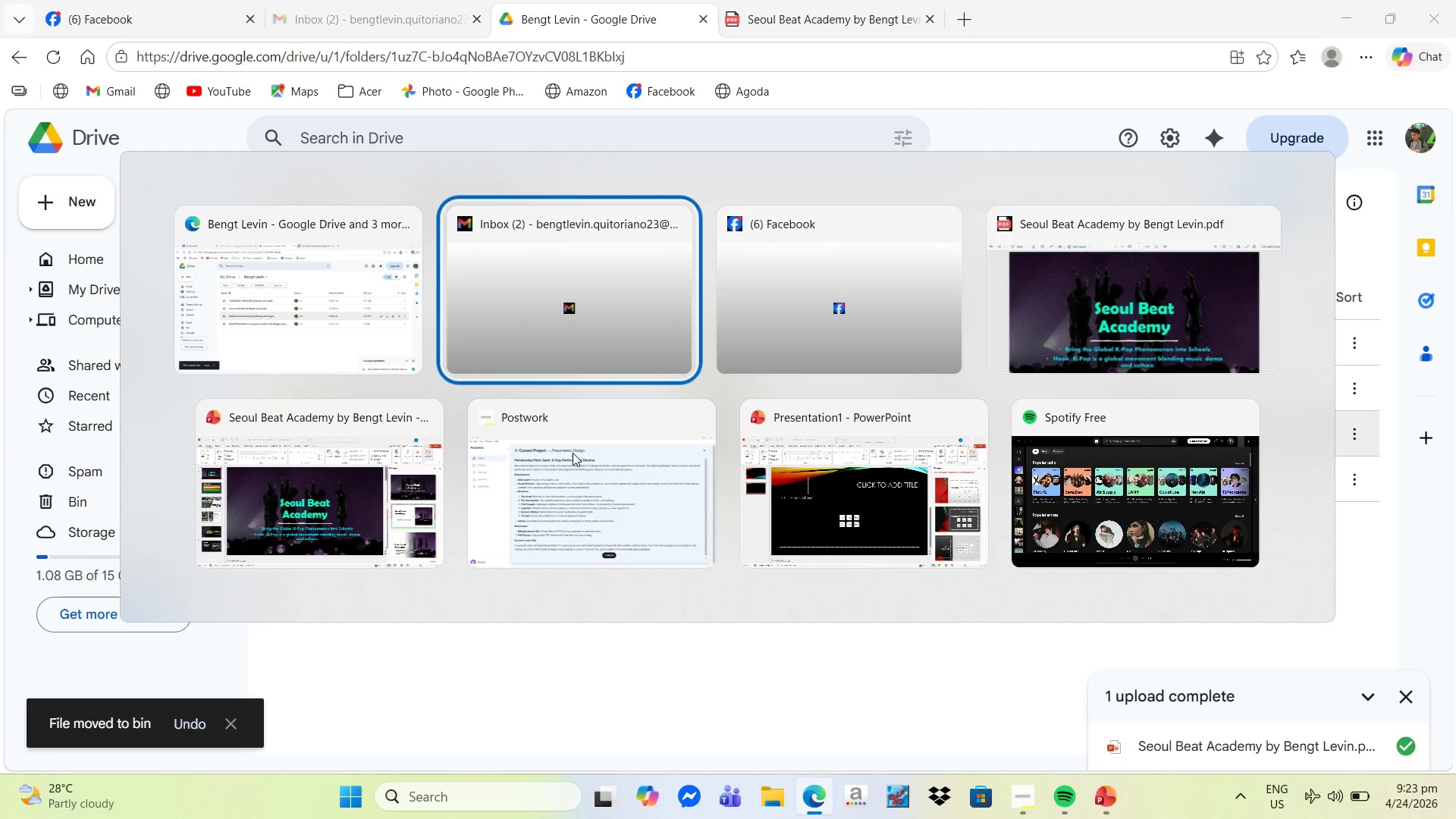 
key(Tab)
 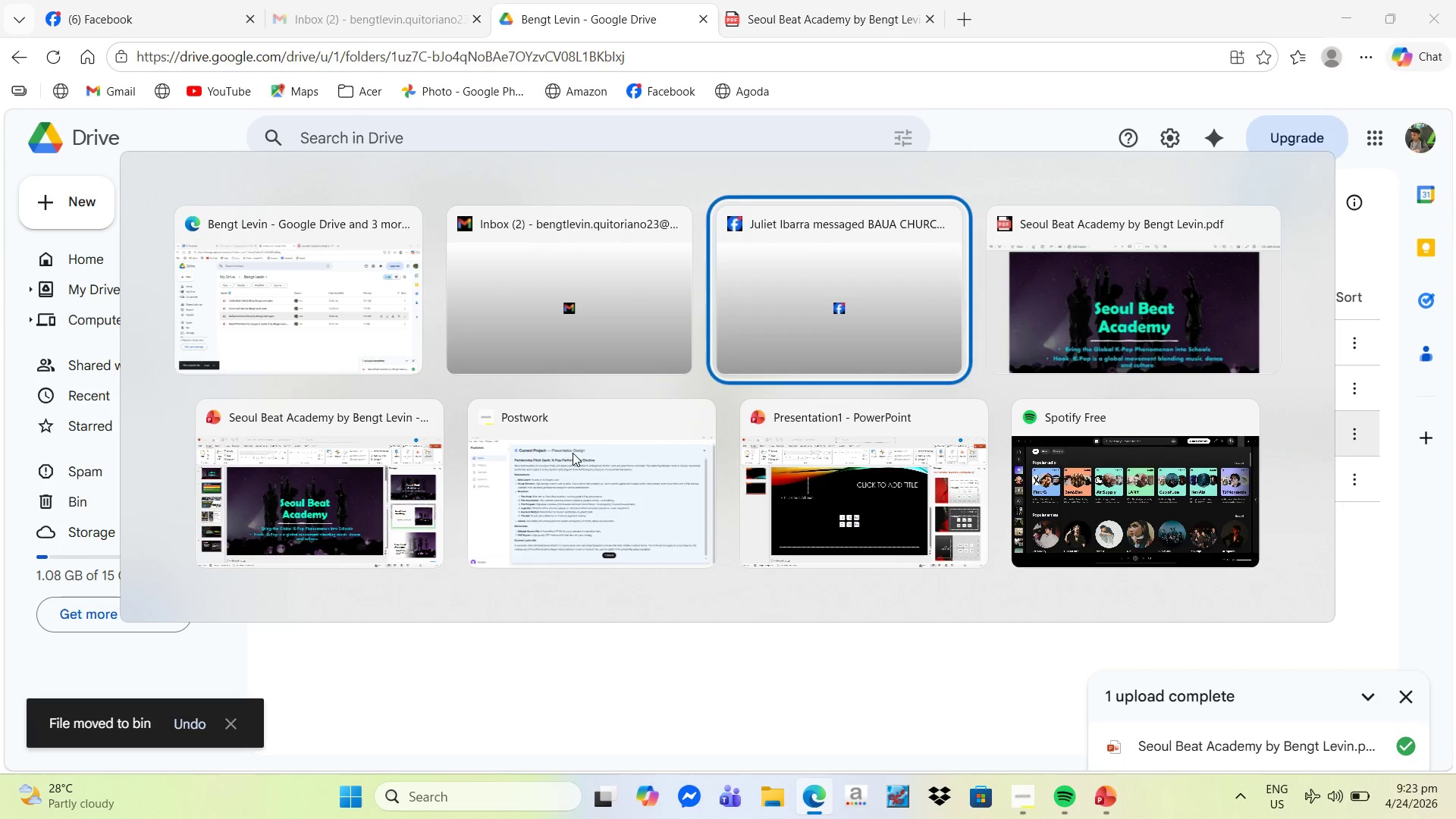 
key(Alt+Tab)
 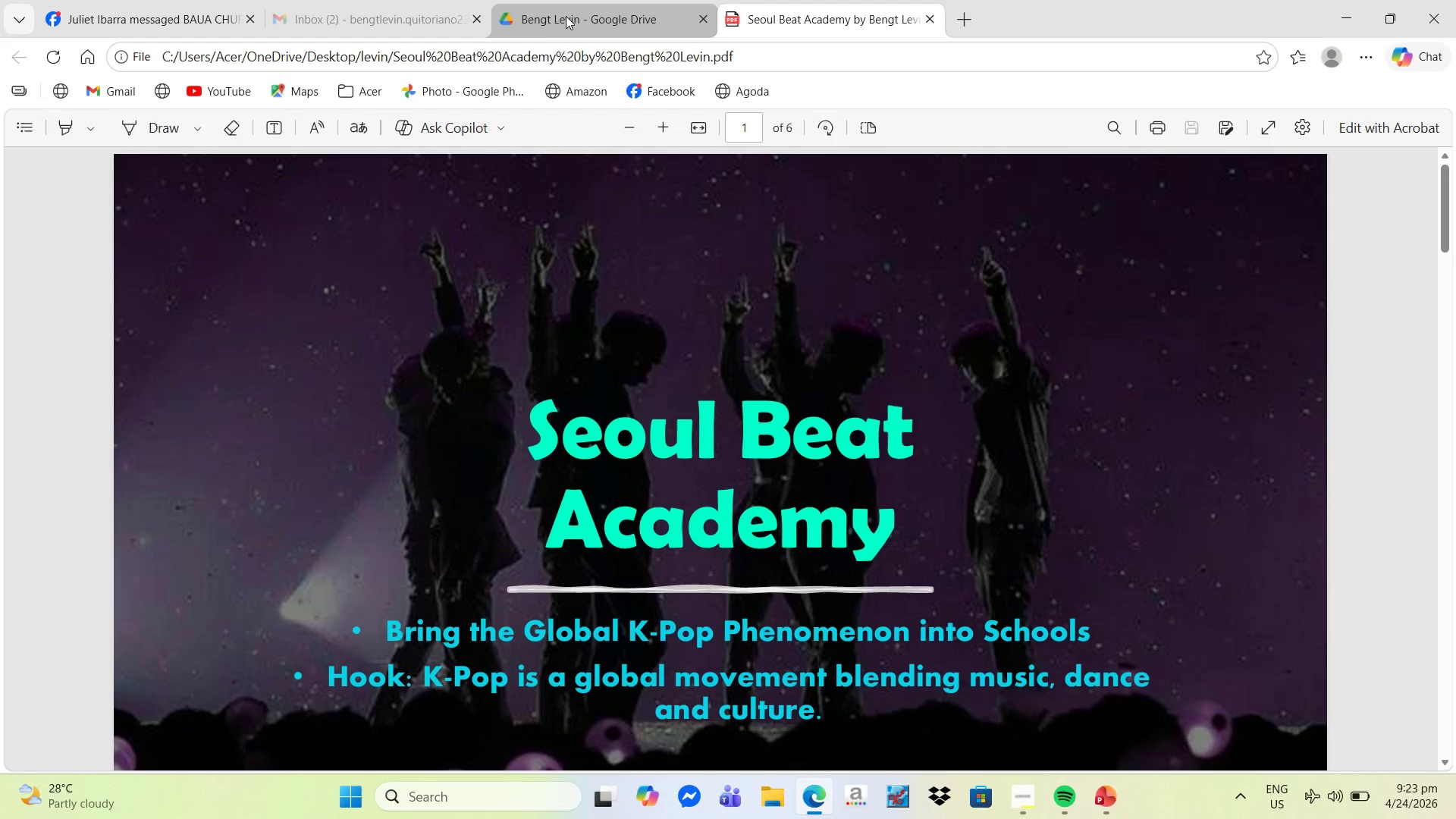 
key(Alt+Tab)
 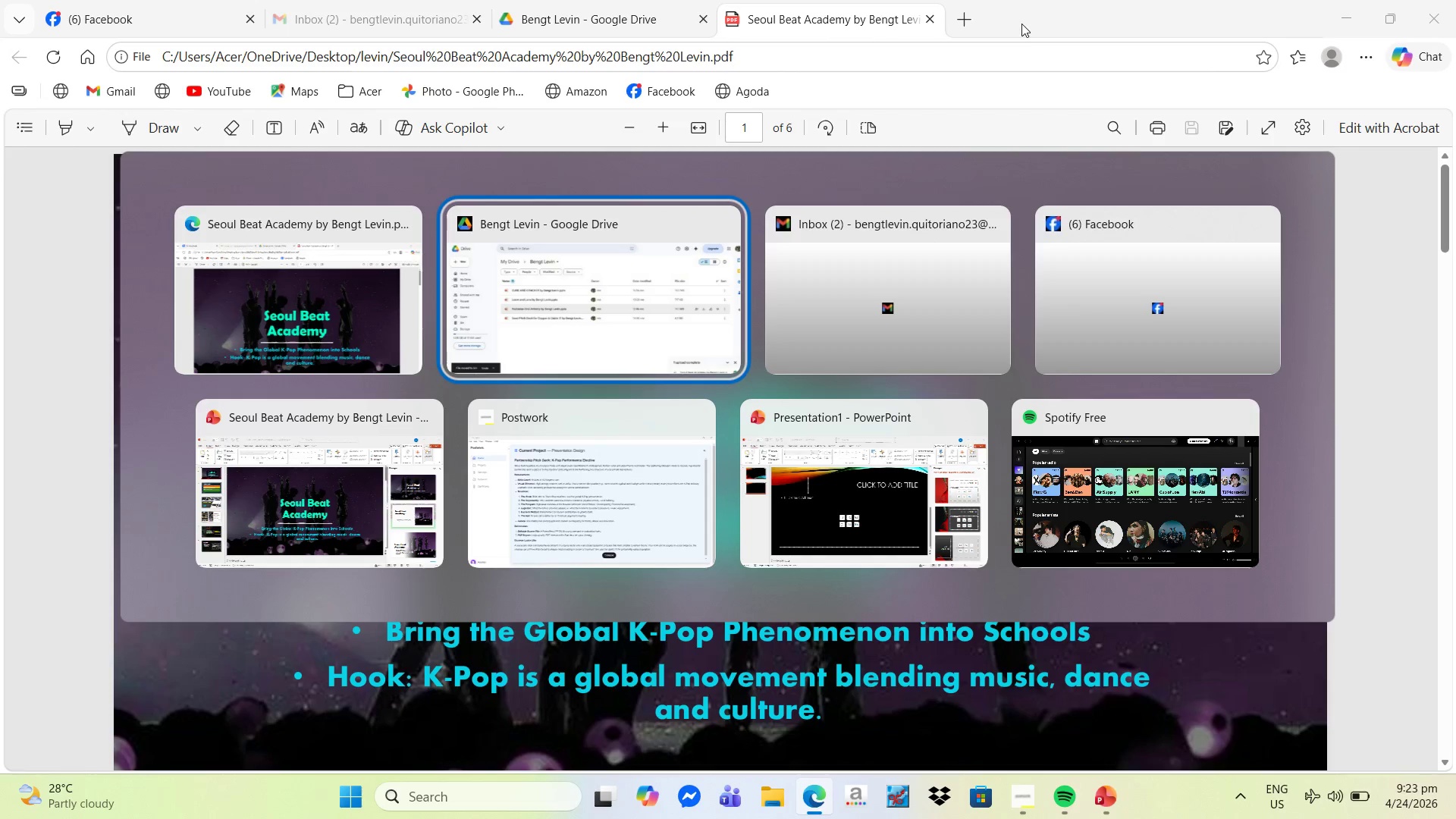 
key(Alt+Tab)
 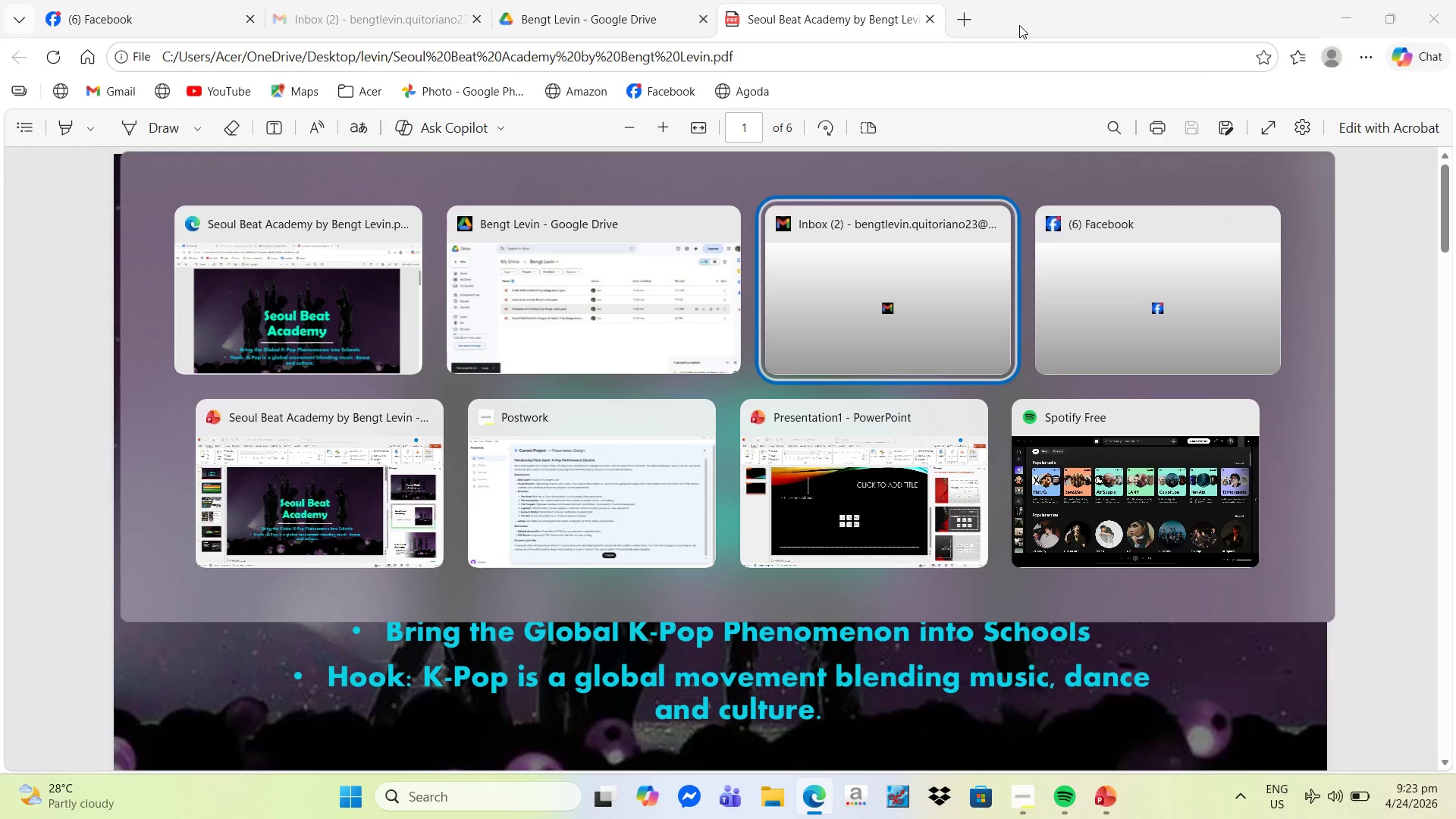 
key(Alt+Tab)
 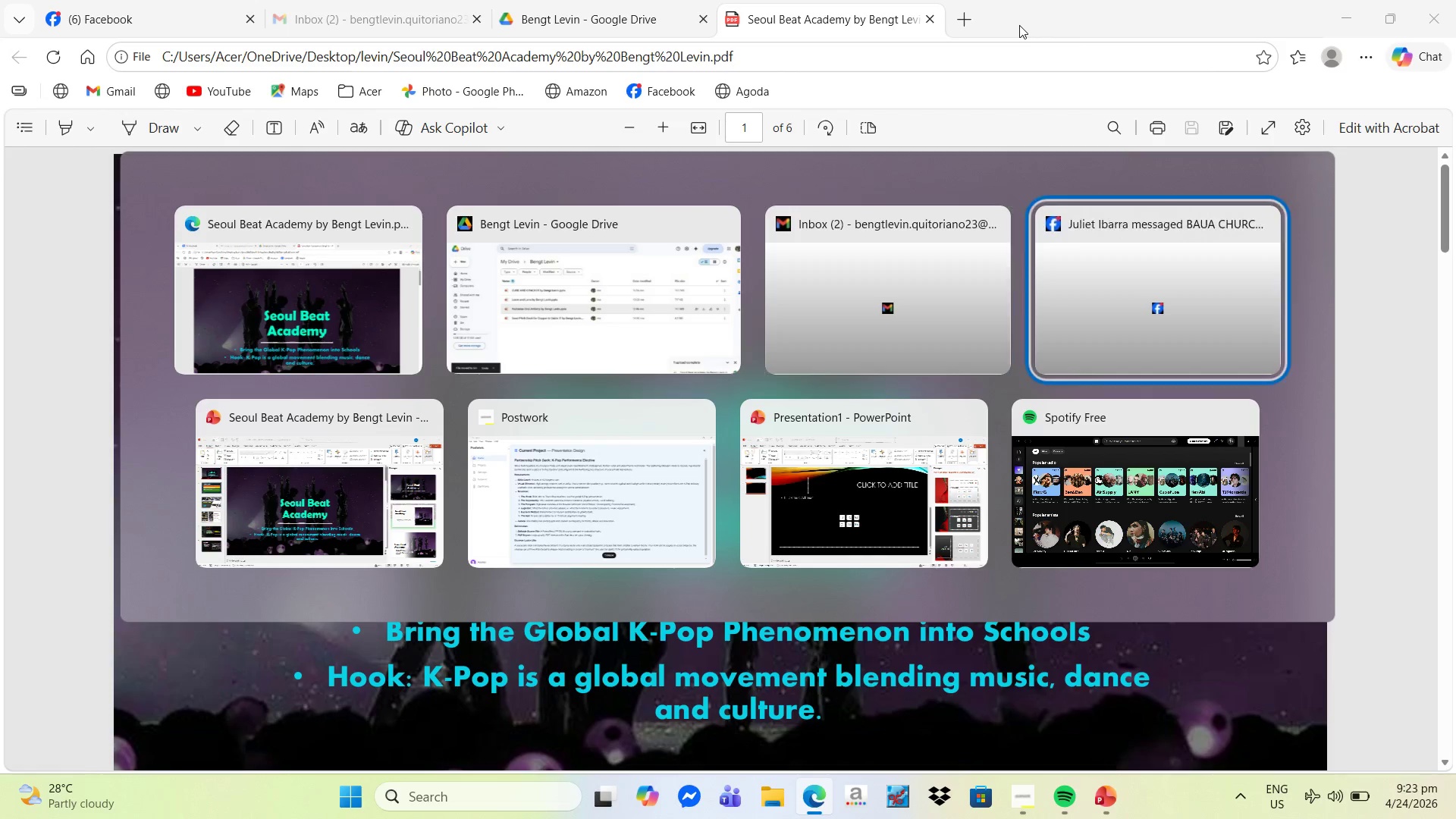 
key(Alt+Tab)
 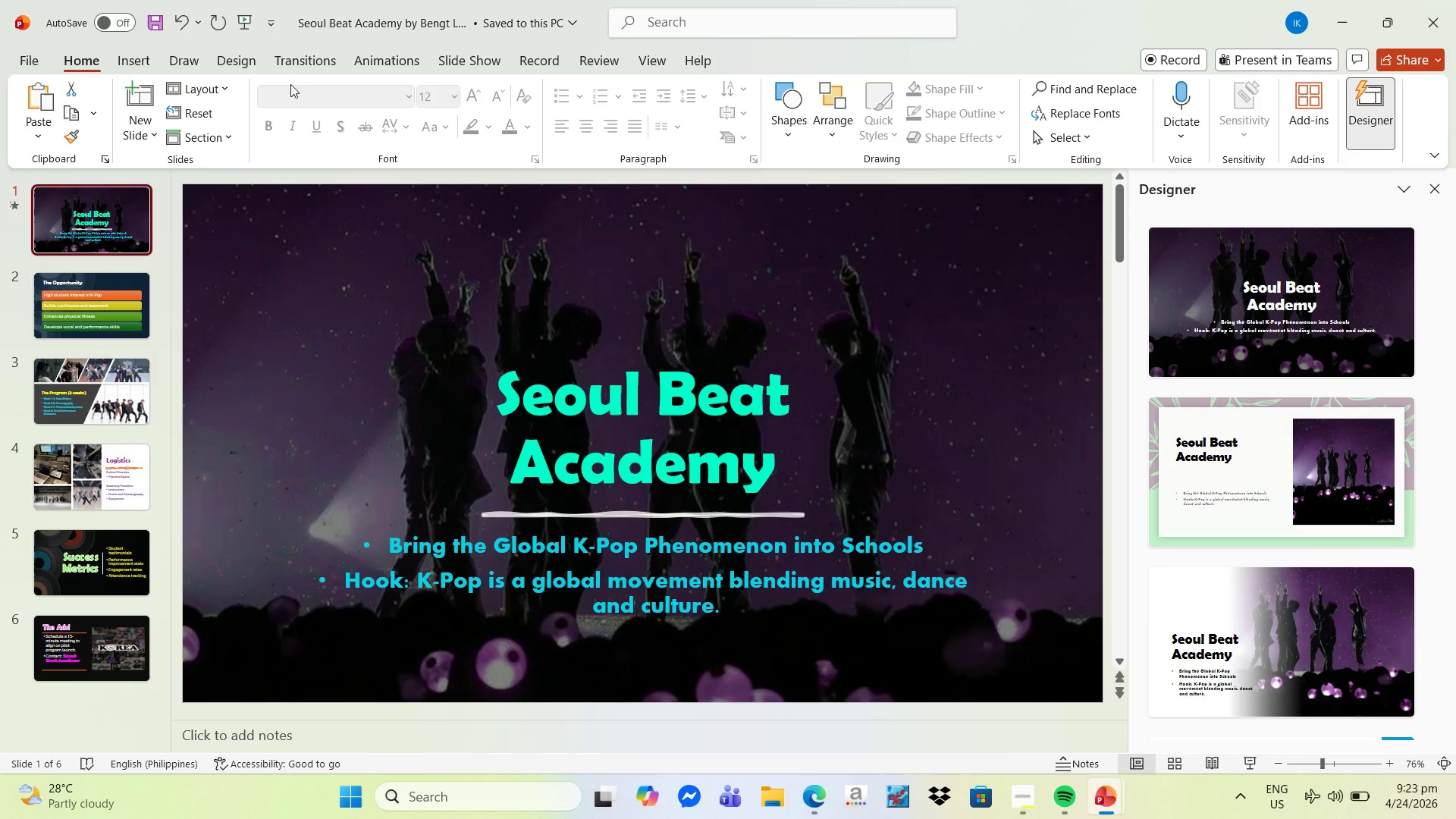 
left_click([325, 67])
 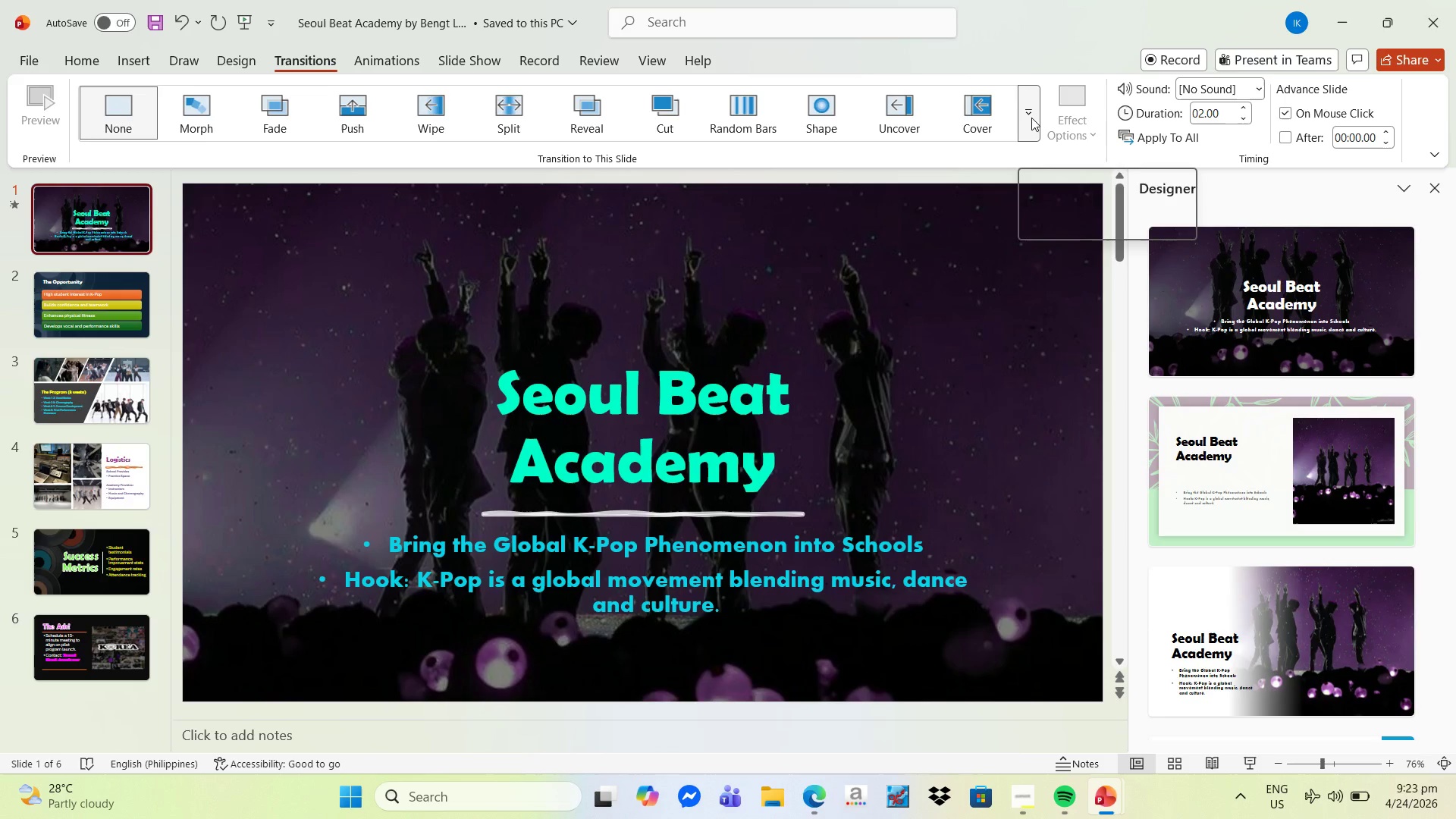 
left_click([1031, 118])
 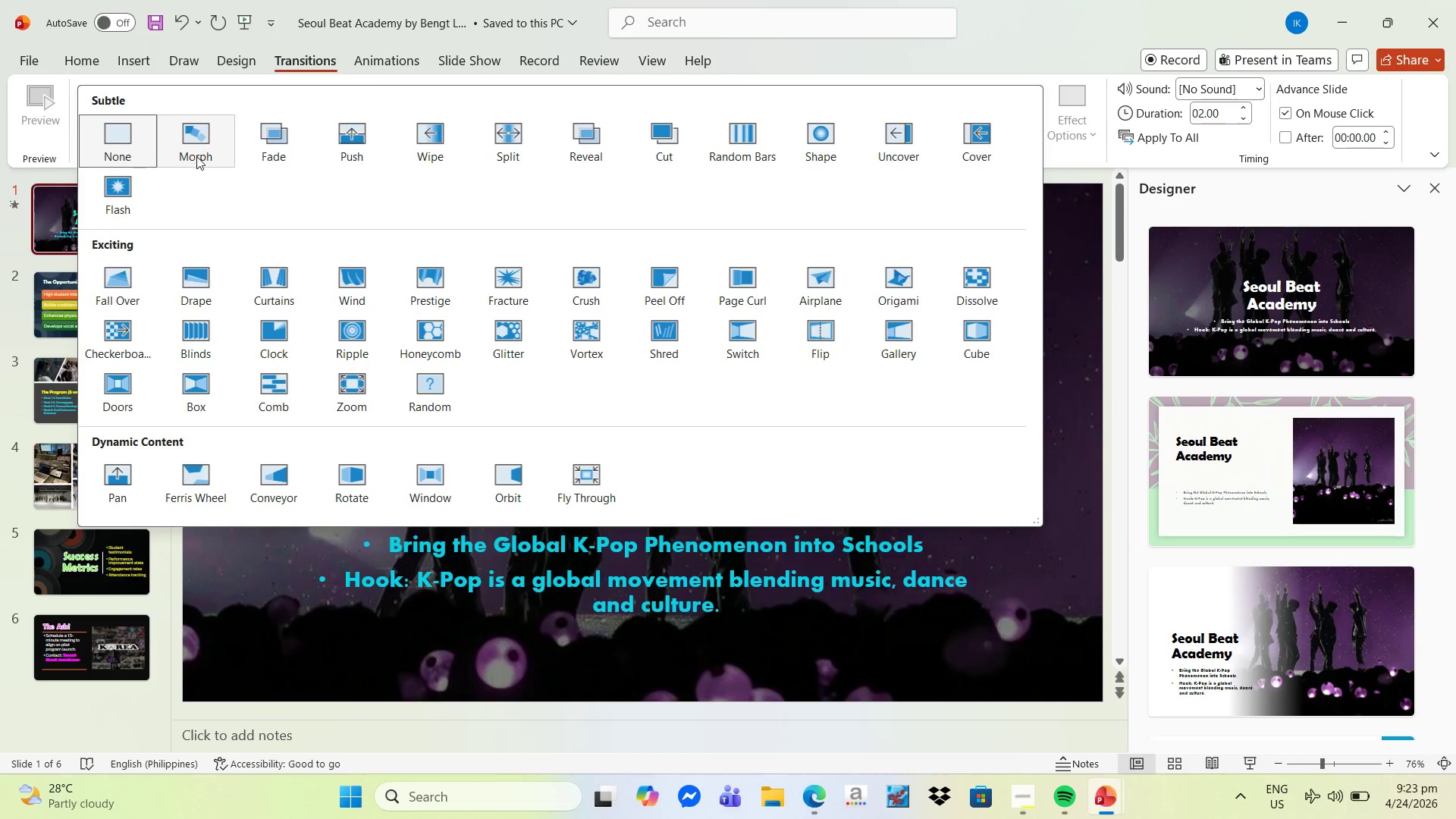 
left_click([196, 155])
 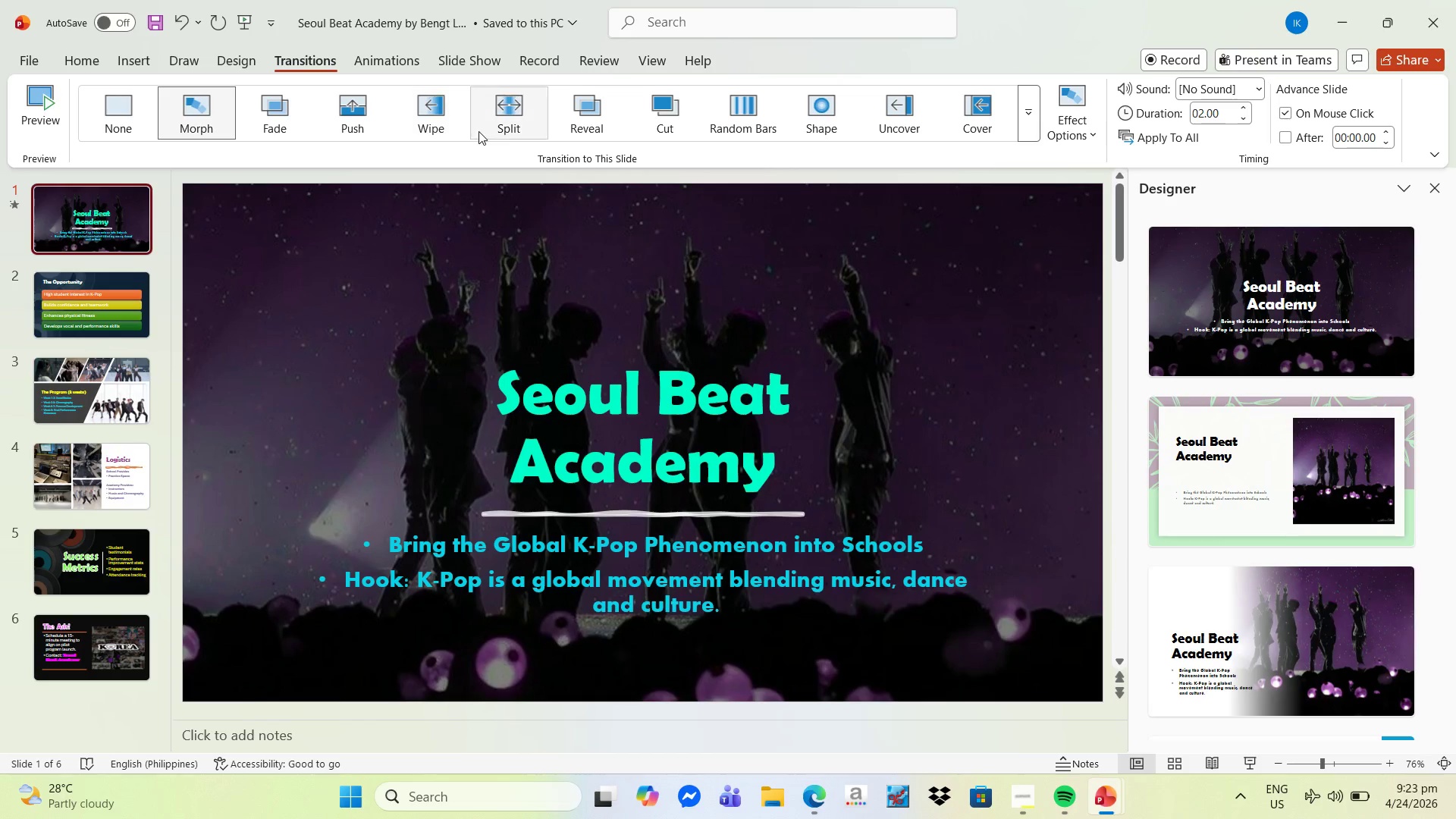 
wait(5.12)
 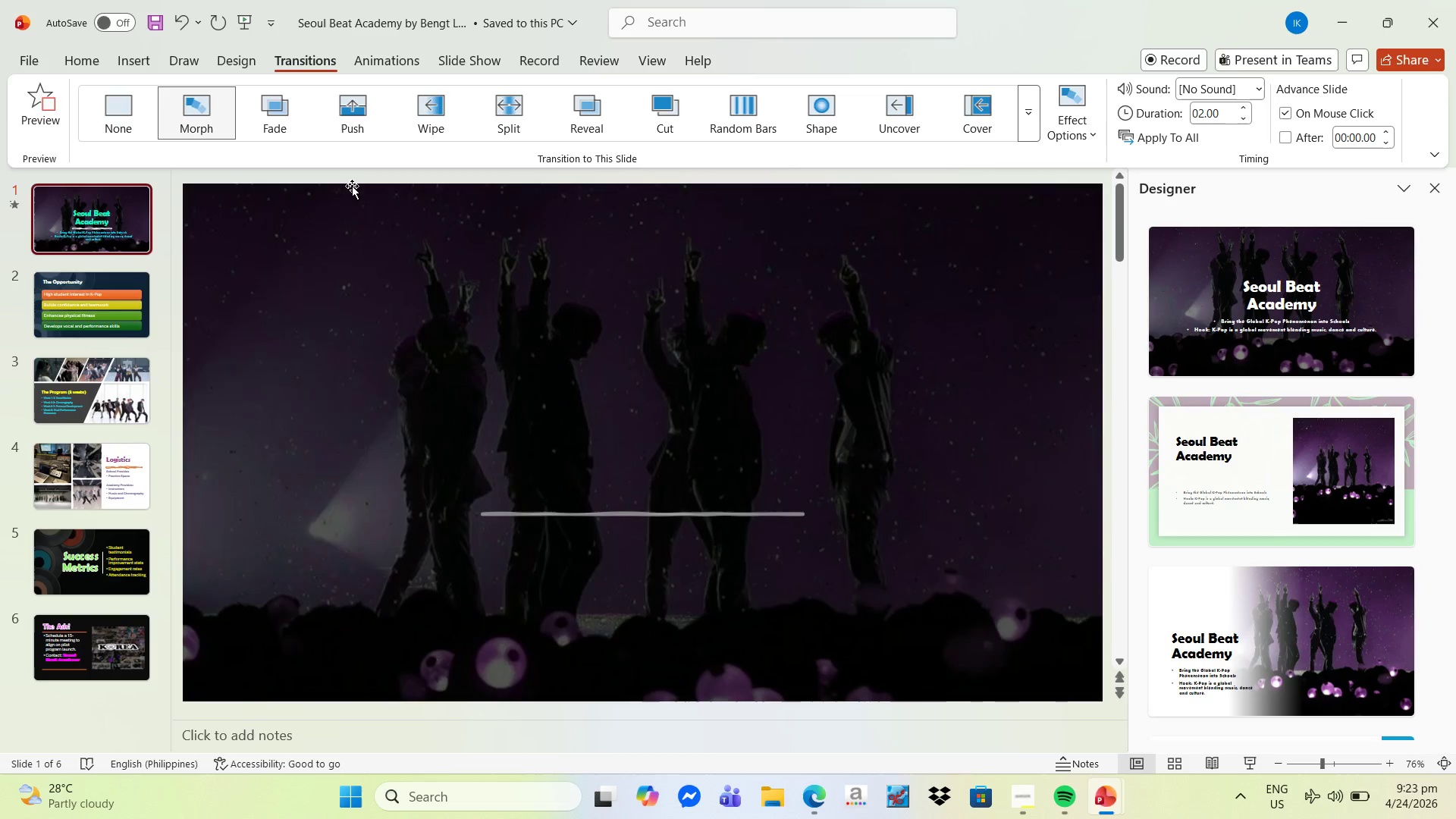 
left_click([463, 59])
 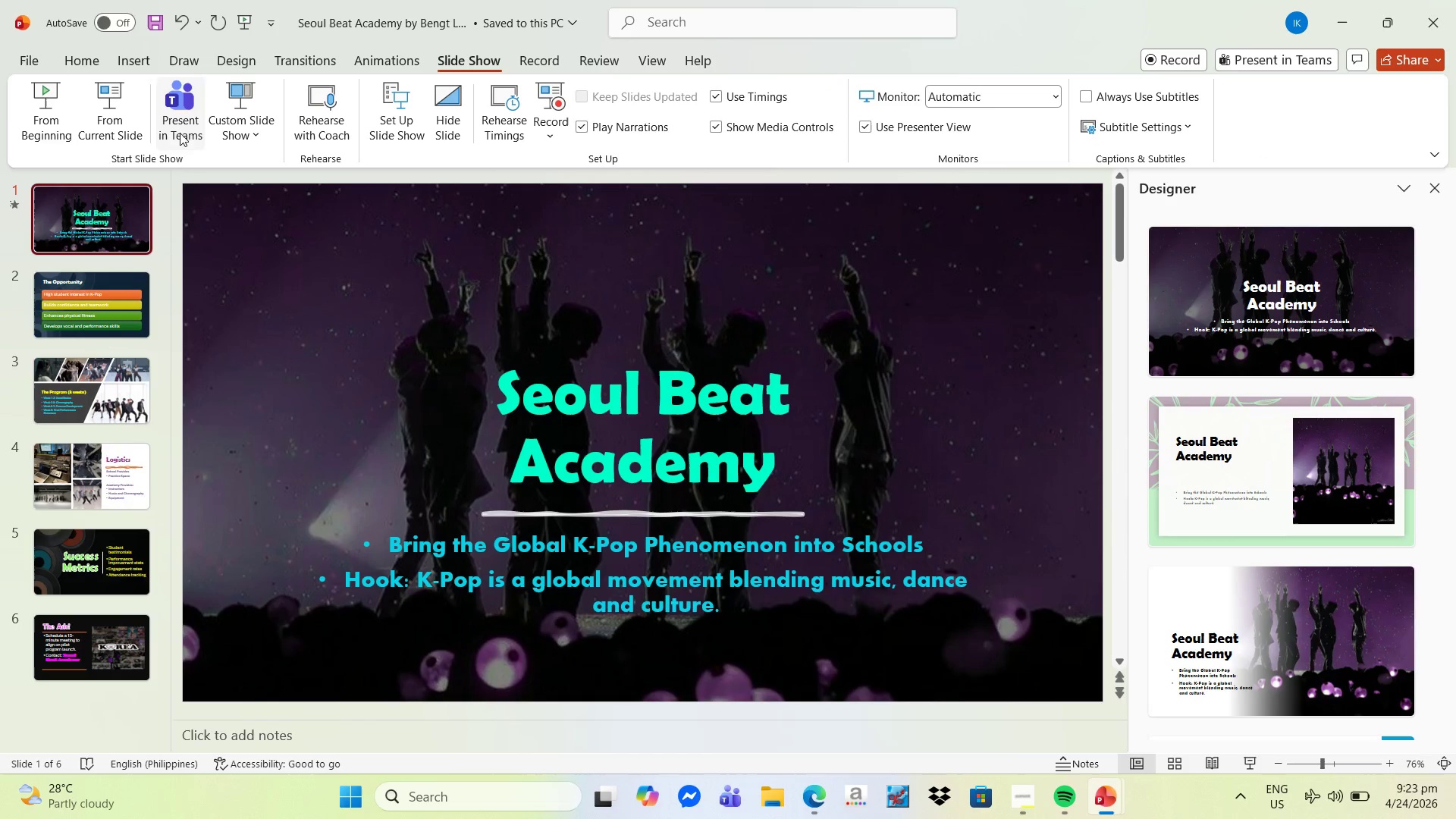 
left_click([61, 116])
 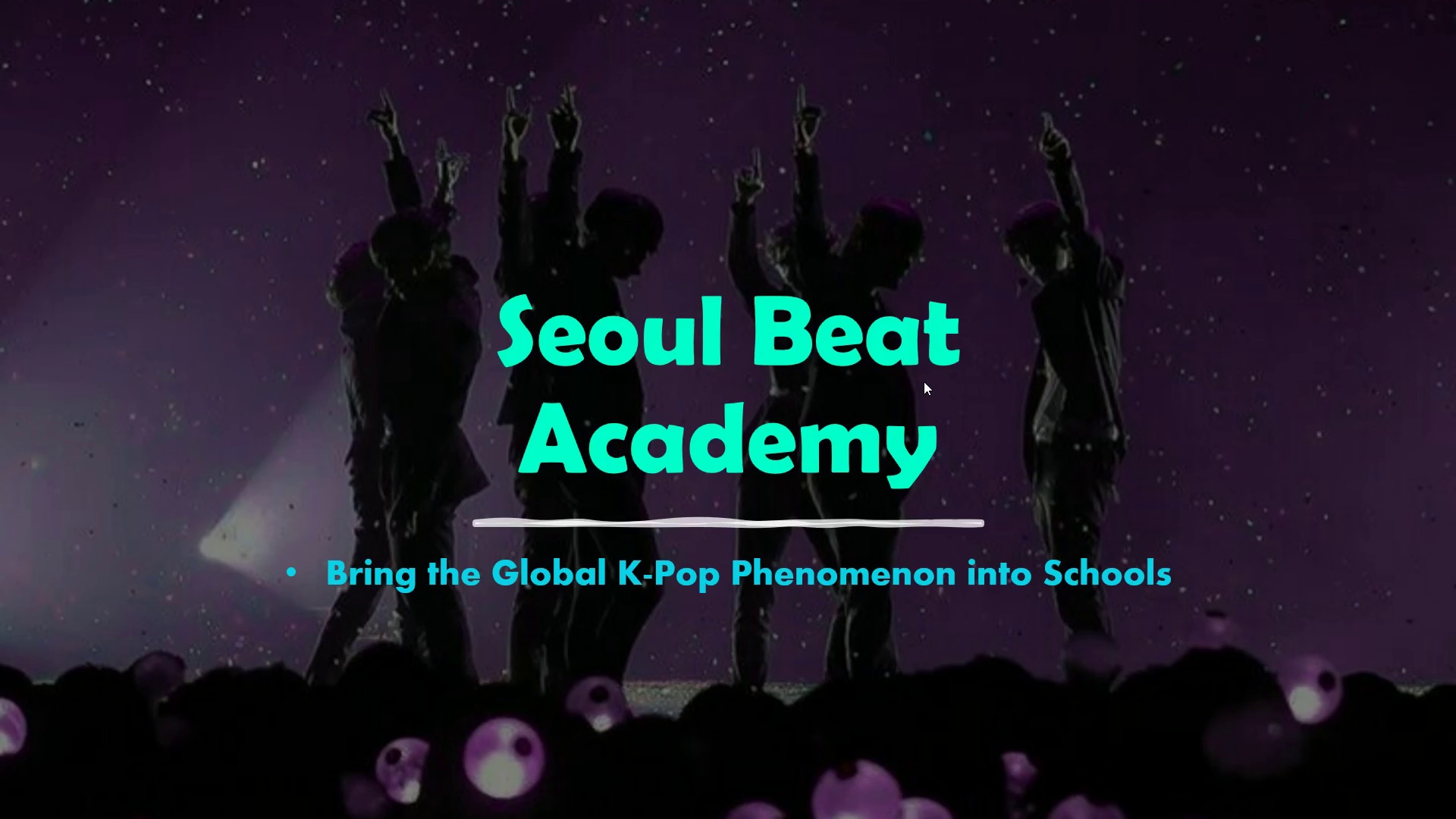 
wait(7.91)
 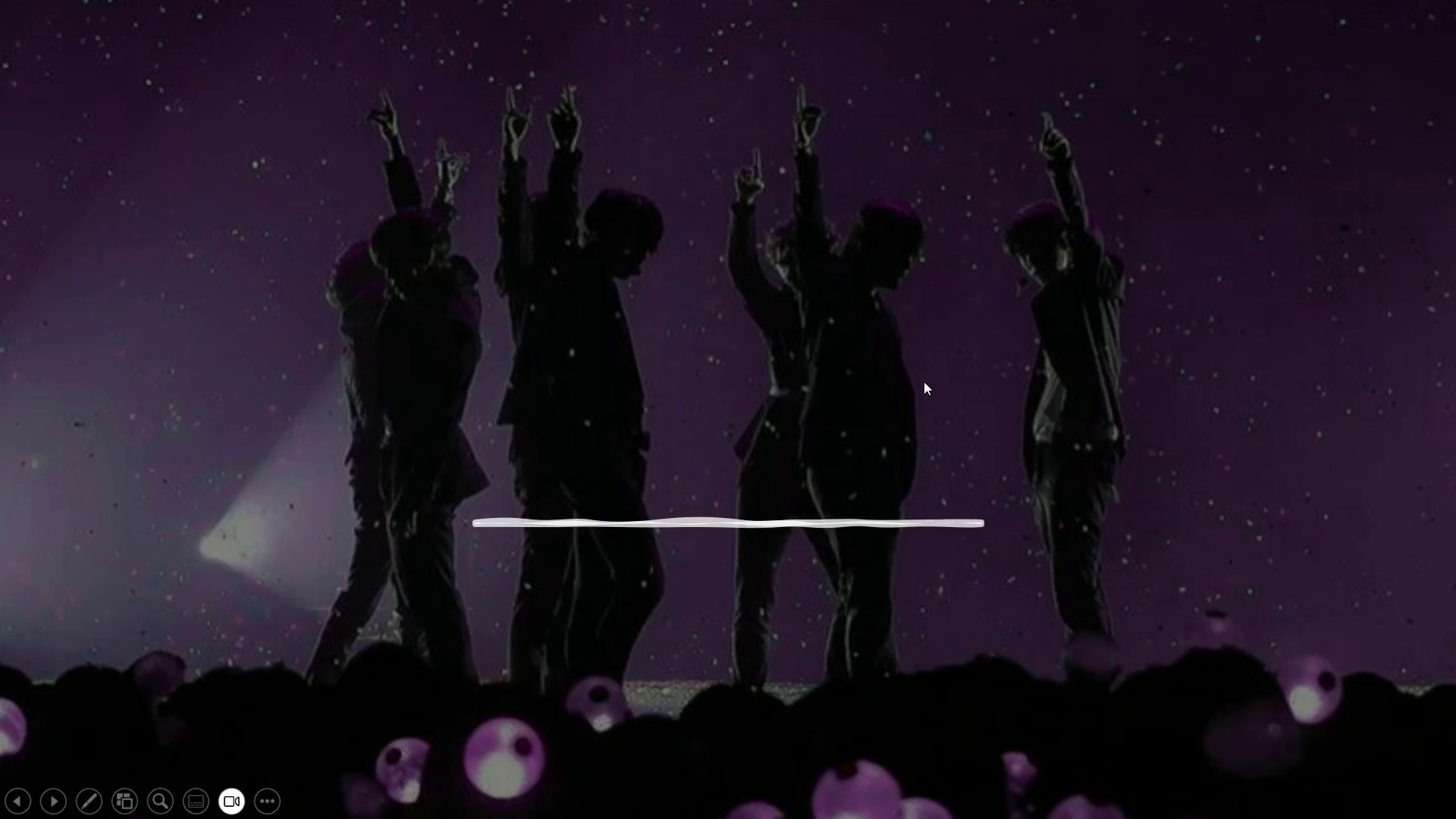 
key(ArrowRight)
 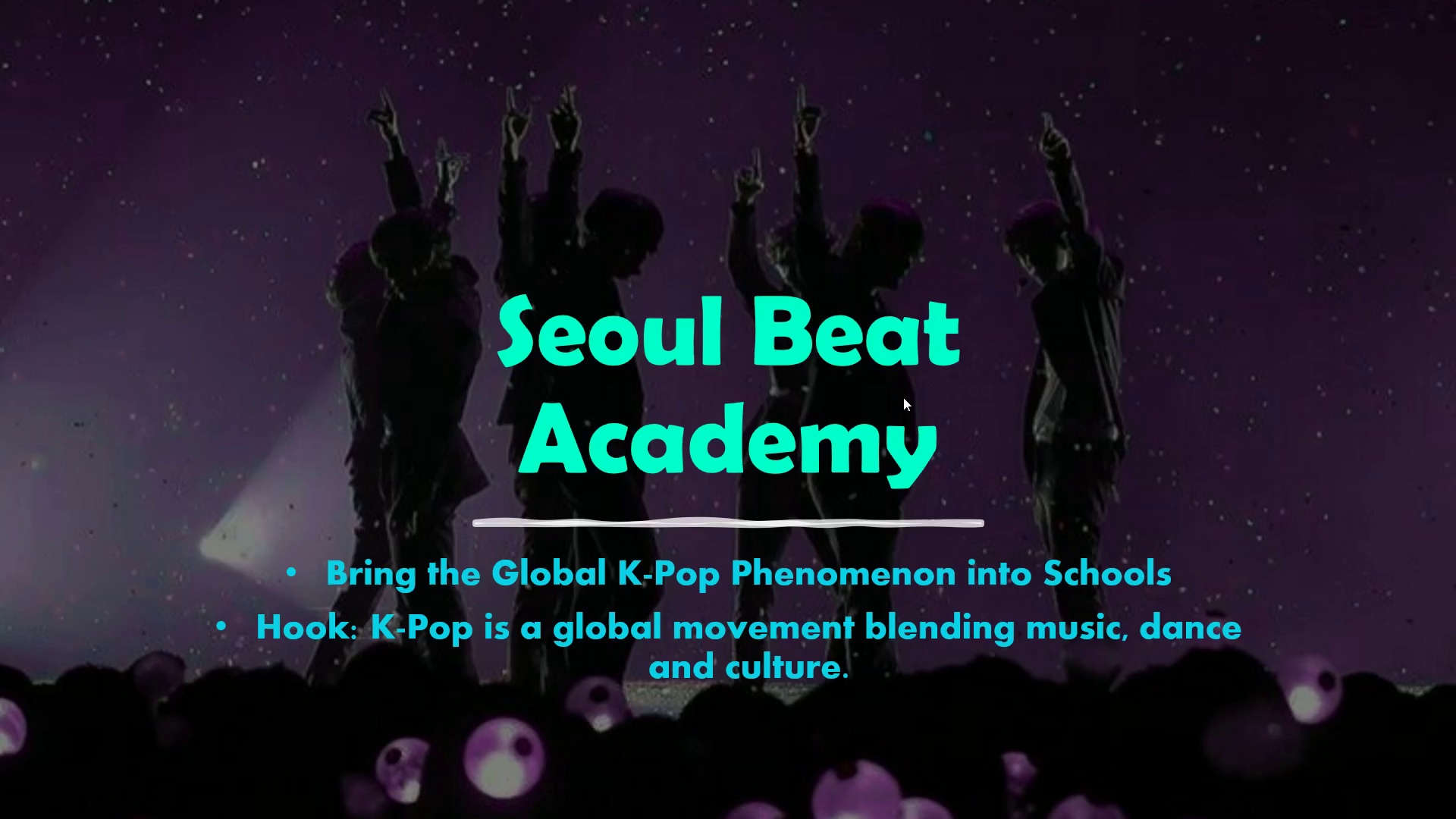 
key(ArrowRight)
 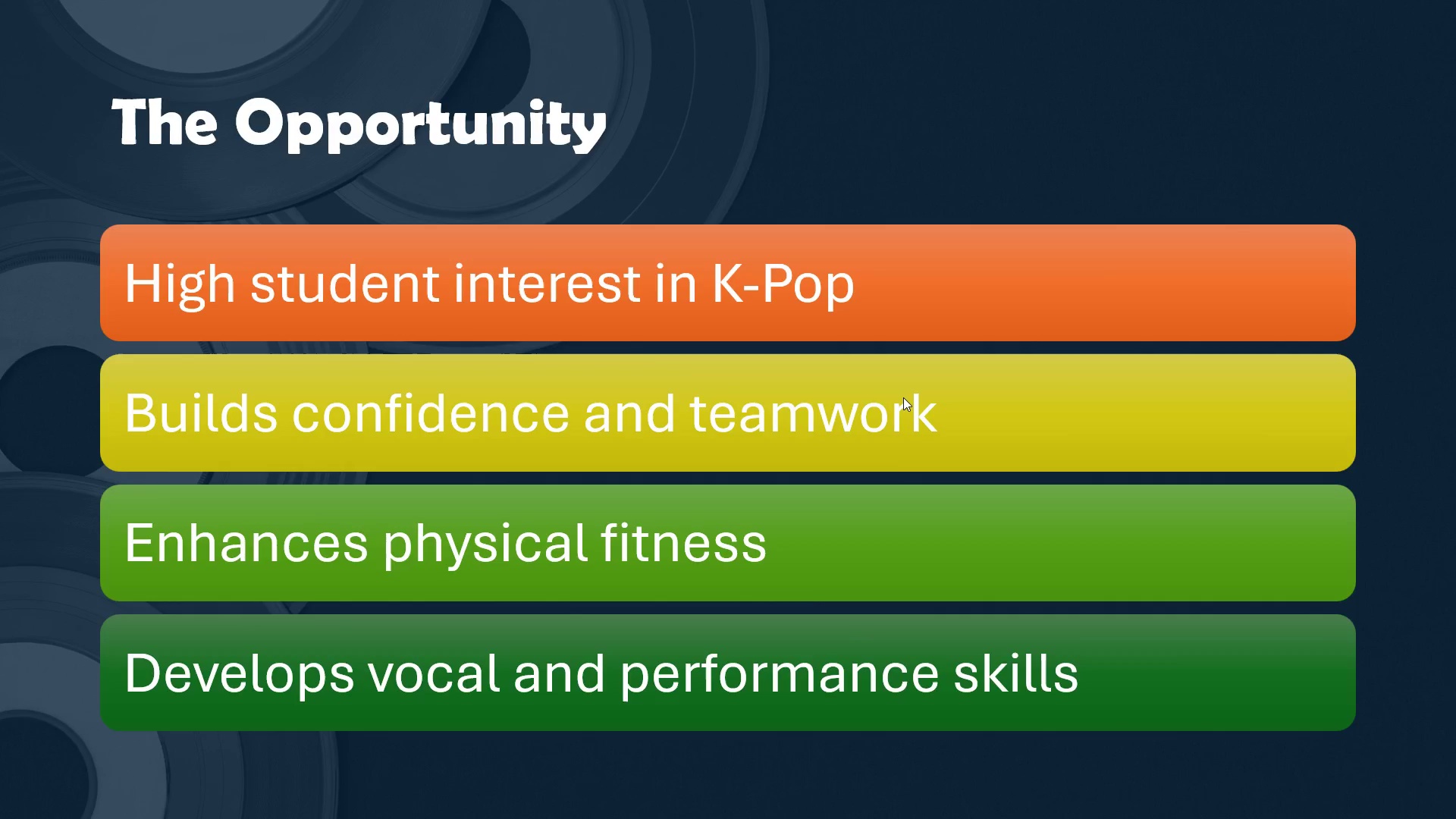 
key(ArrowRight)
 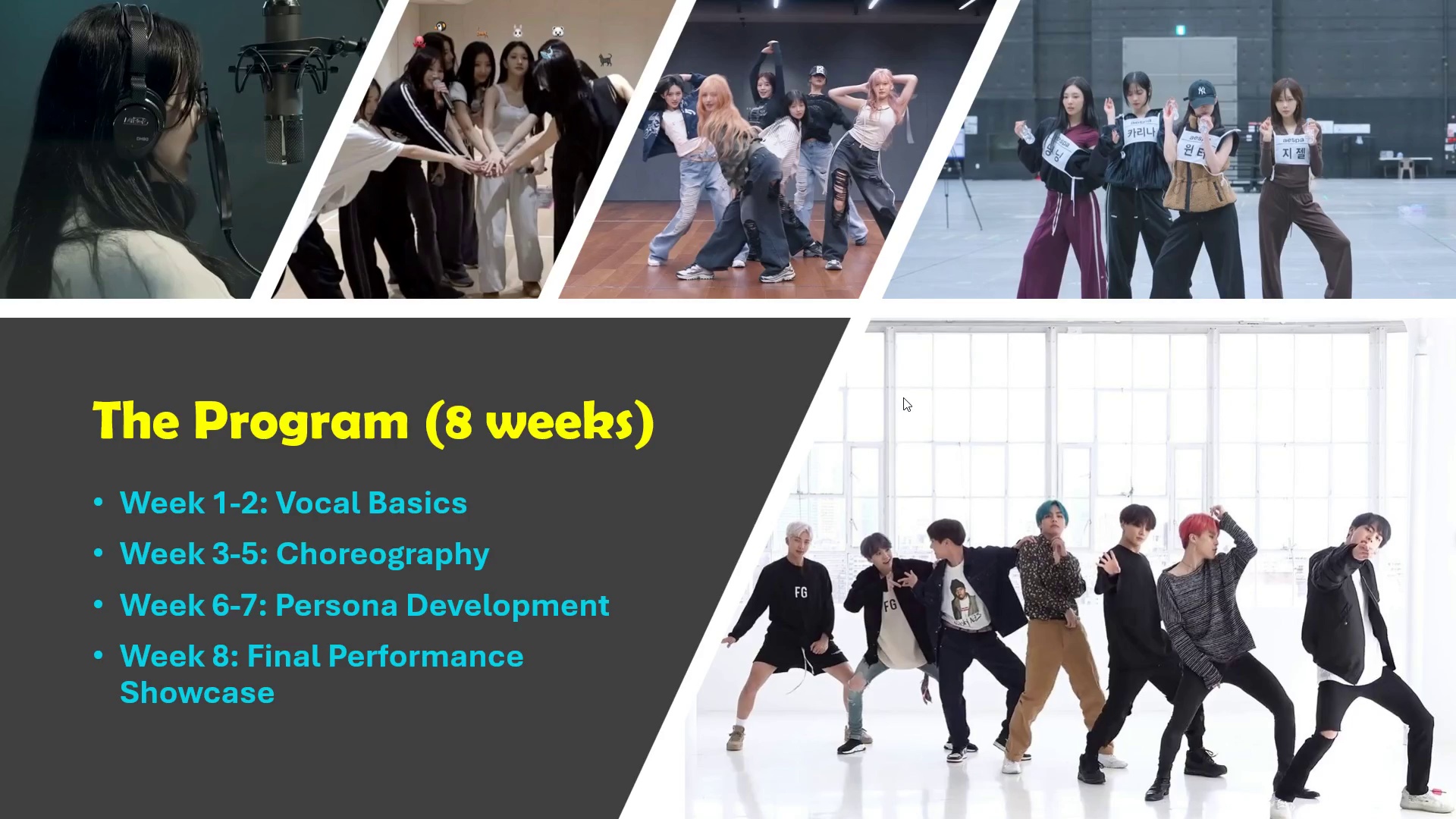 
key(ArrowRight)
 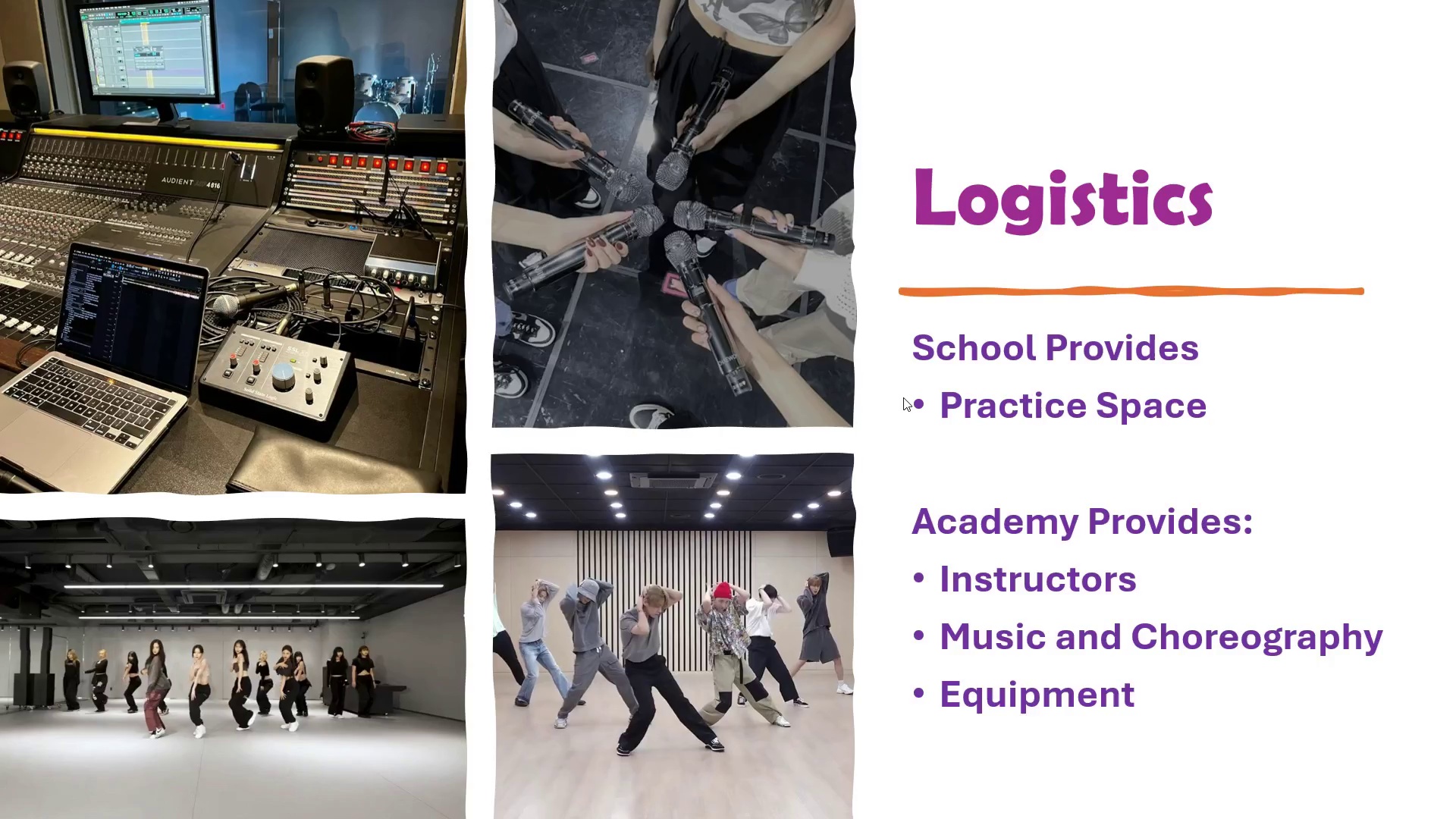 
key(ArrowRight)
 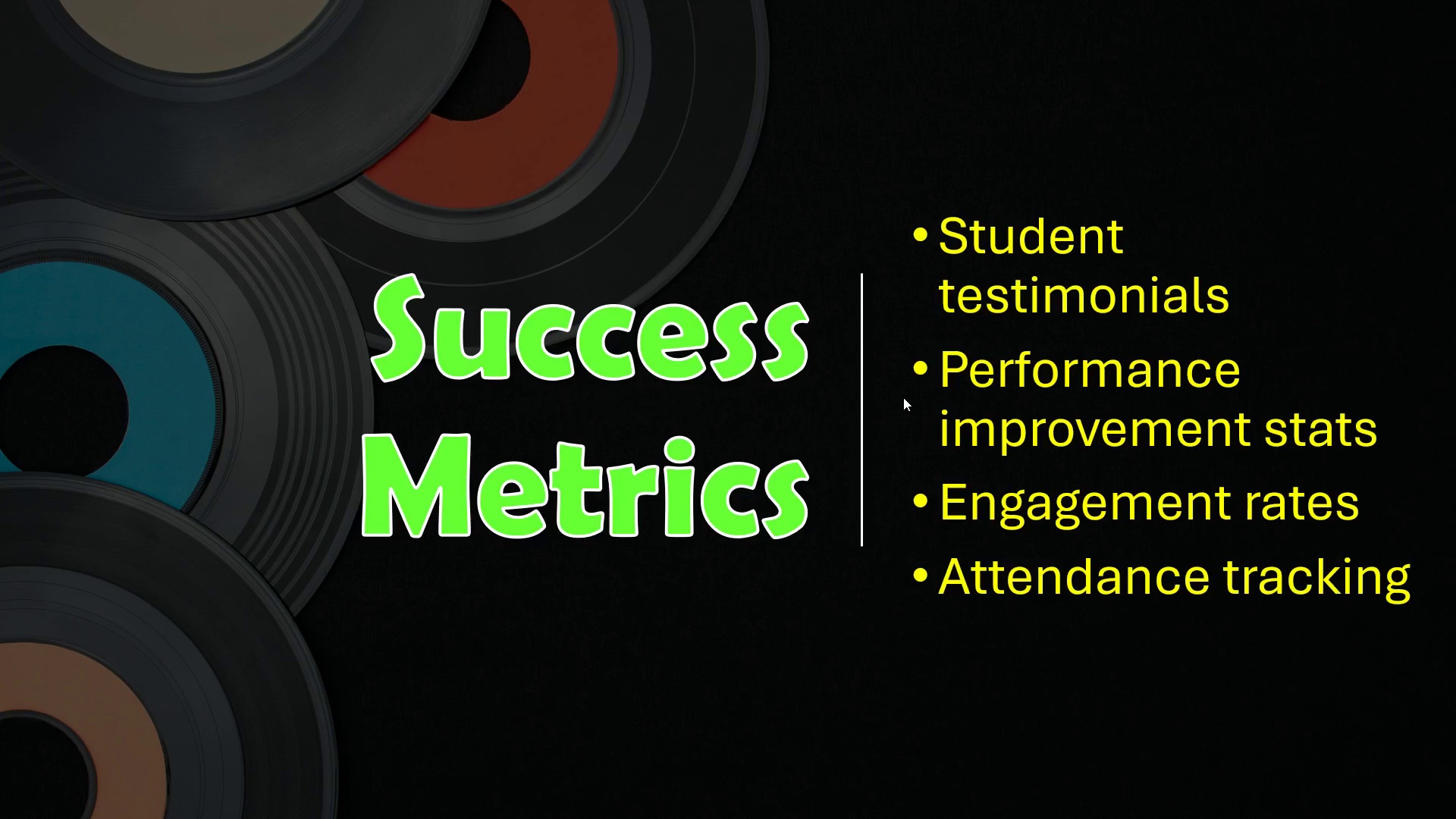 
key(Escape)
 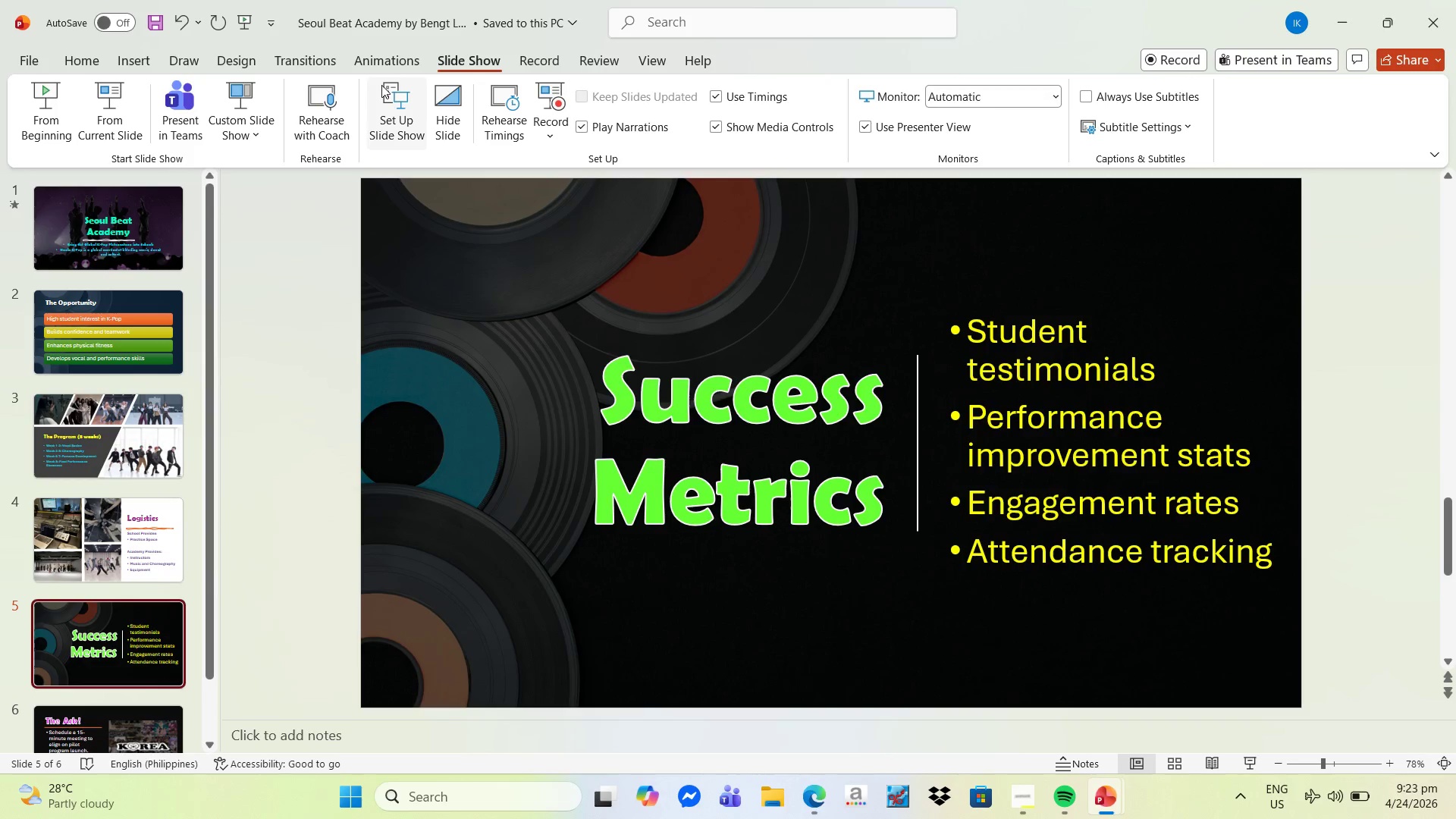 
left_click([334, 64])
 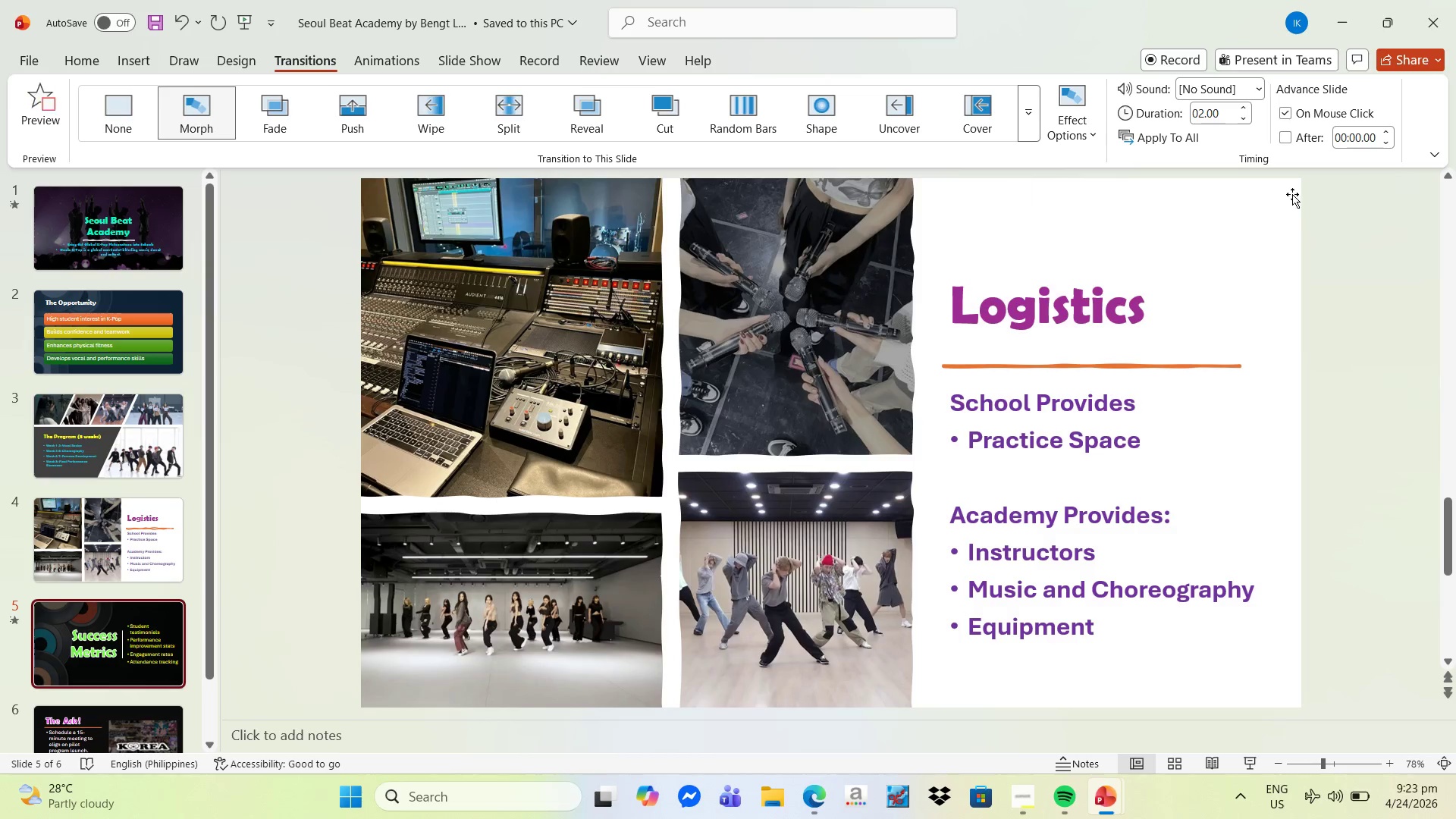 
wait(5.98)
 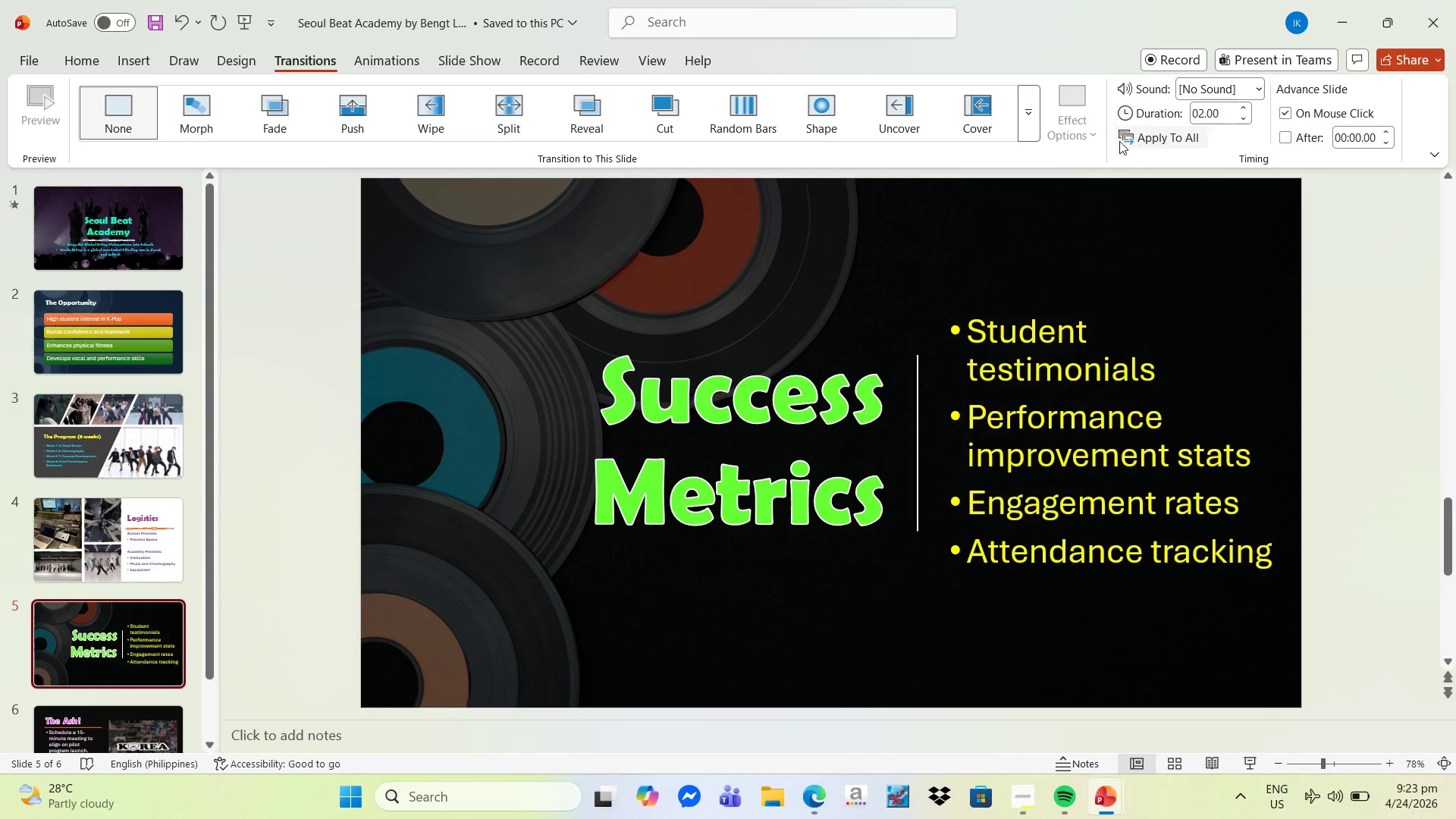 
left_click([1144, 133])
 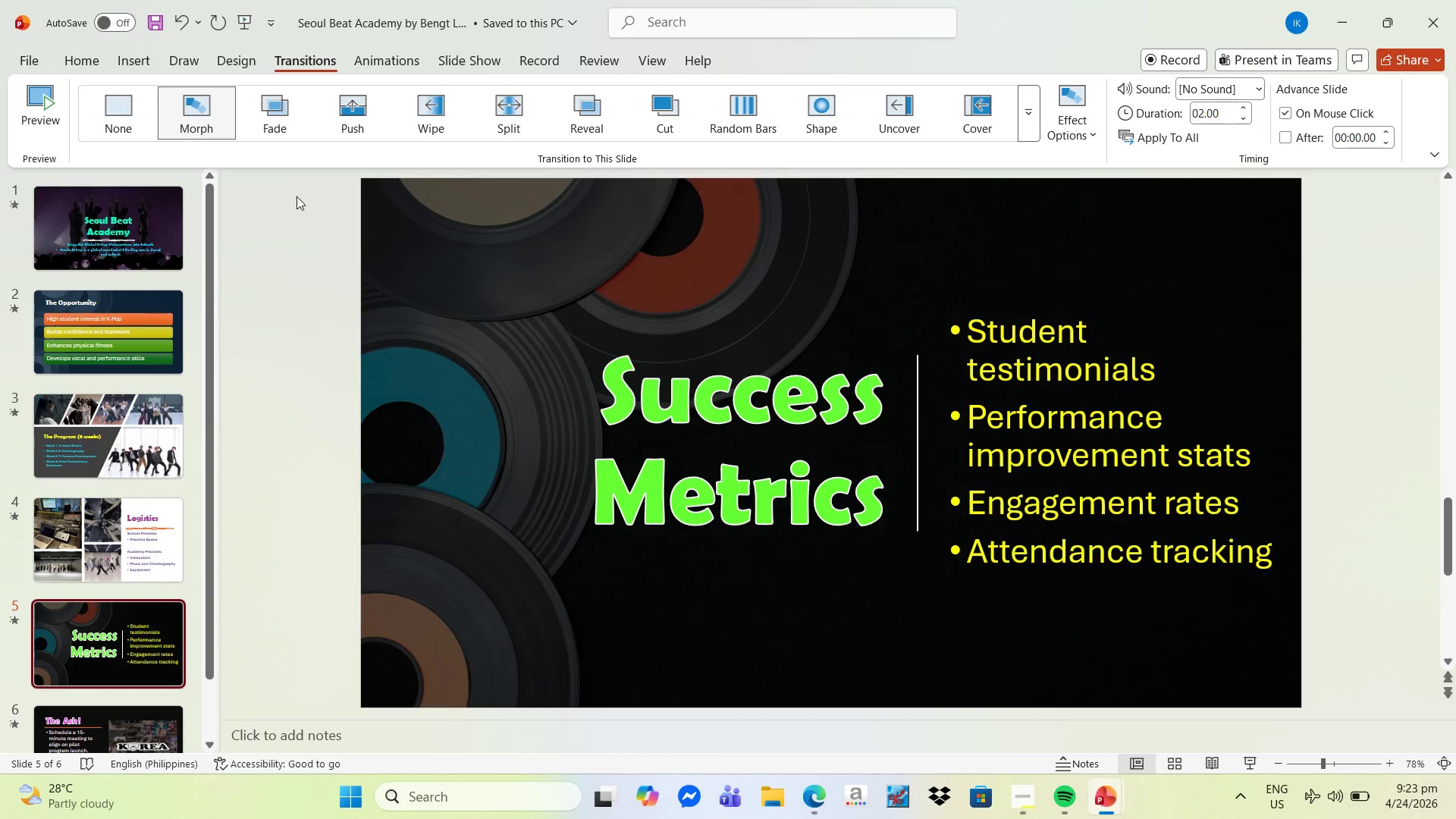 
left_click([114, 230])
 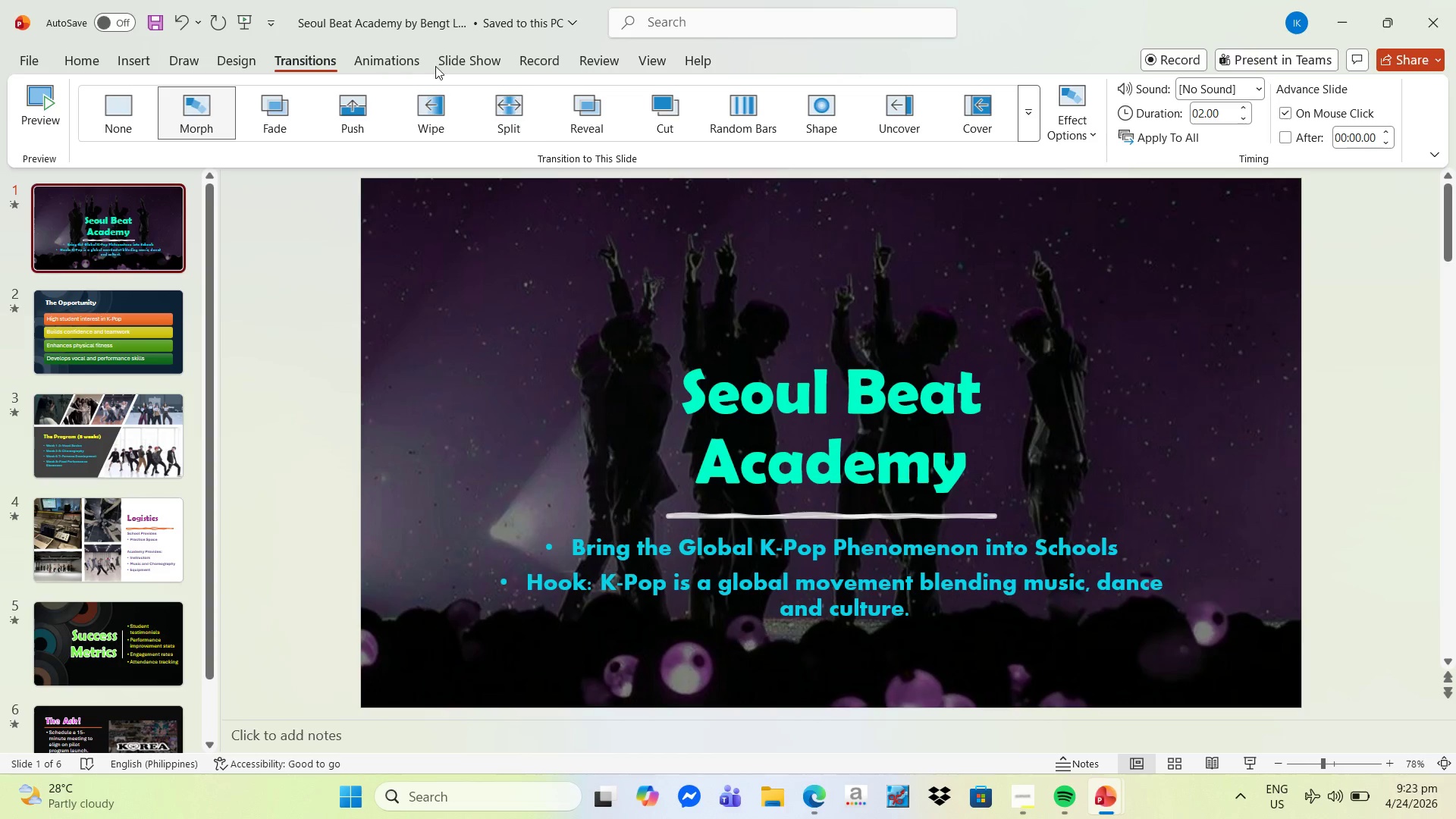 
left_click([441, 62])
 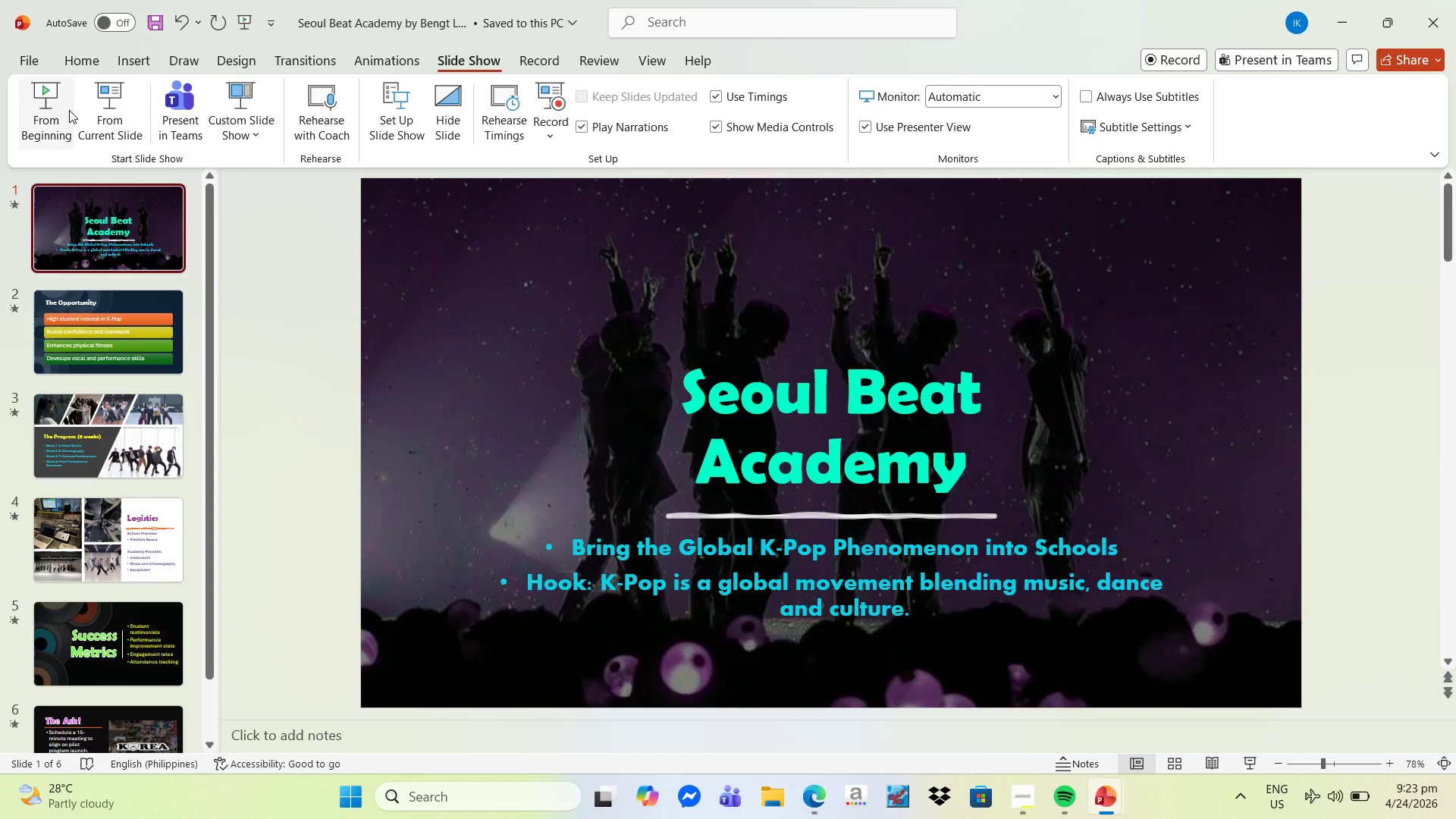 
left_click([52, 111])
 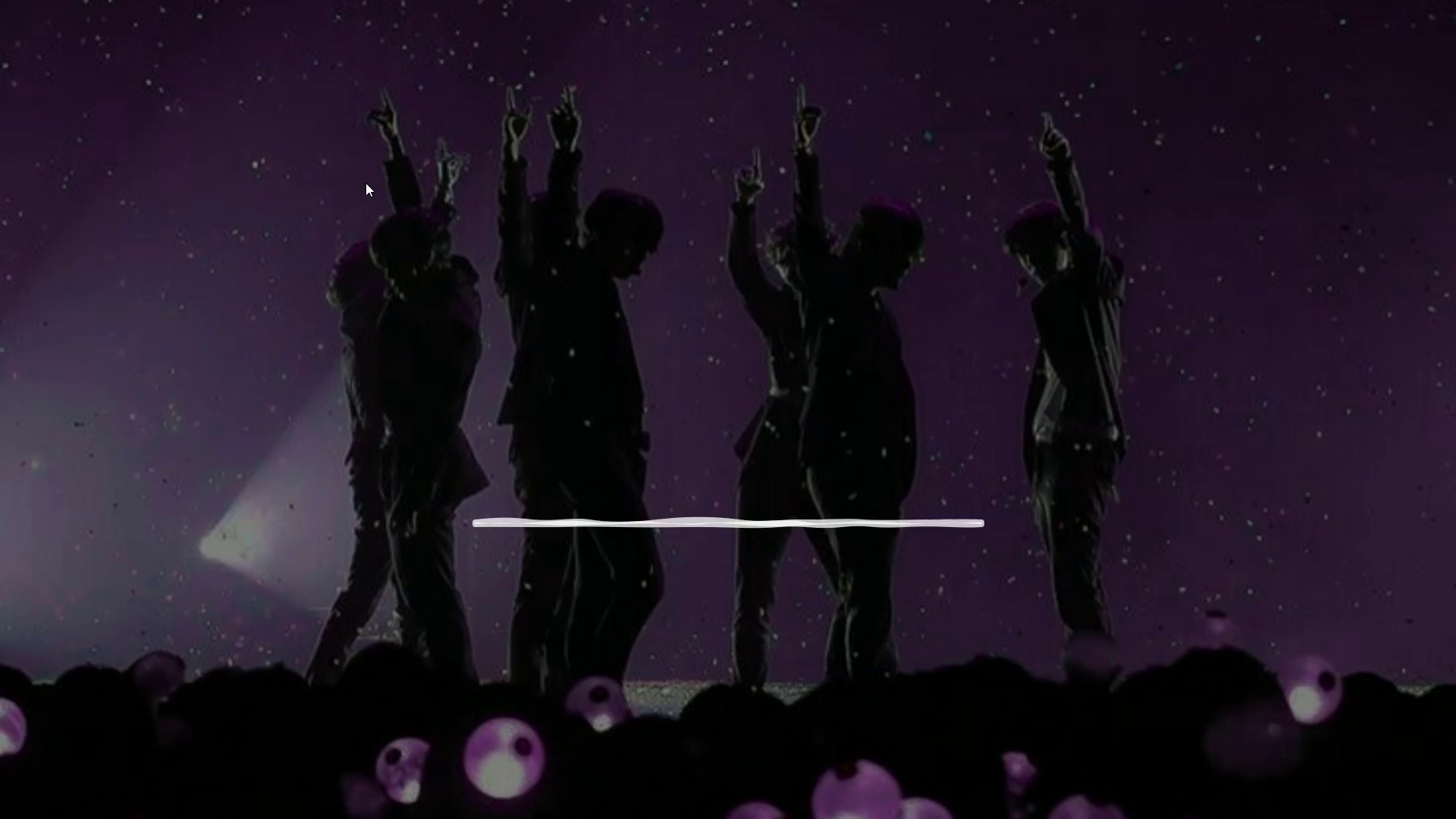 
wait(8.36)
 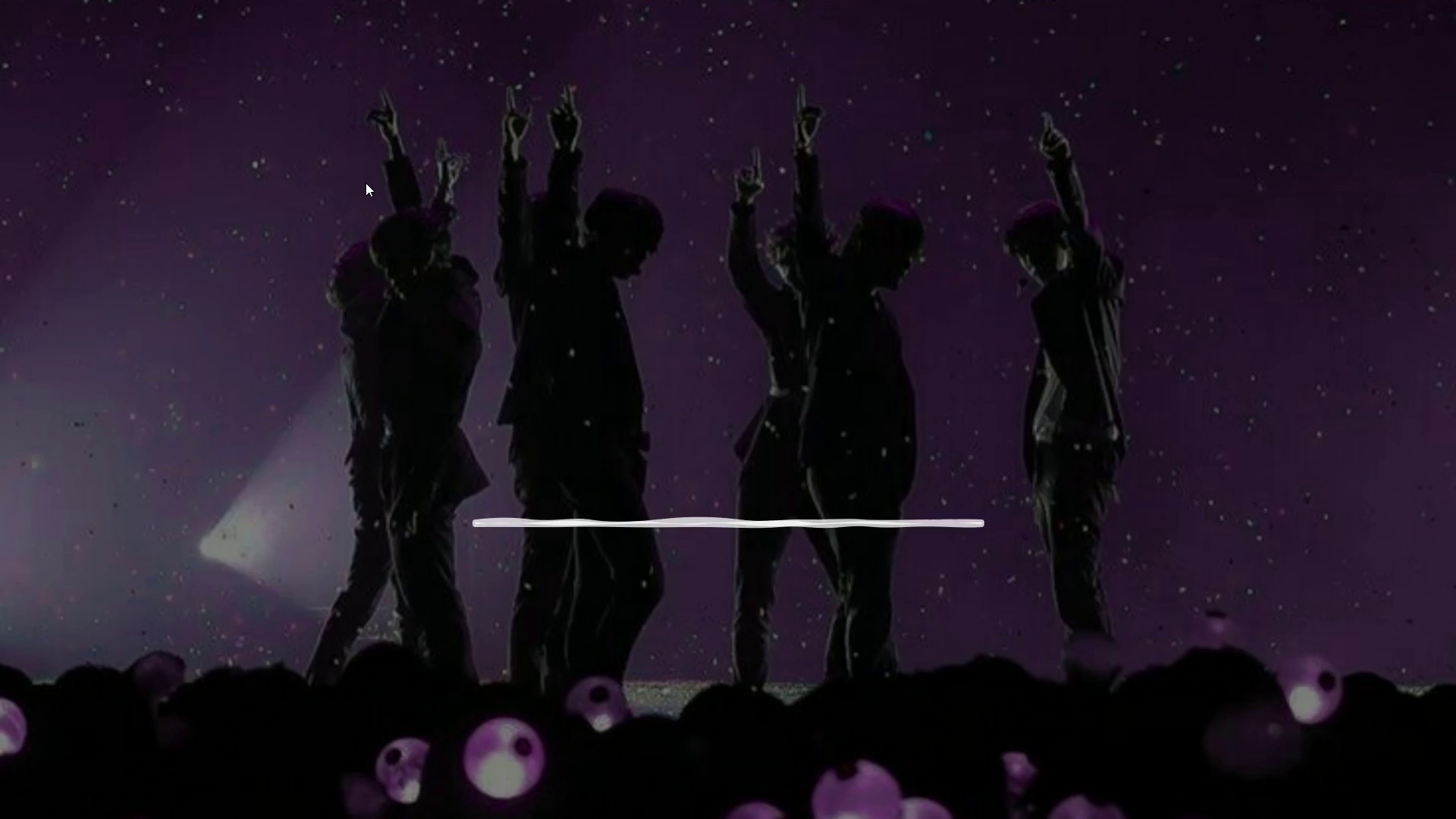 
key(ArrowRight)
 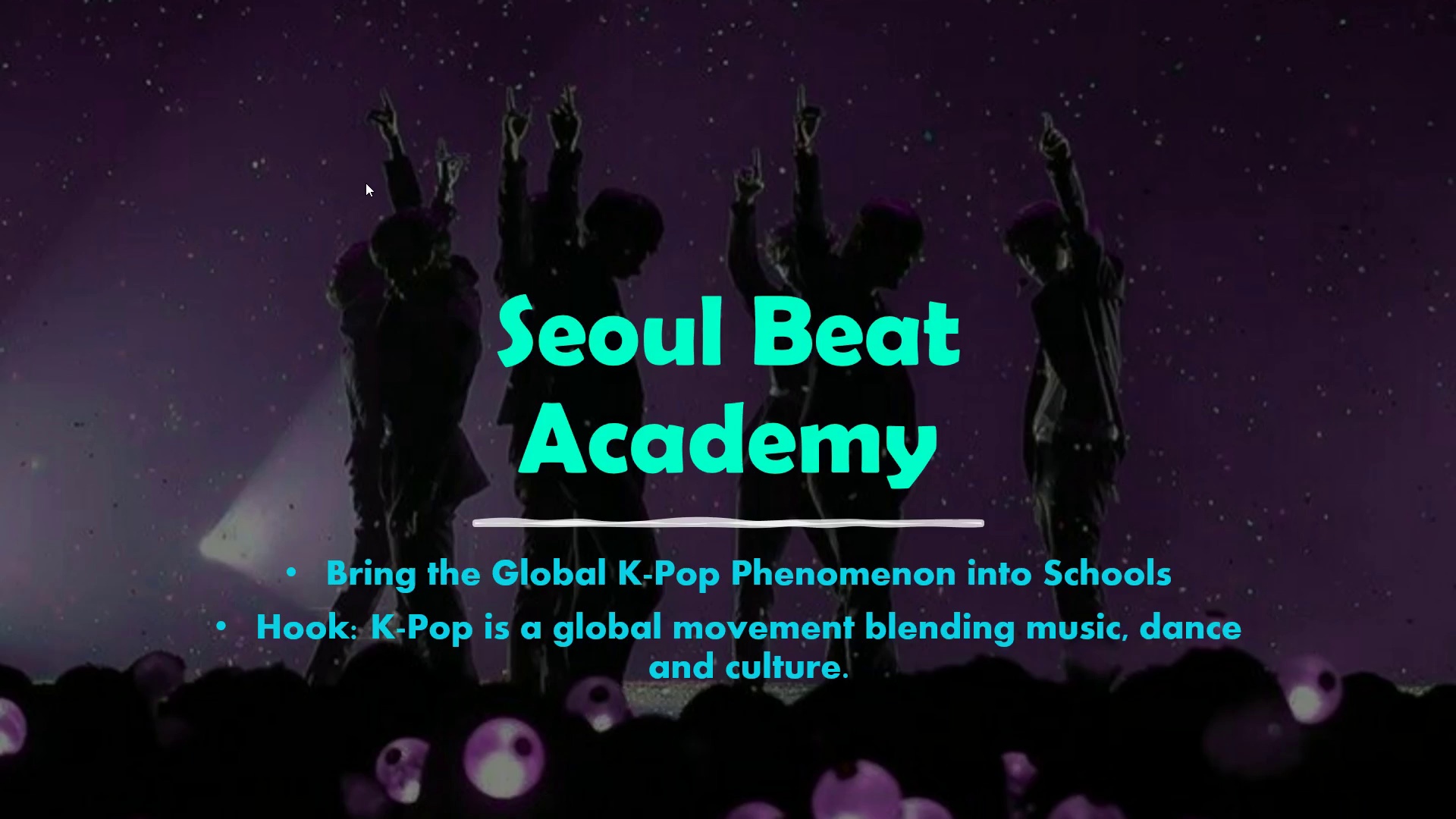 
key(ArrowRight)
 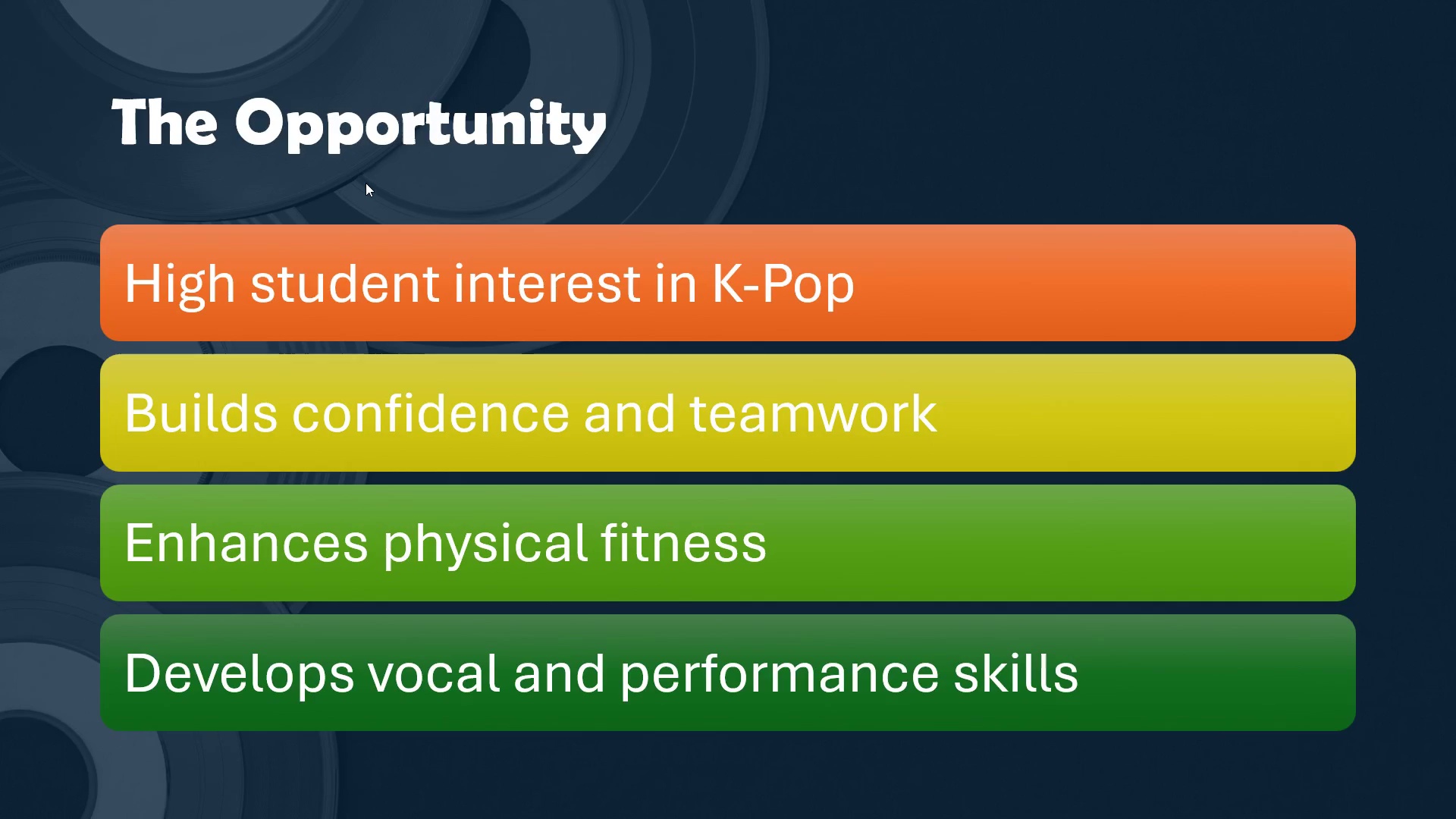 
wait(6.12)
 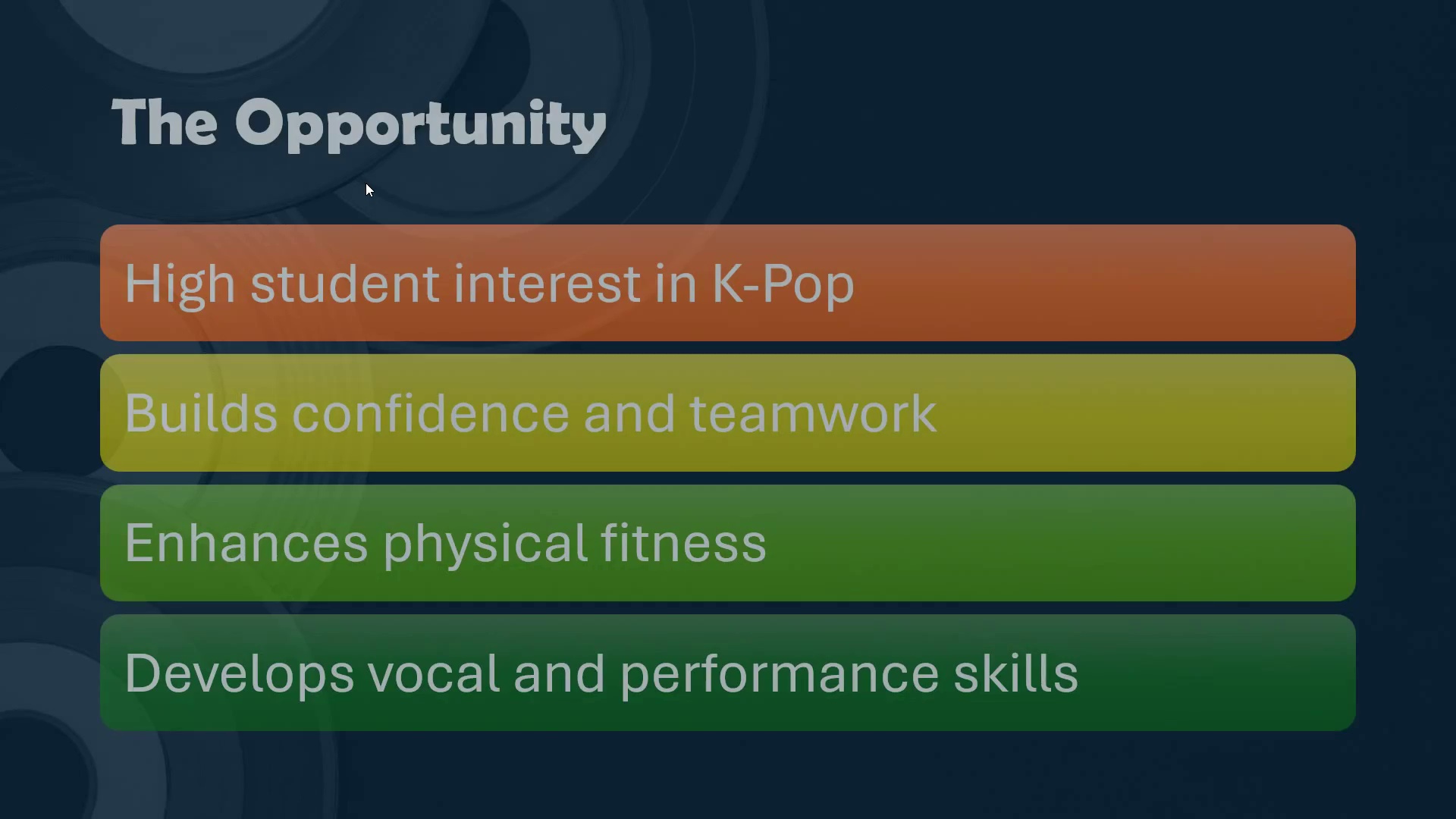 
key(ArrowRight)
 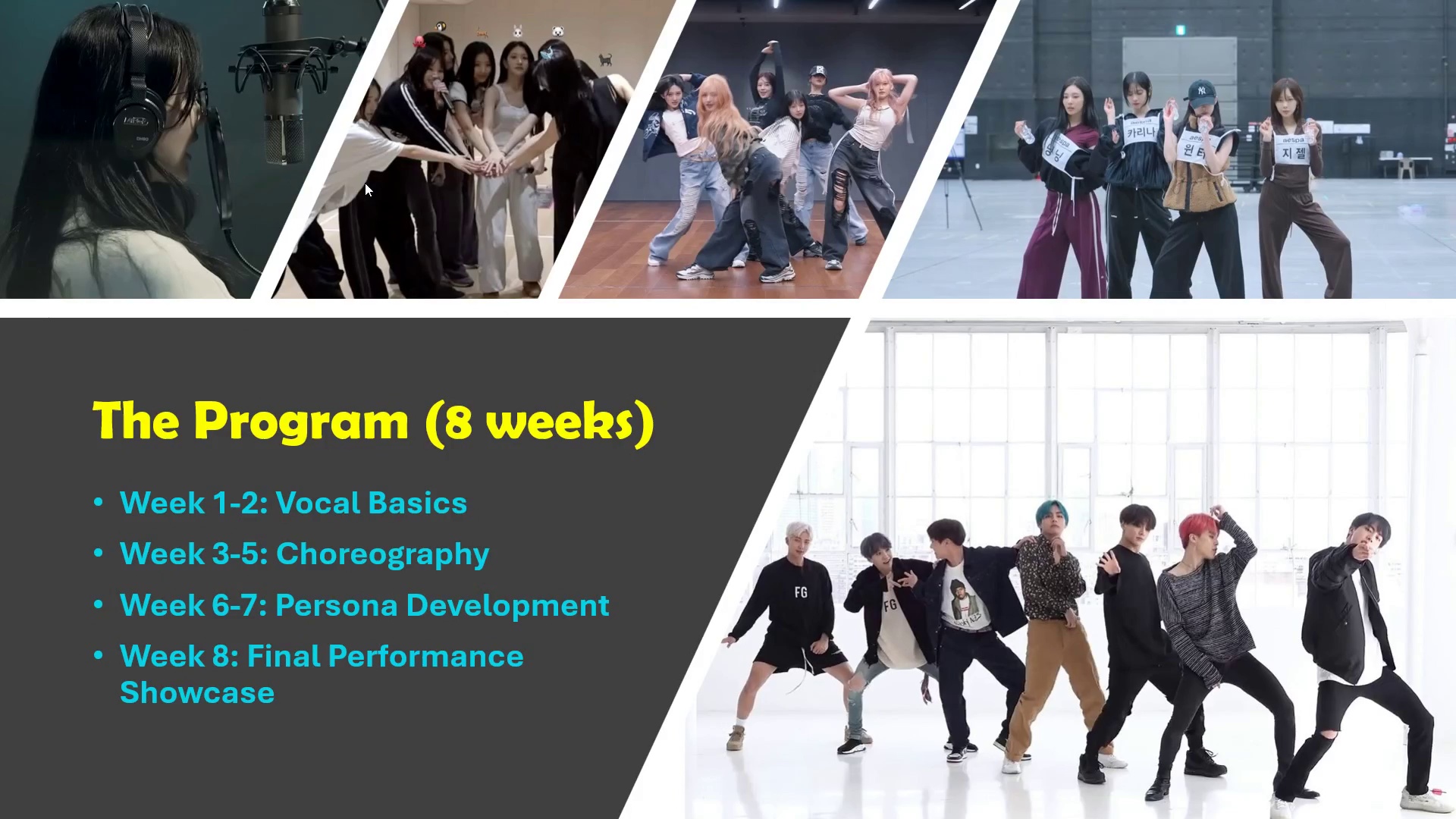 
wait(10.77)
 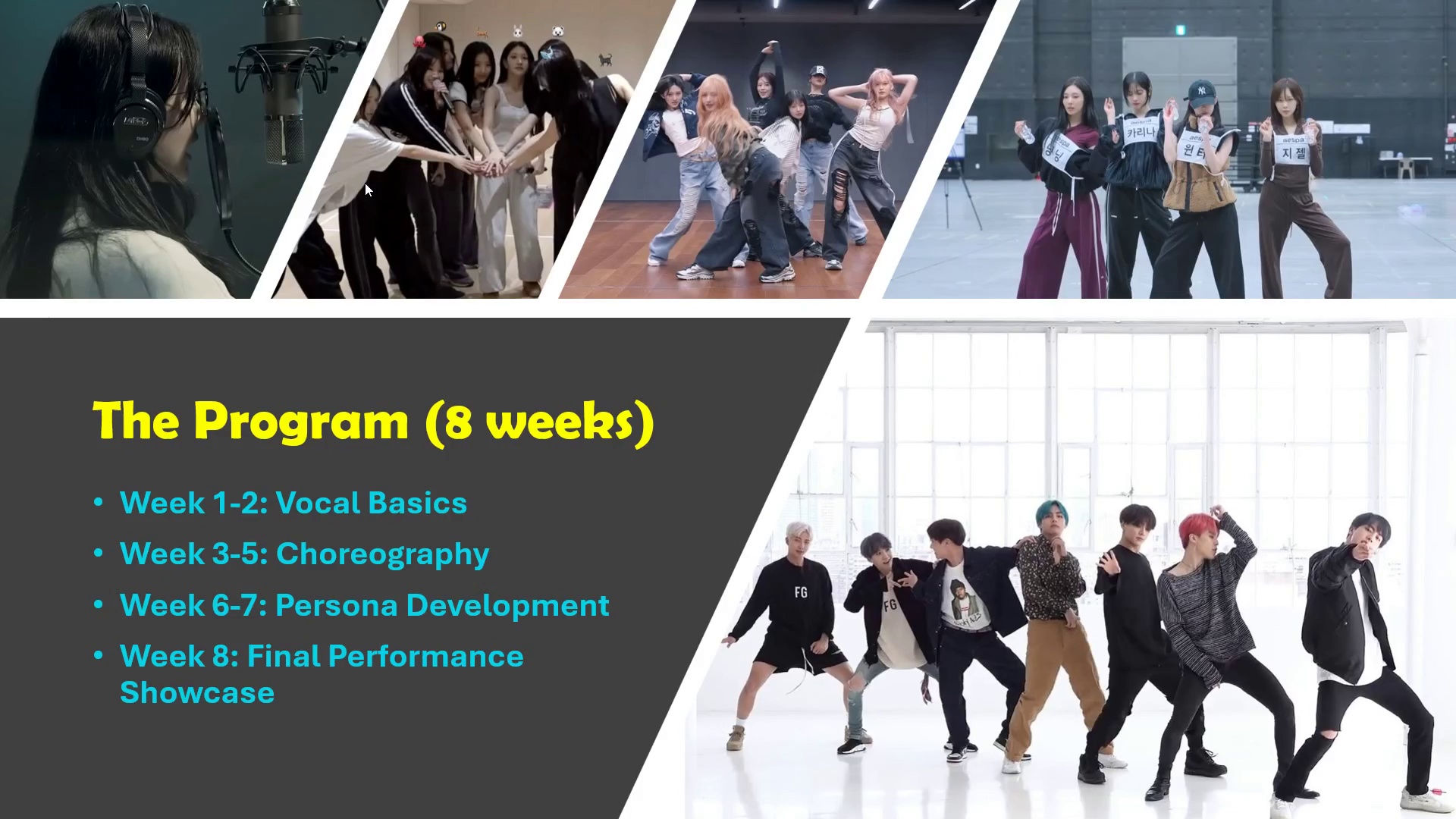 
key(ArrowRight)
 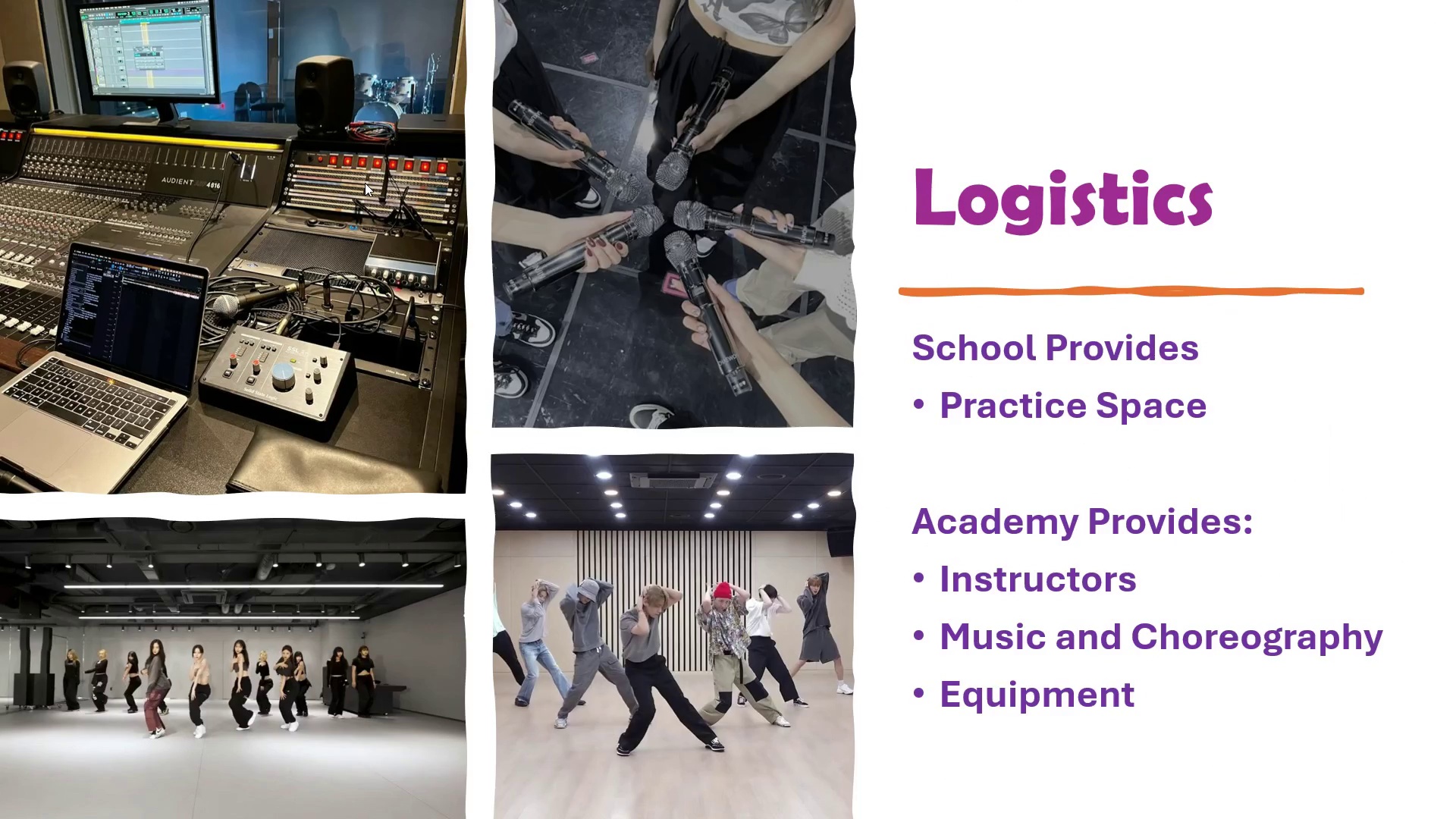 
key(ArrowRight)
 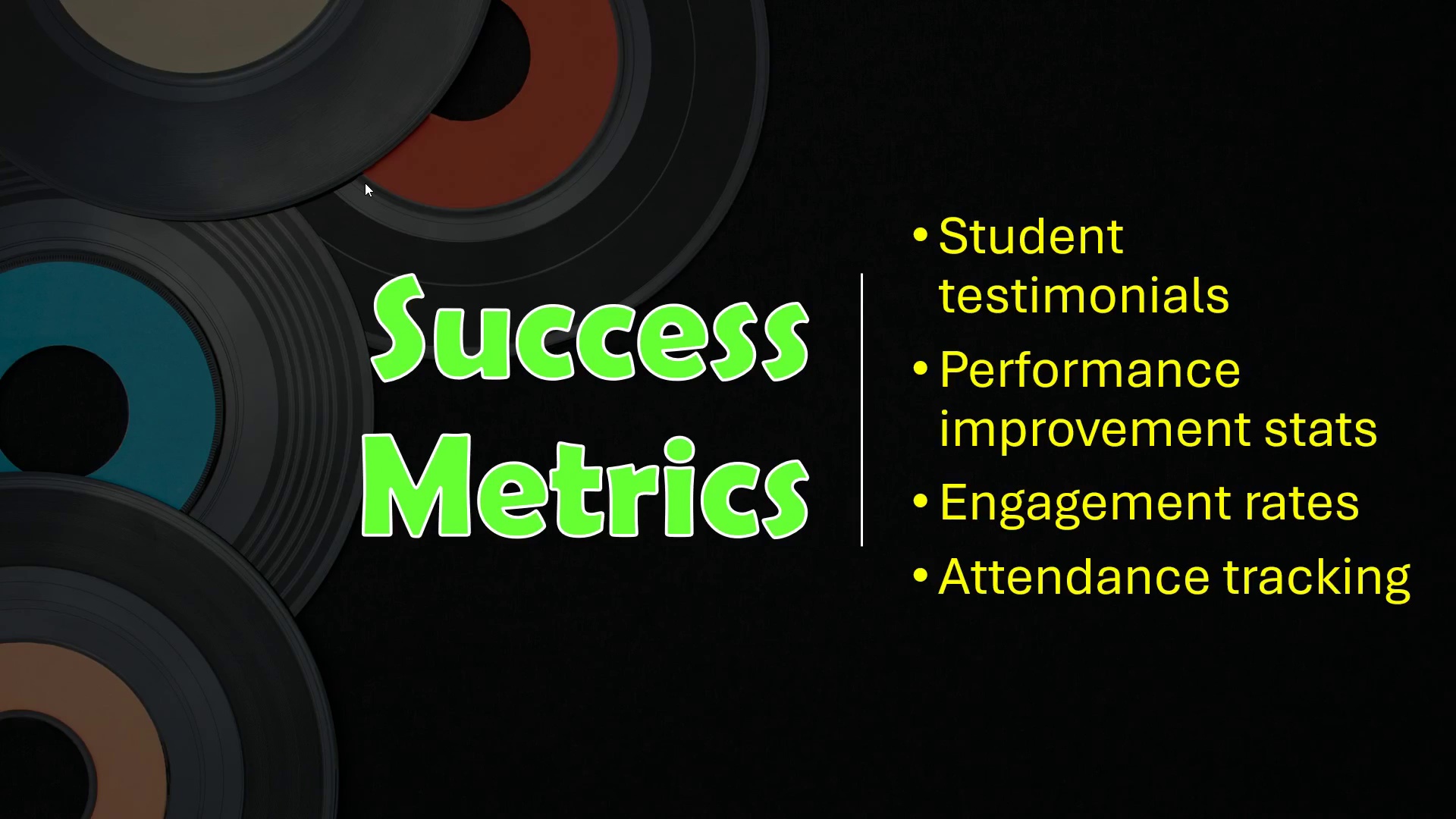 
wait(5.91)
 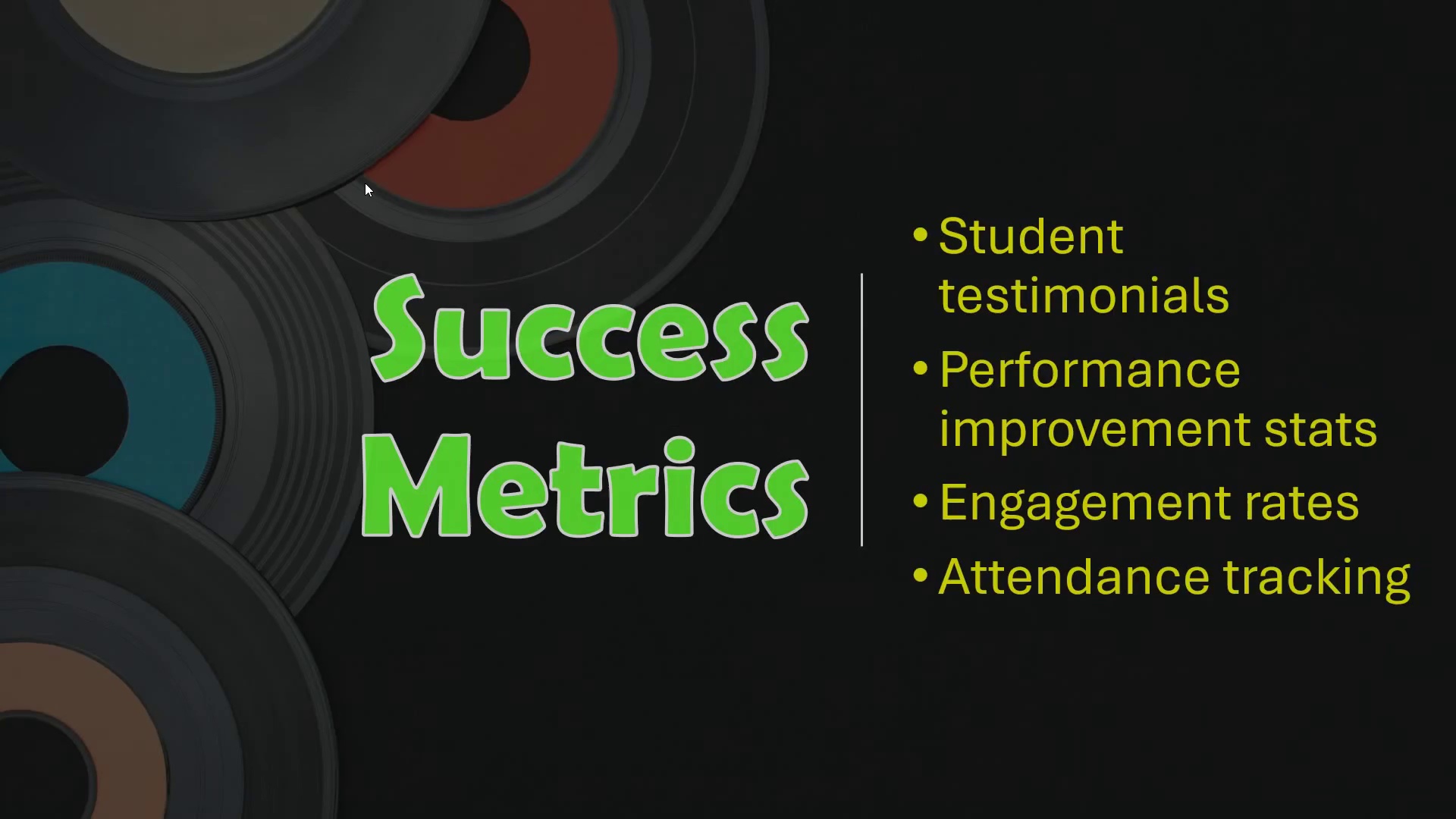 
key(ArrowRight)
 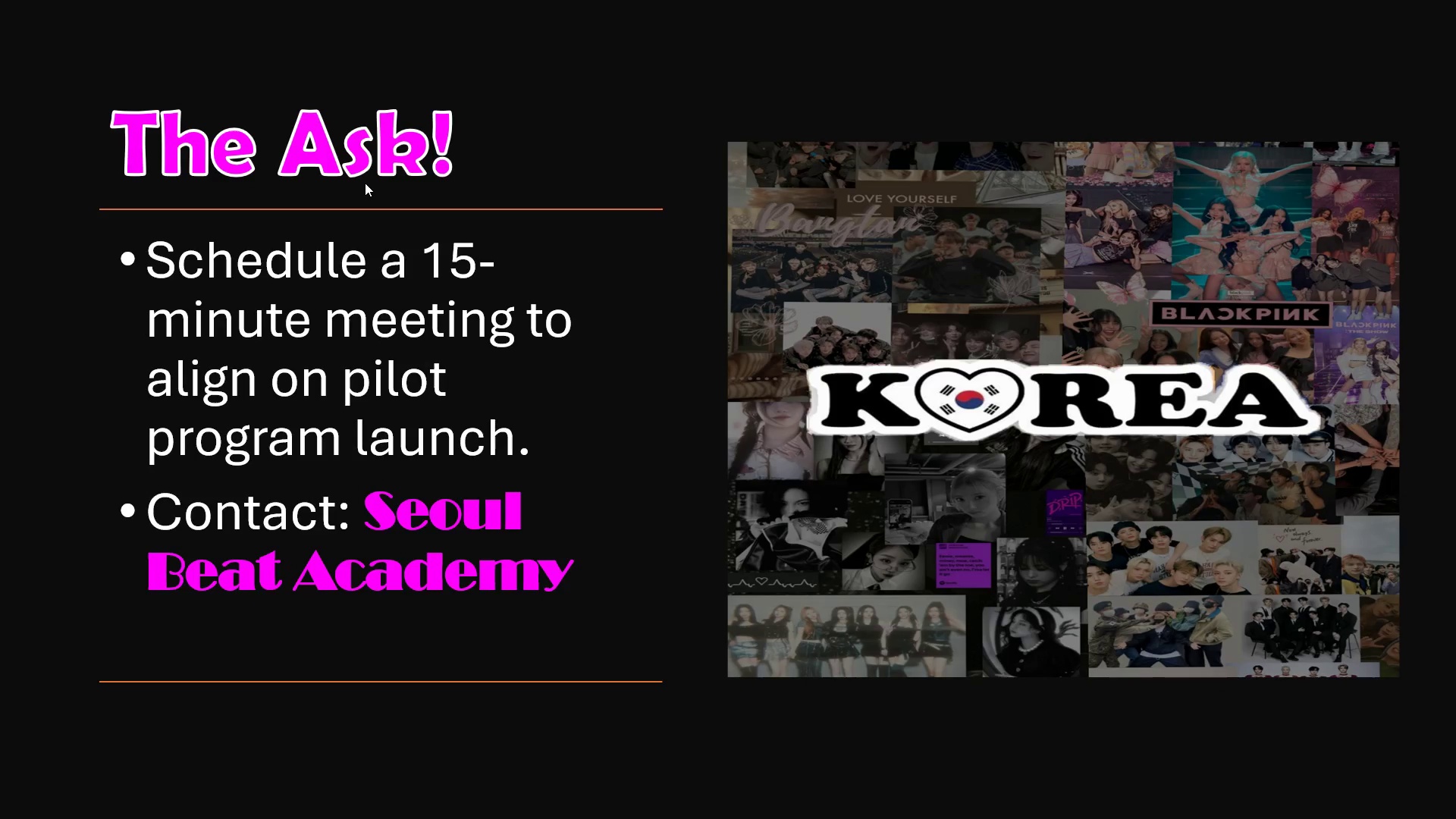 
key(ArrowRight)
 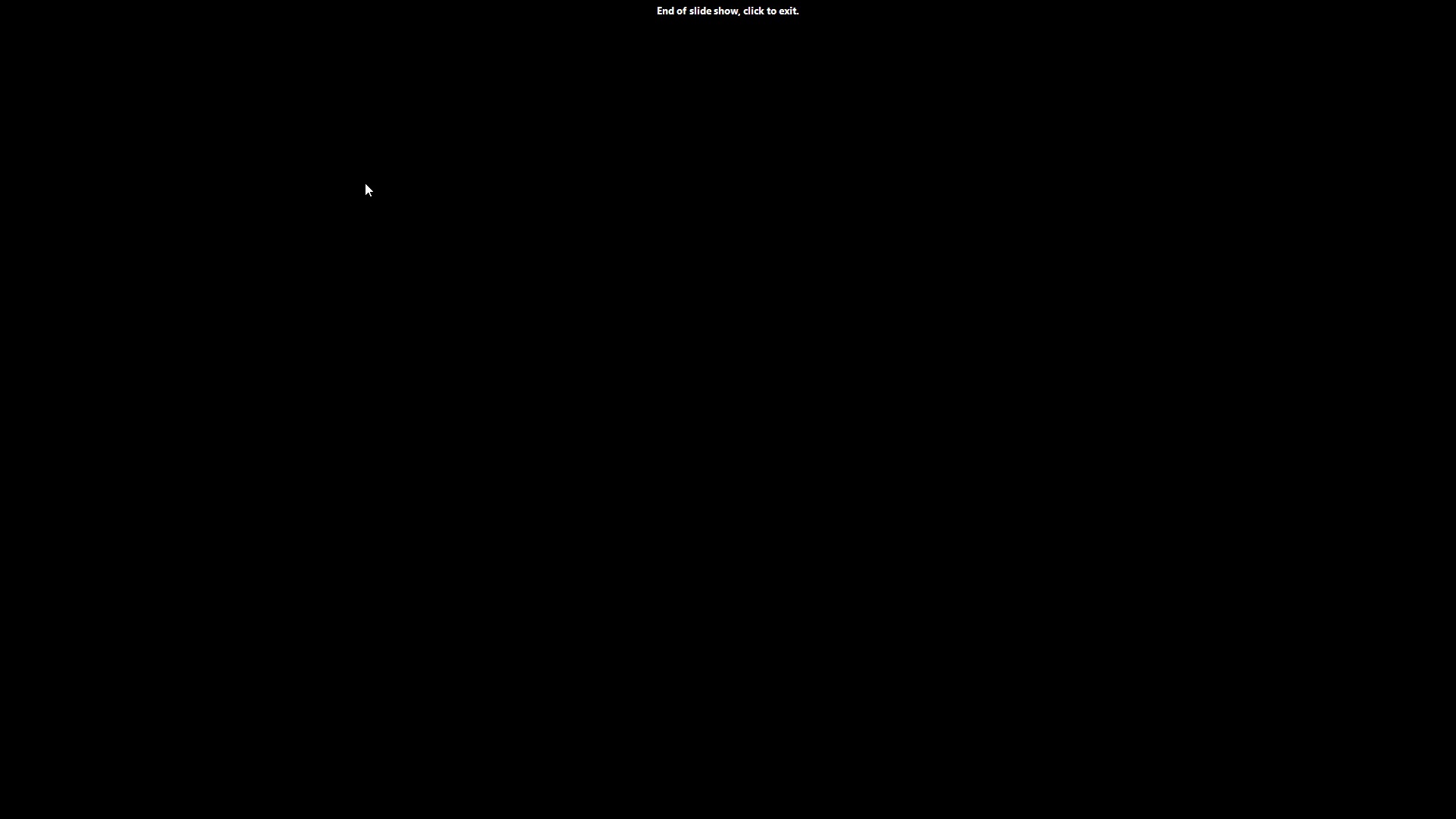 
key(ArrowRight)
 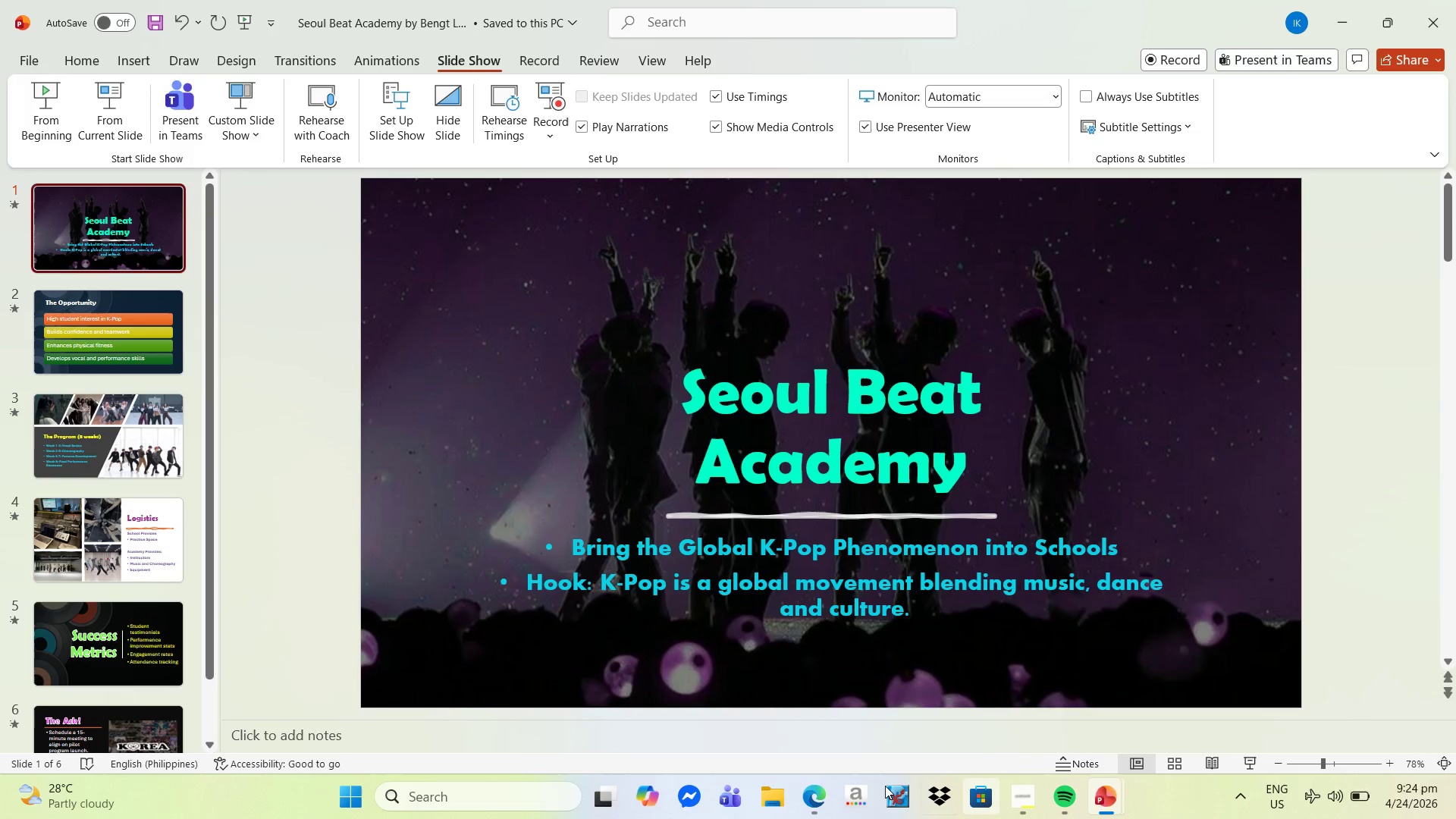 
left_click([815, 788])
 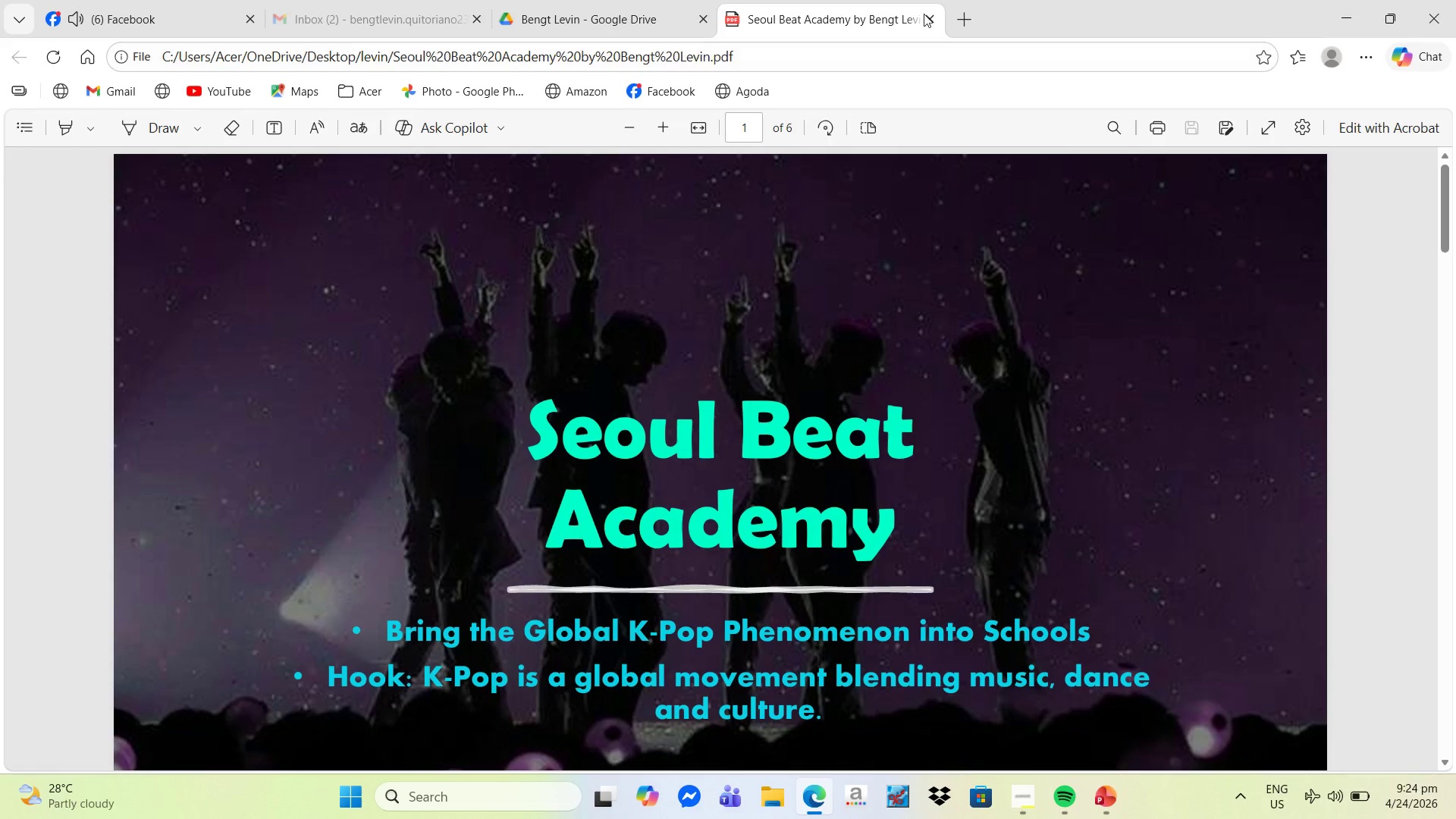 
left_click([961, 8])
 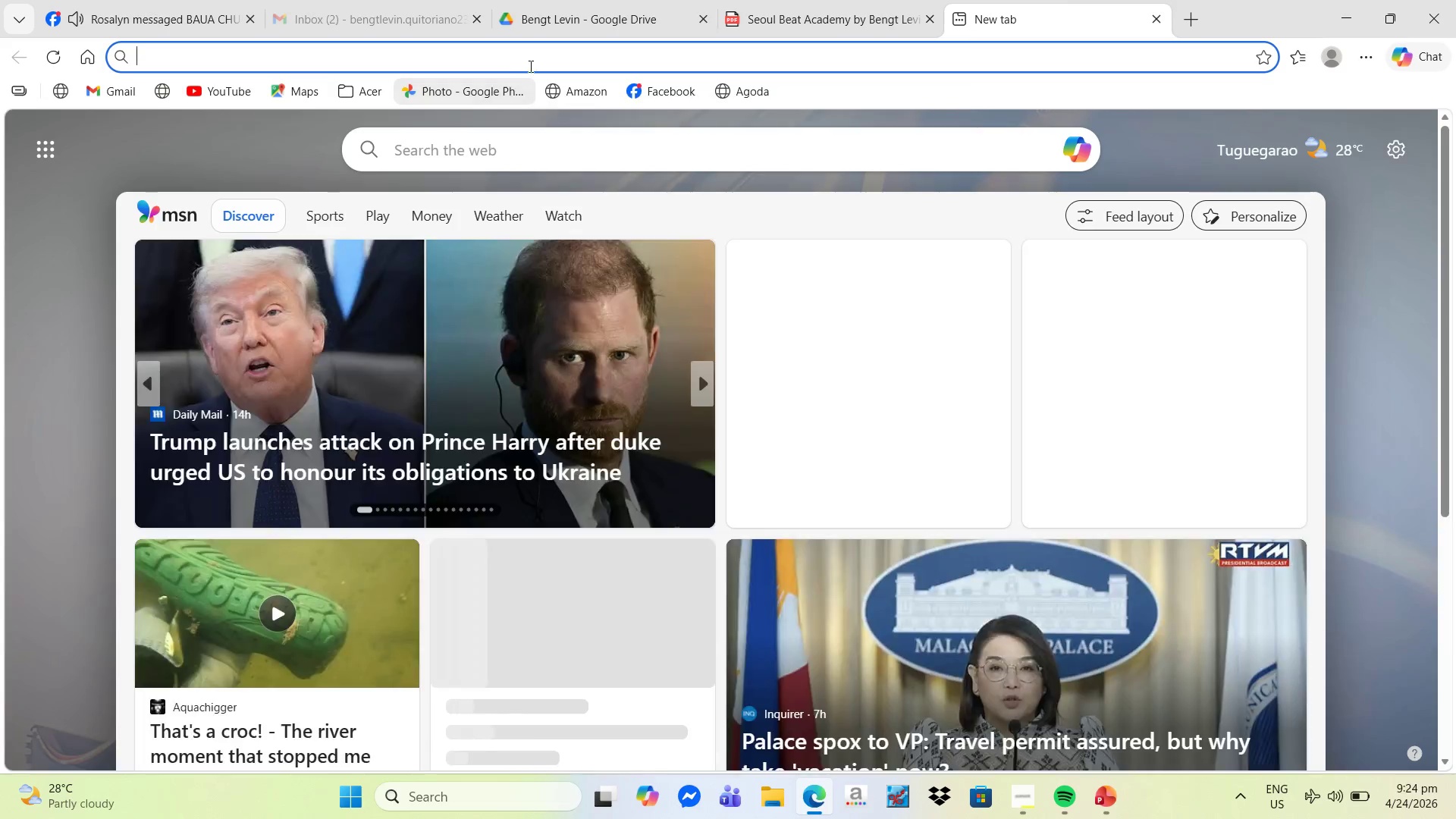 
left_click([534, 64])
 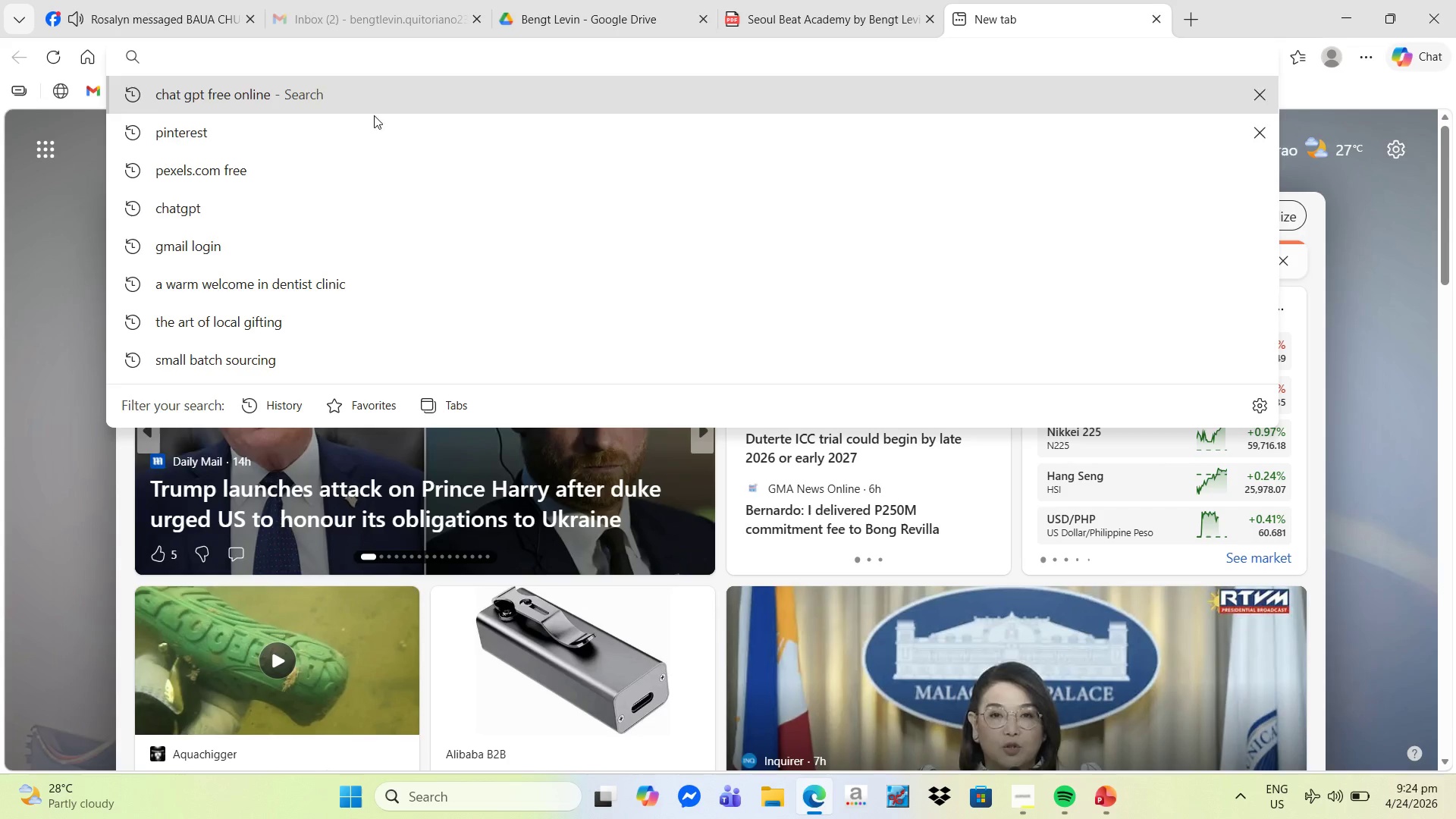 
left_click([257, 169])
 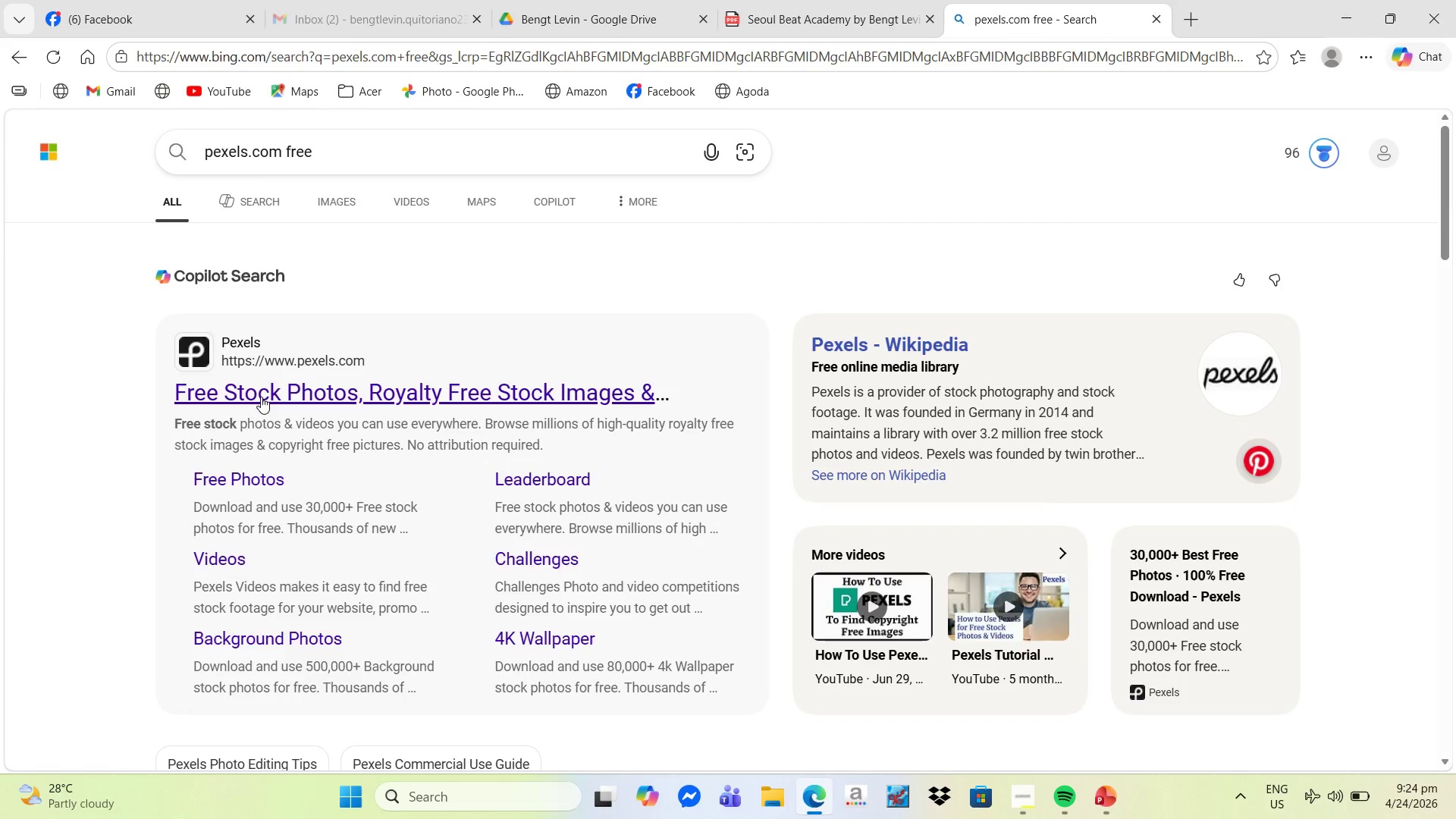 
left_click([266, 396])
 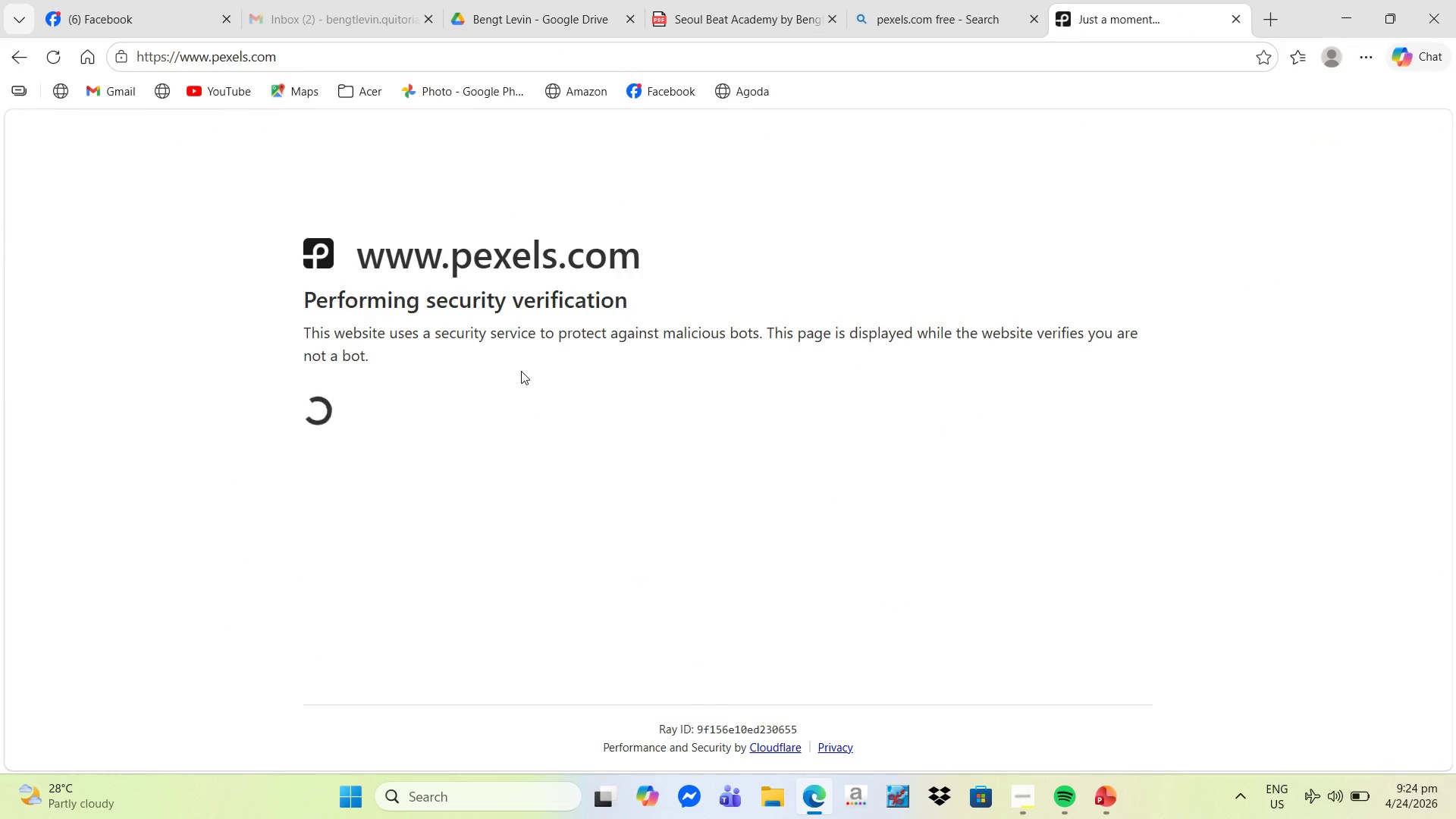 
wait(7.75)
 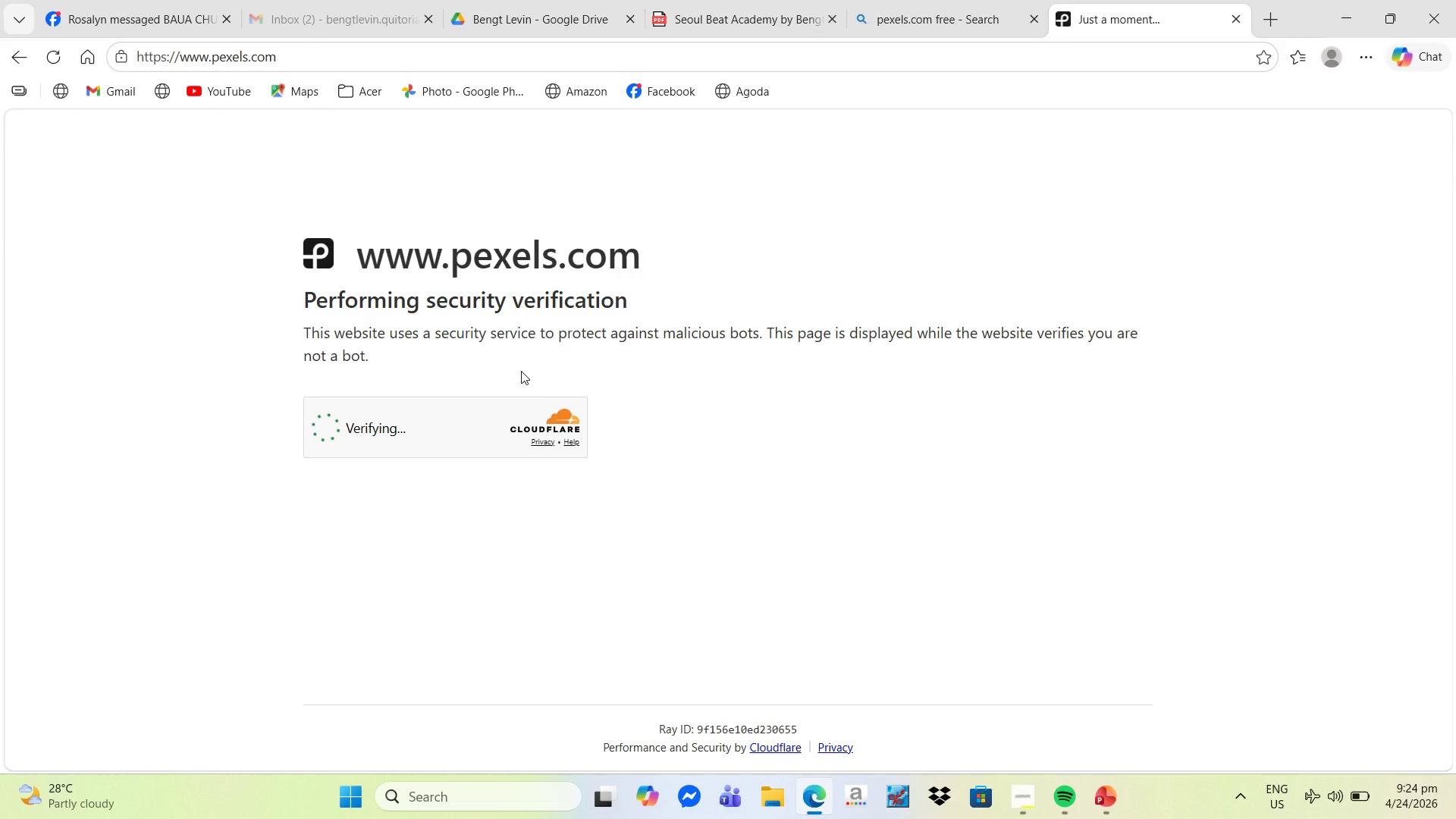 
type(kpopp)
 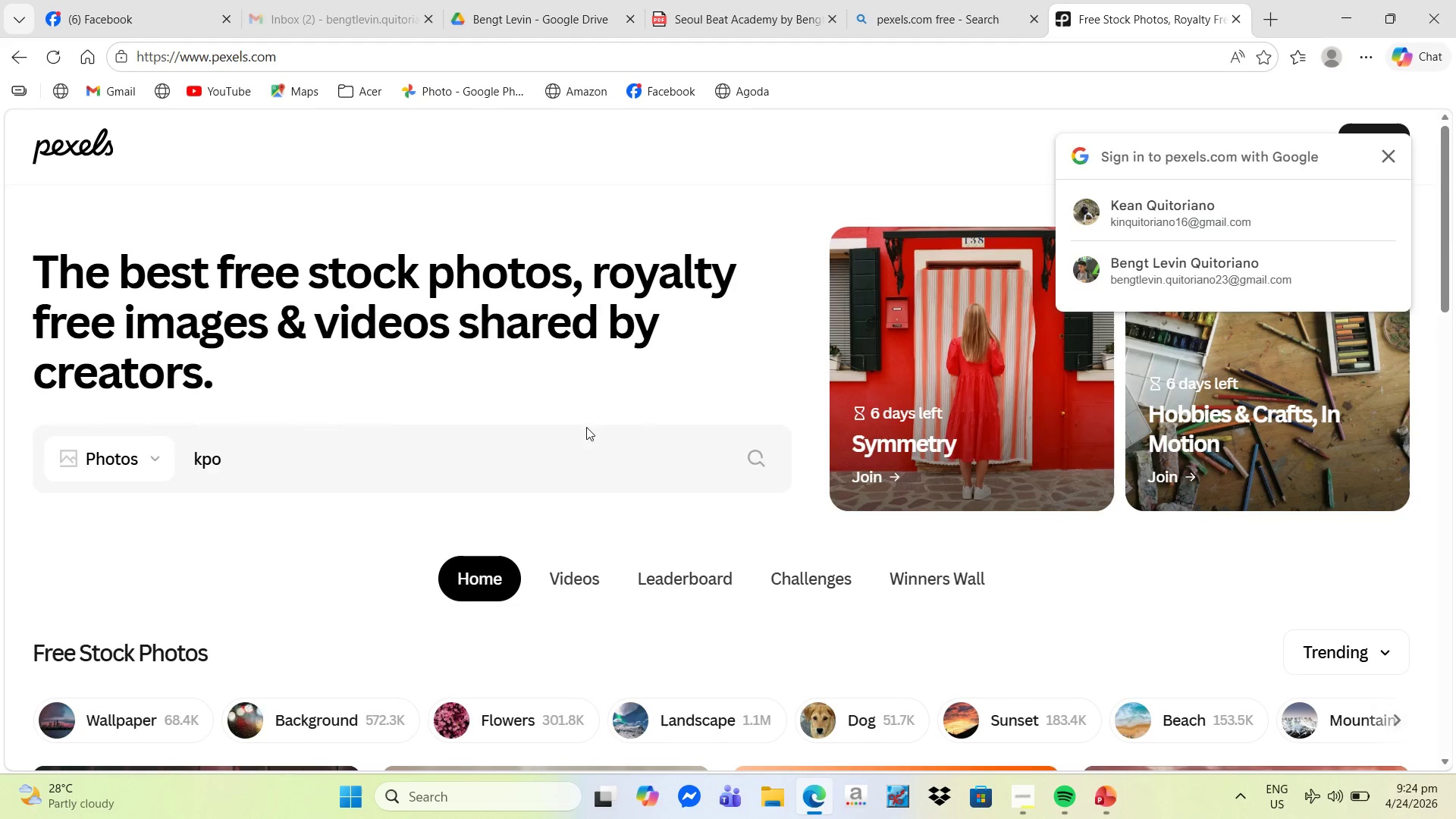 
left_click([566, 454])
 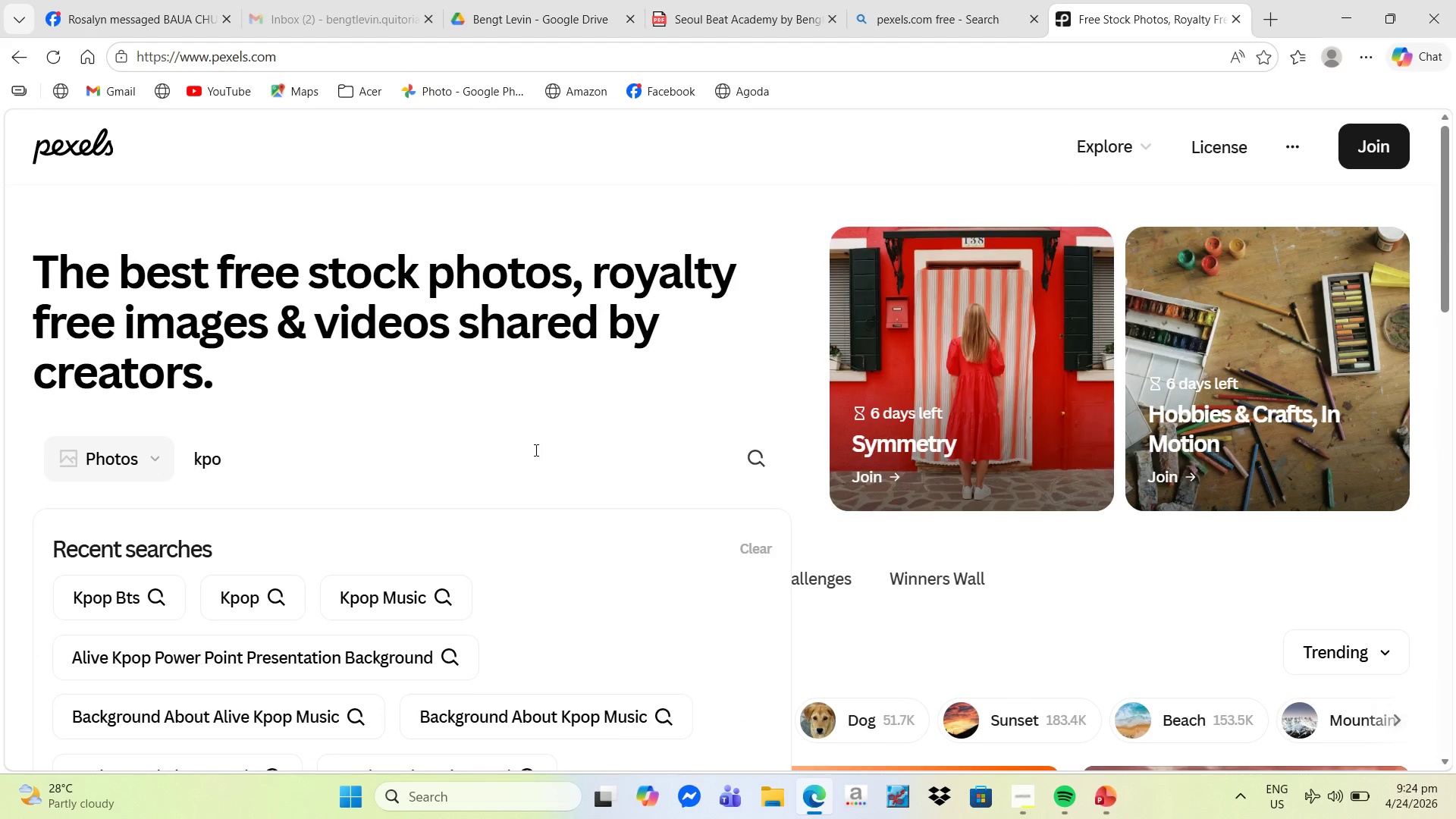 
type(p industru)
key(Backspace)
type(y)
 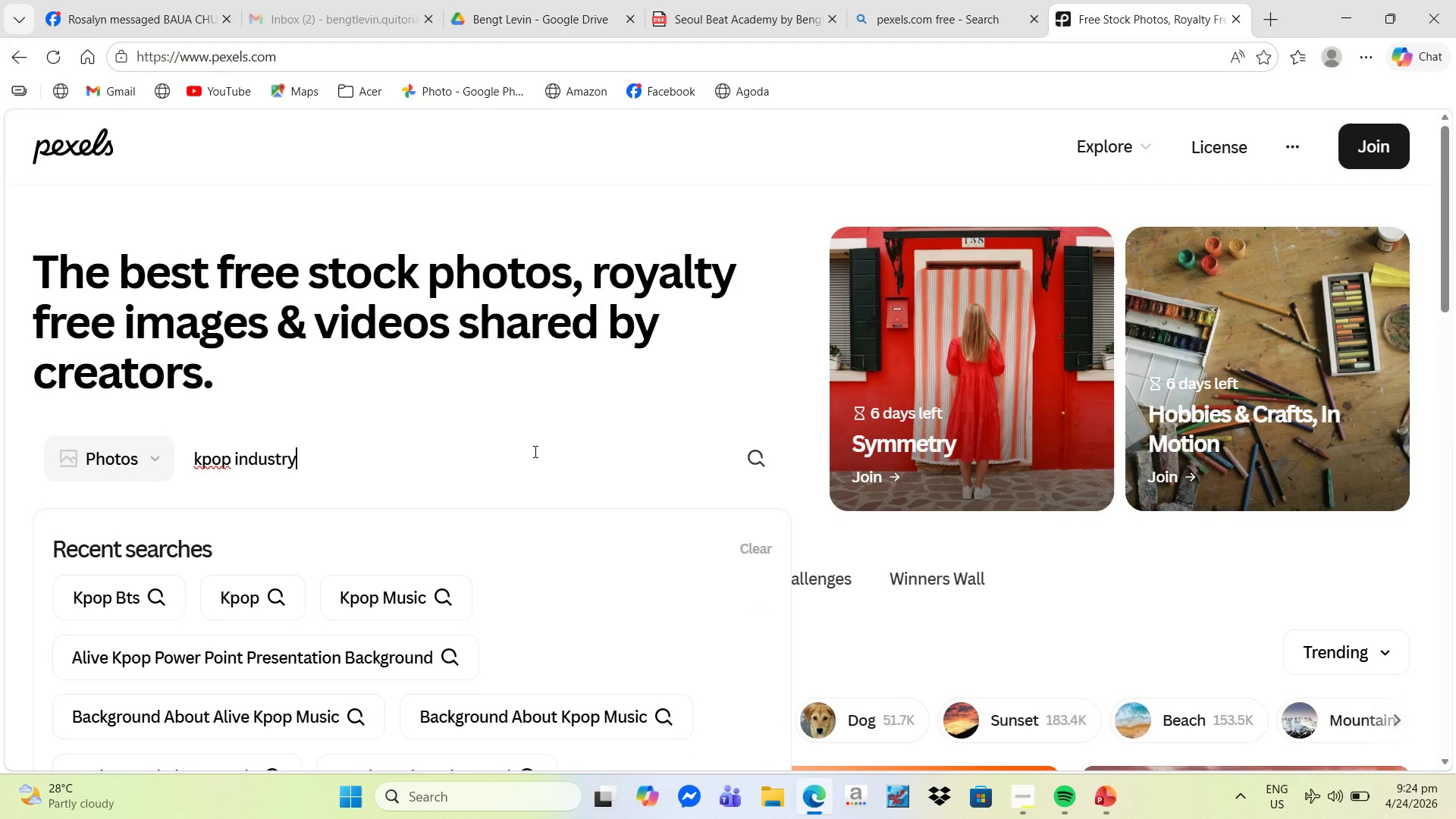 
key(Enter)
 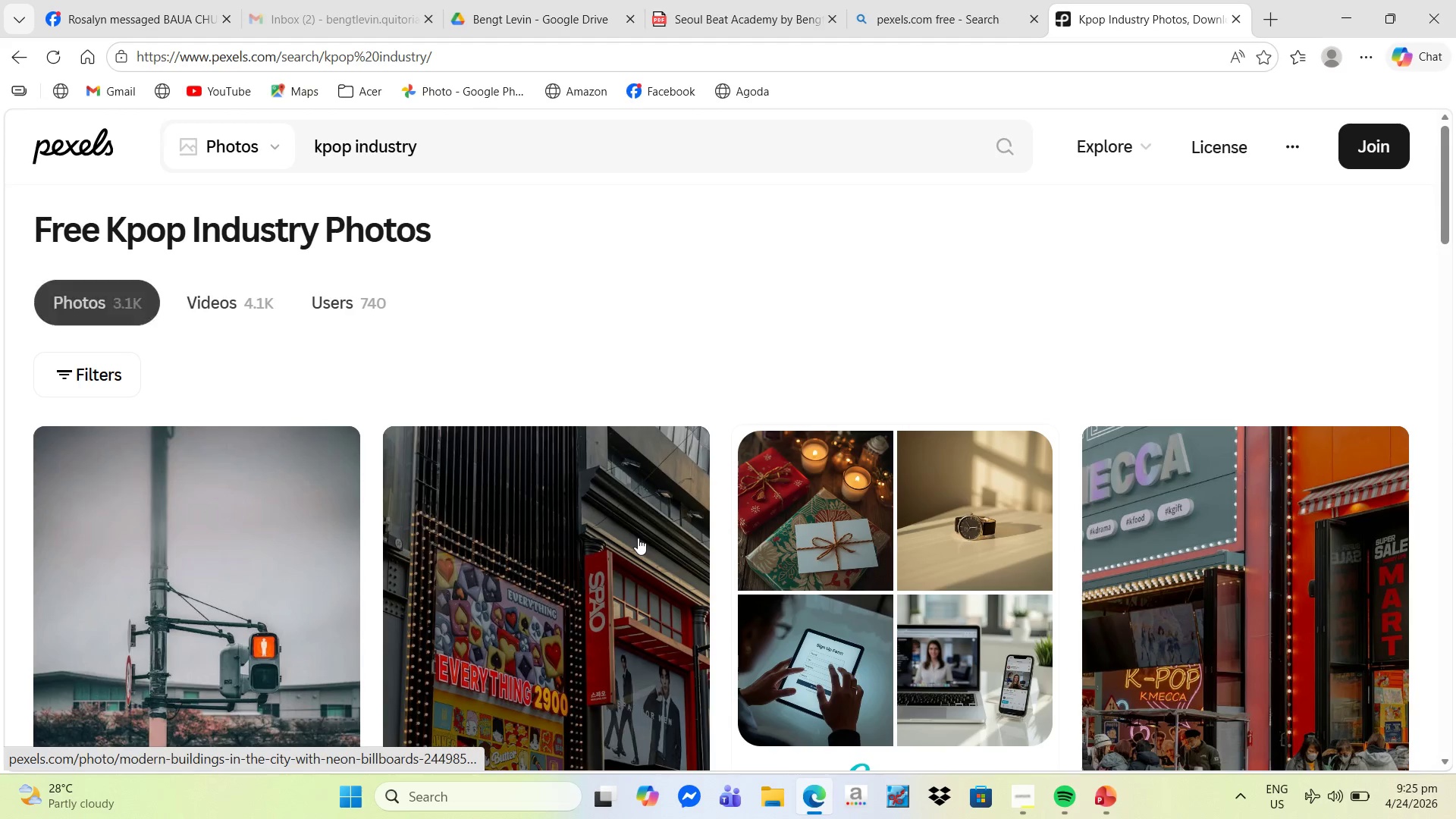 
scroll: coordinate [809, 538], scroll_direction: down, amount: 11.0
 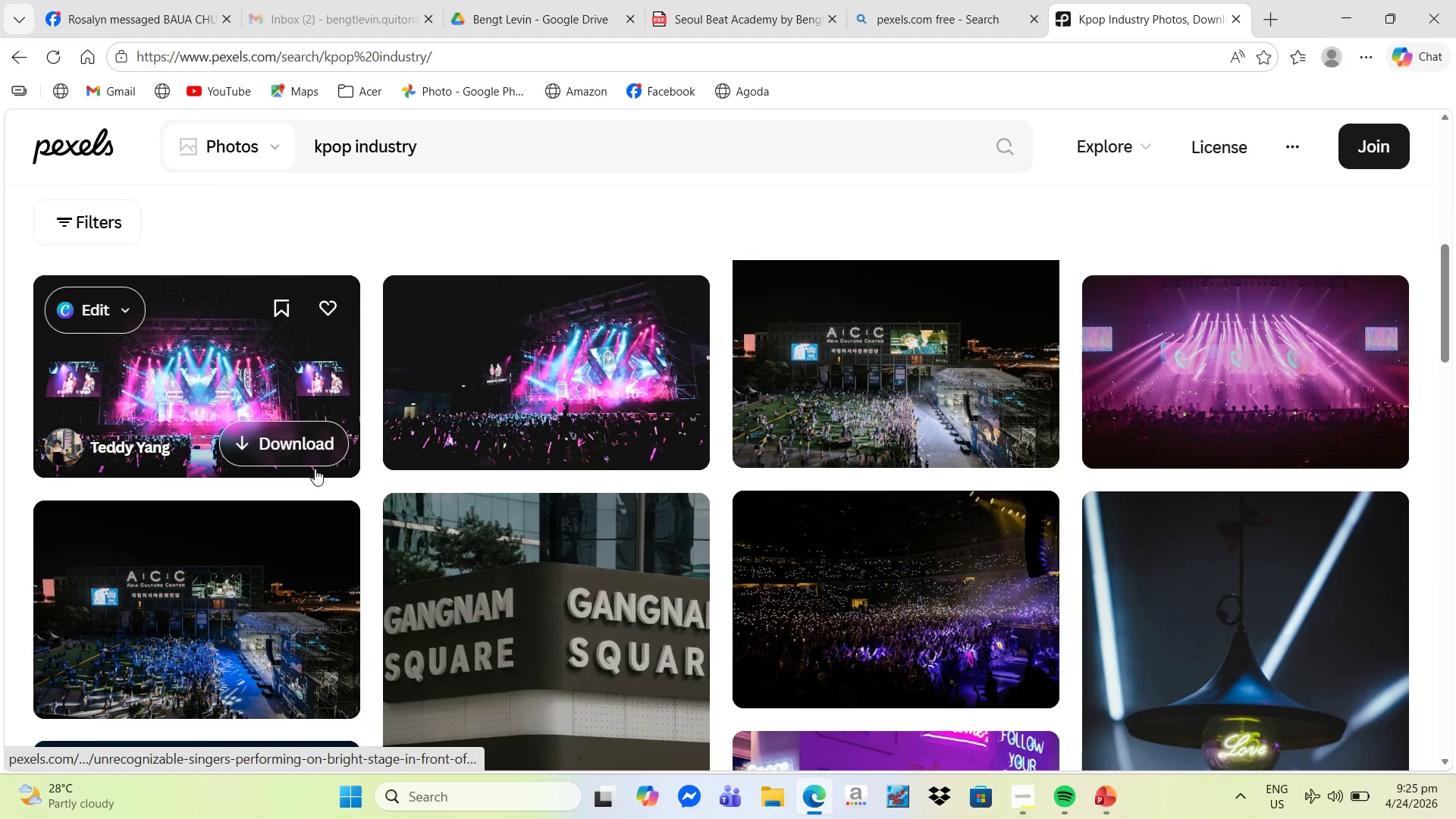 
scroll: coordinate [352, 465], scroll_direction: up, amount: 3.0
 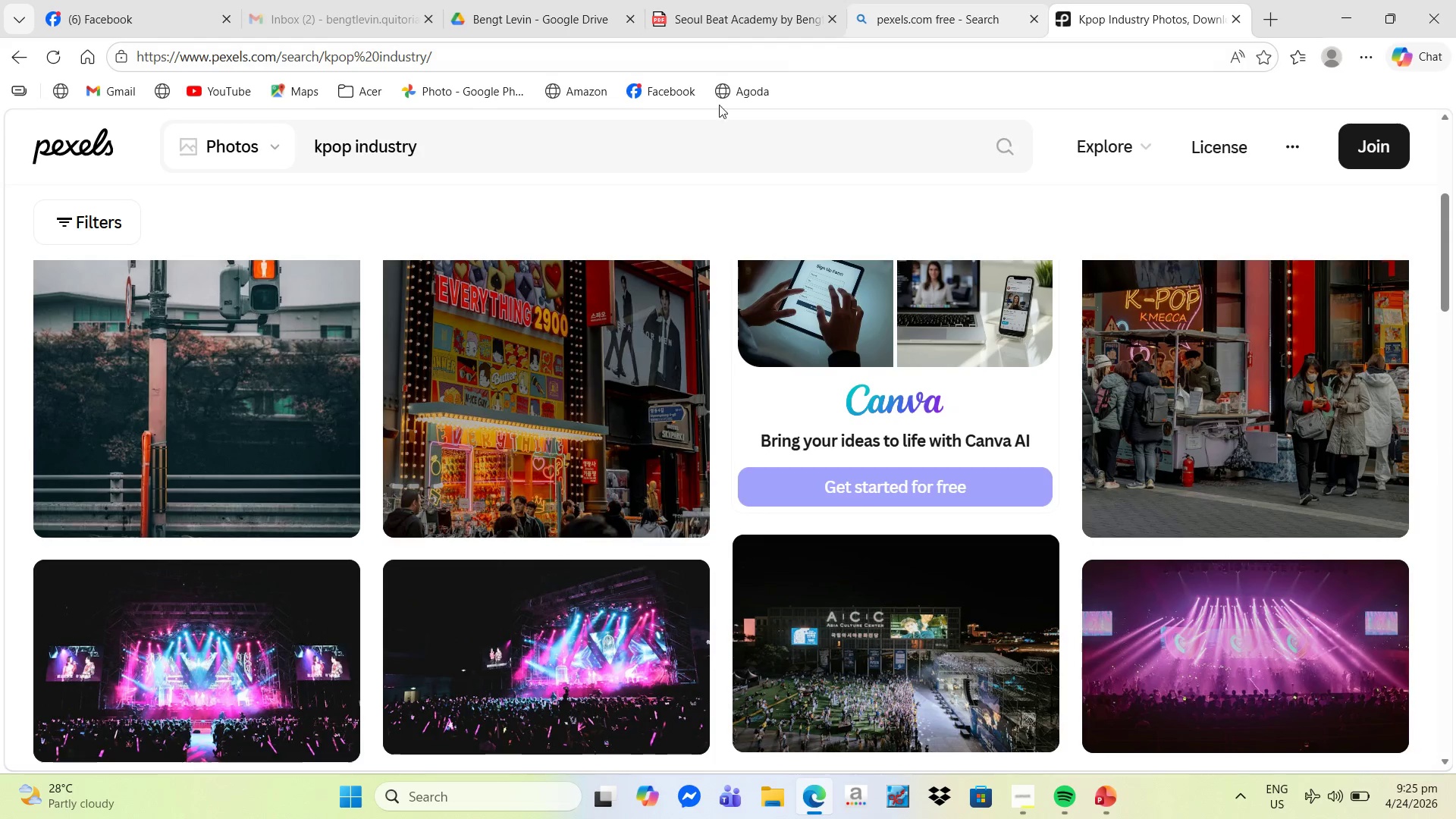 
left_click([462, 154])
 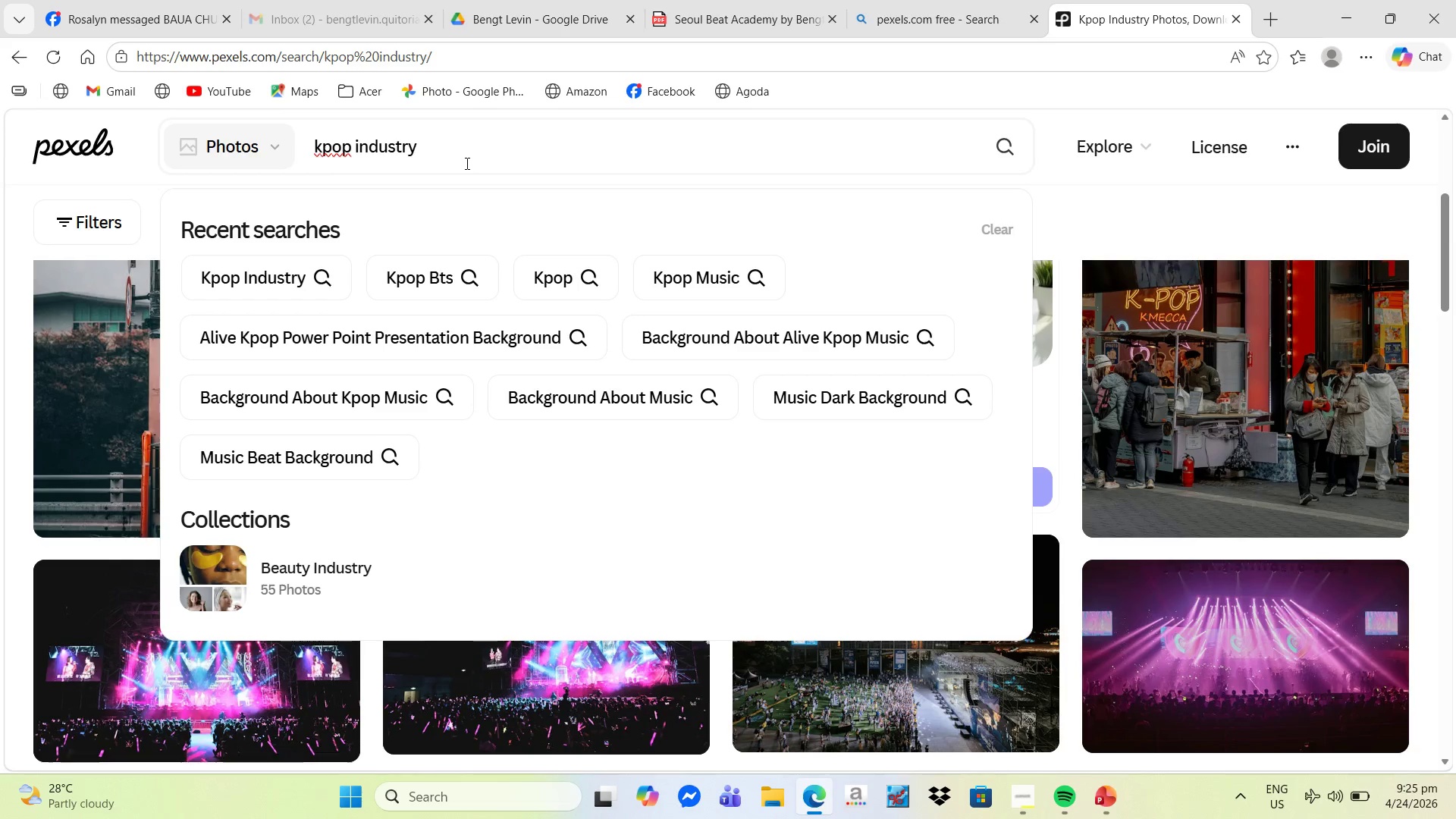 
key(Backspace)
 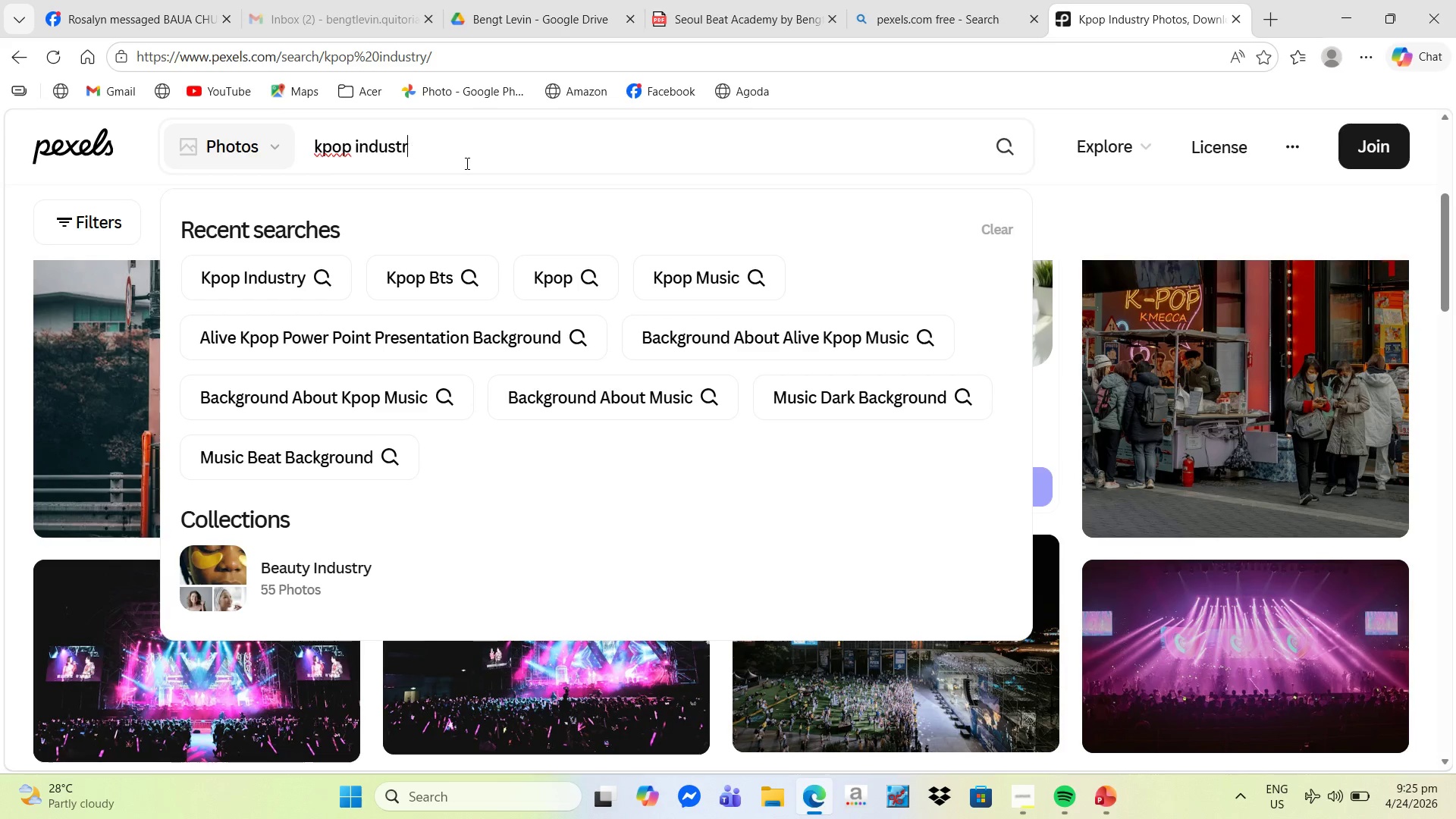 
key(Backspace)
 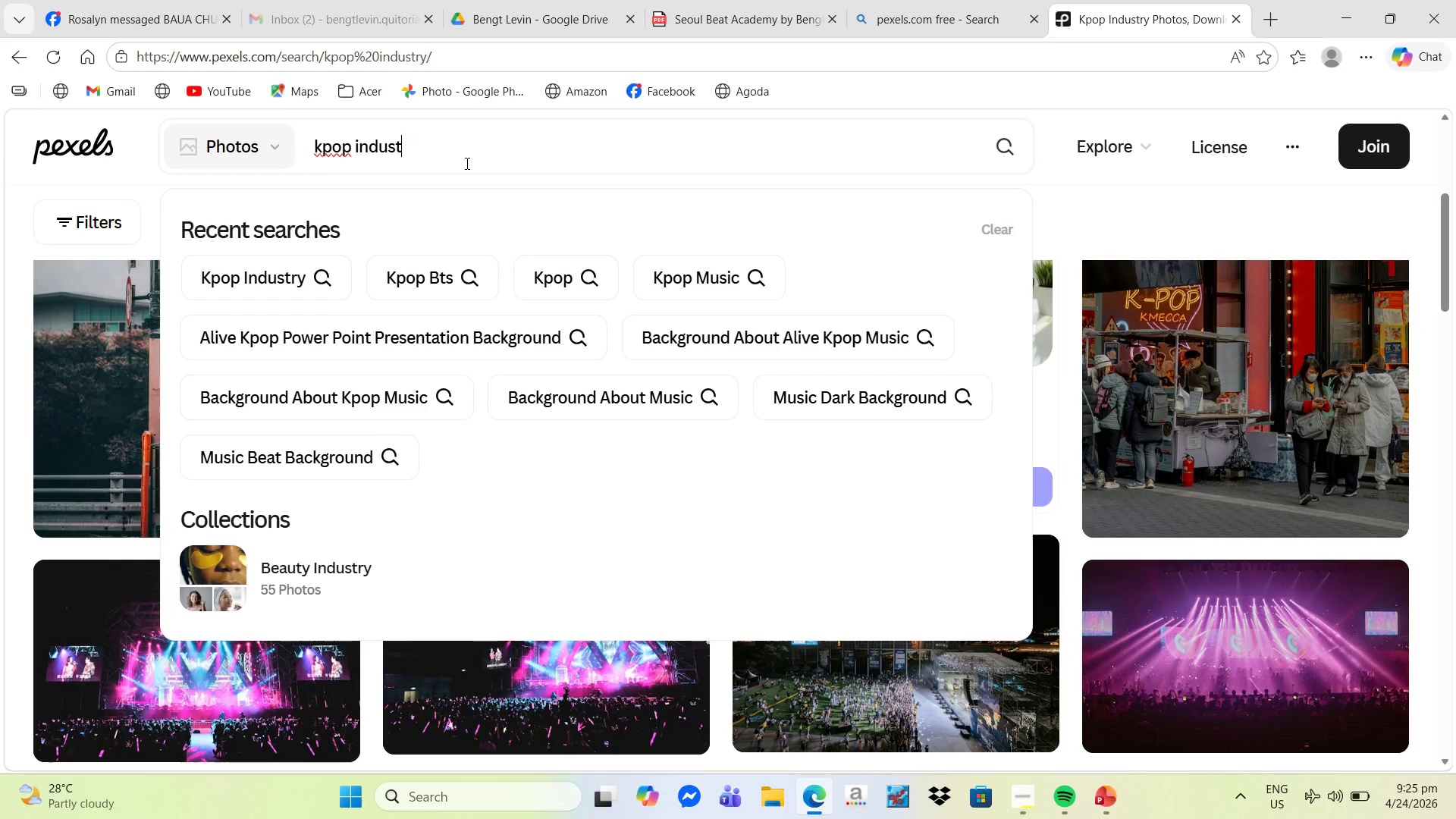 
key(Backspace)
 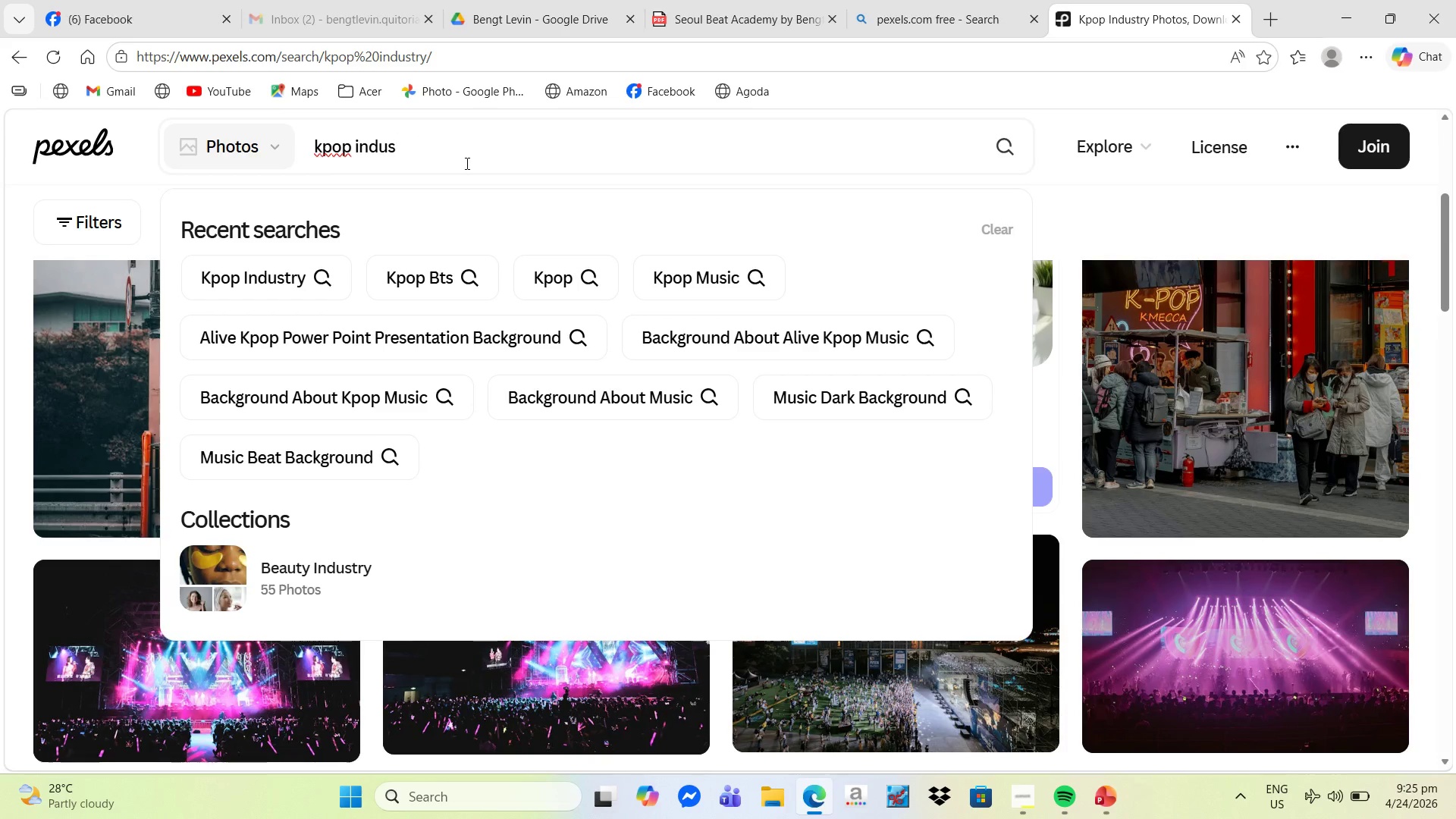 
key(Backspace)
 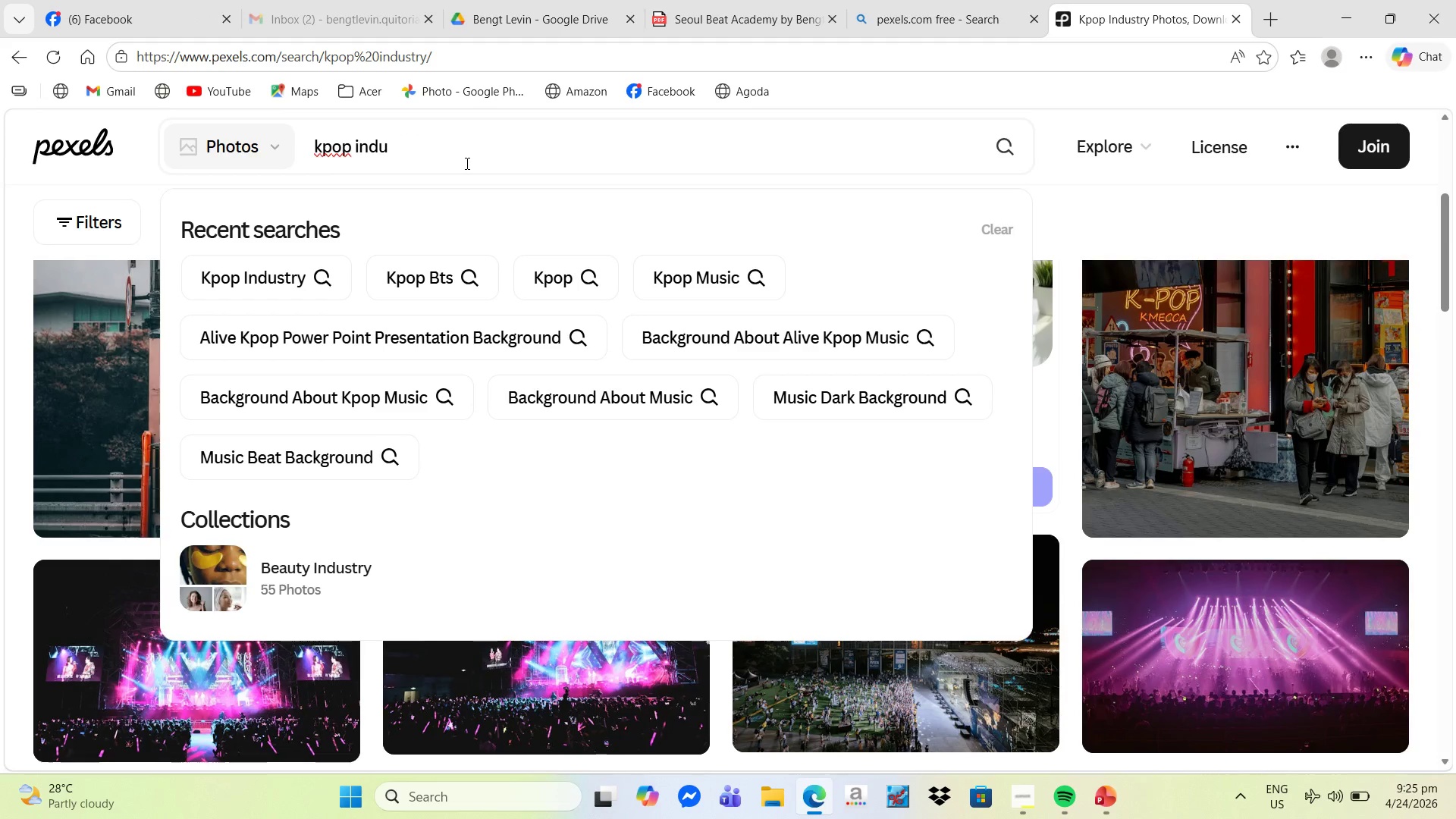 
key(Backspace)
 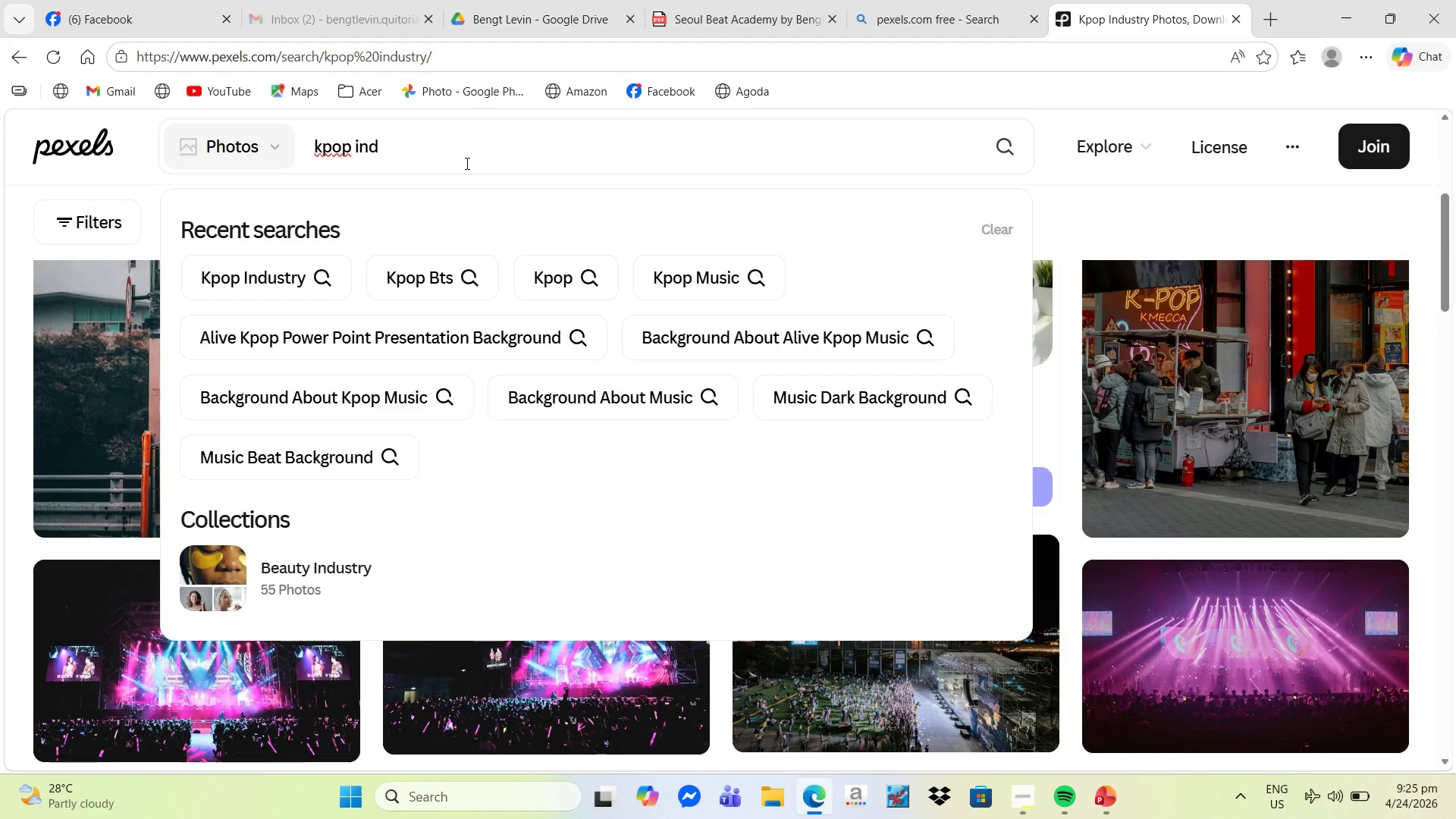 
key(Backspace)
 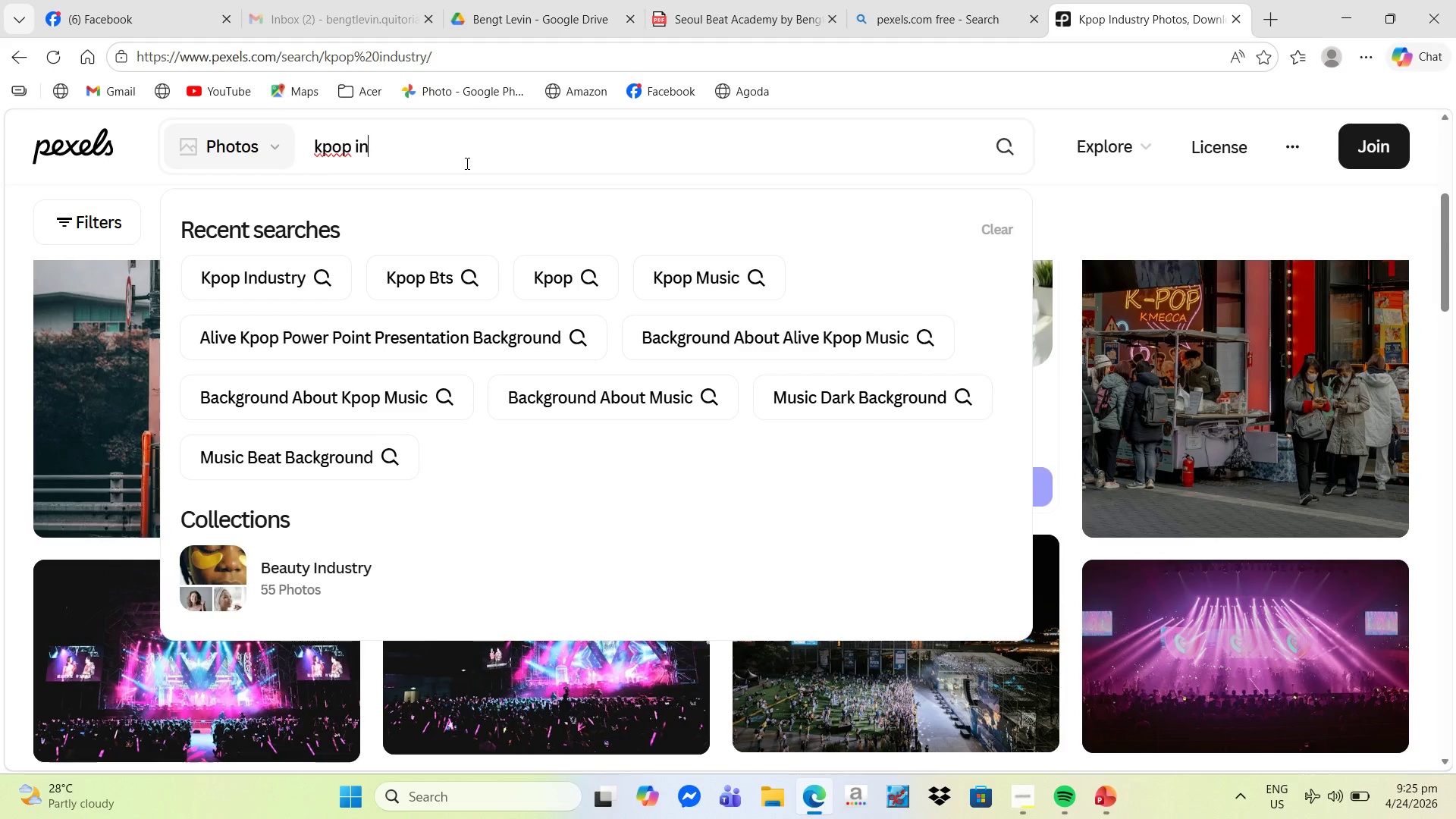 
key(Backspace)
 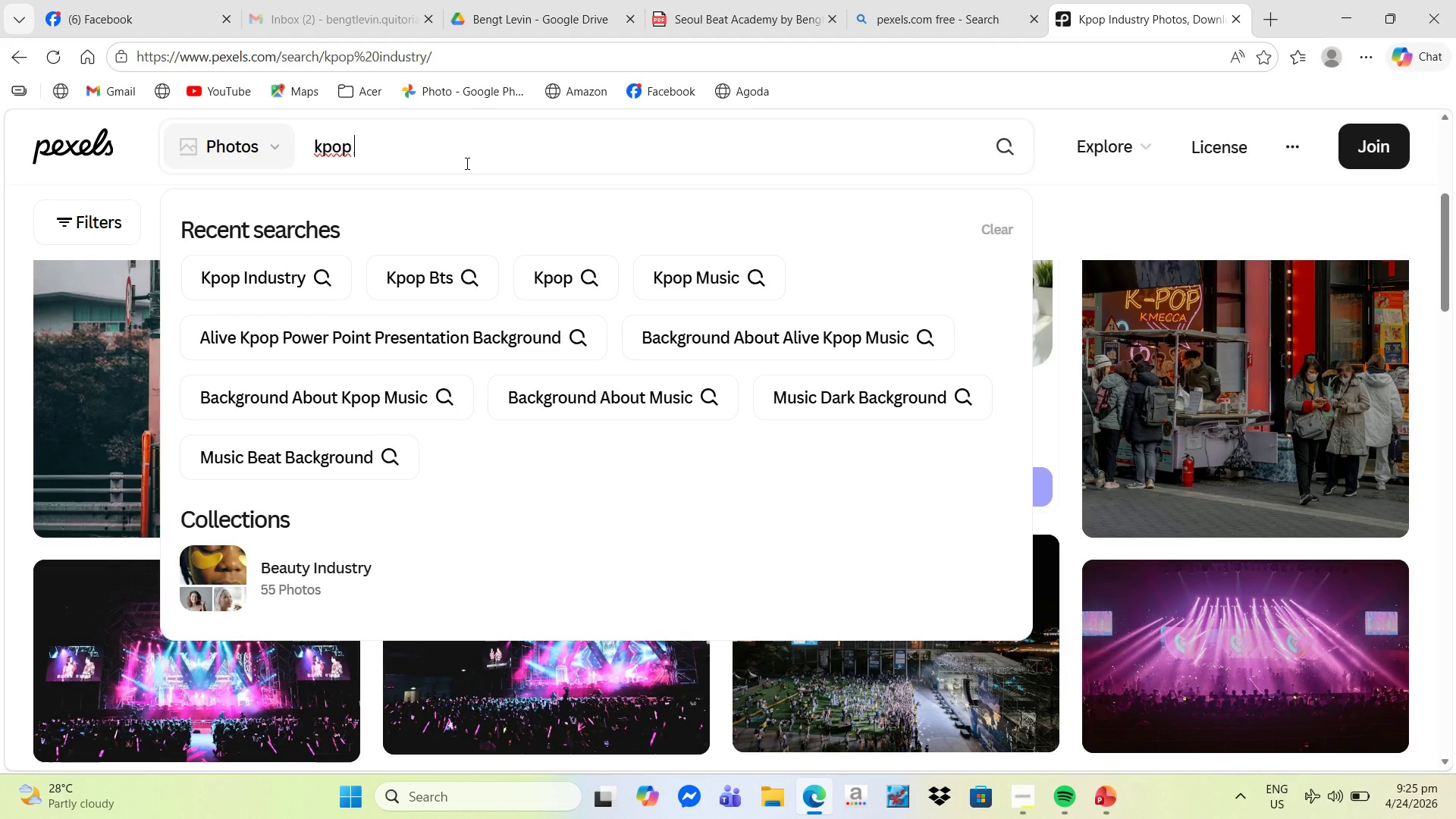 
key(Backspace)
 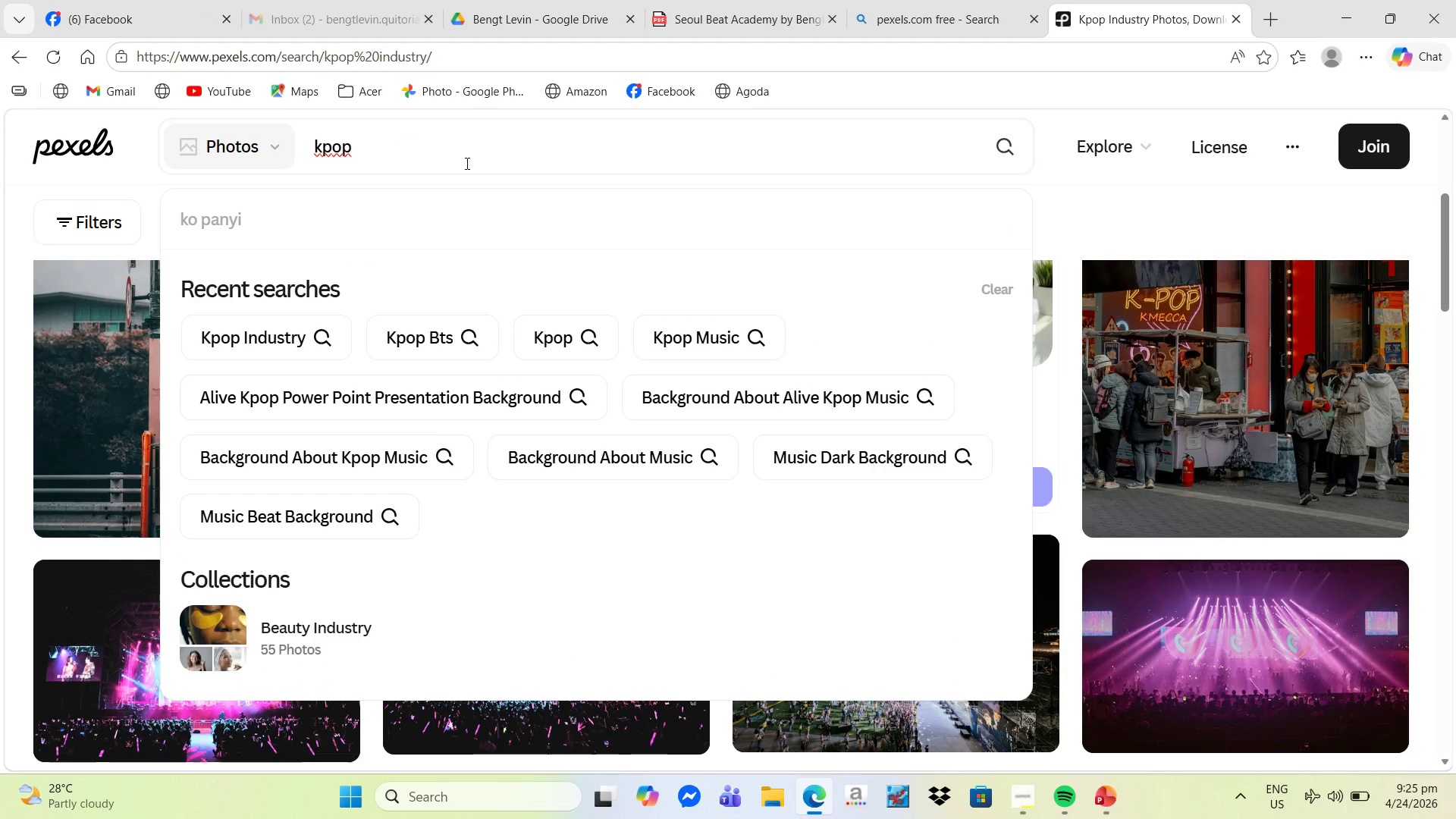 
key(Backspace)
 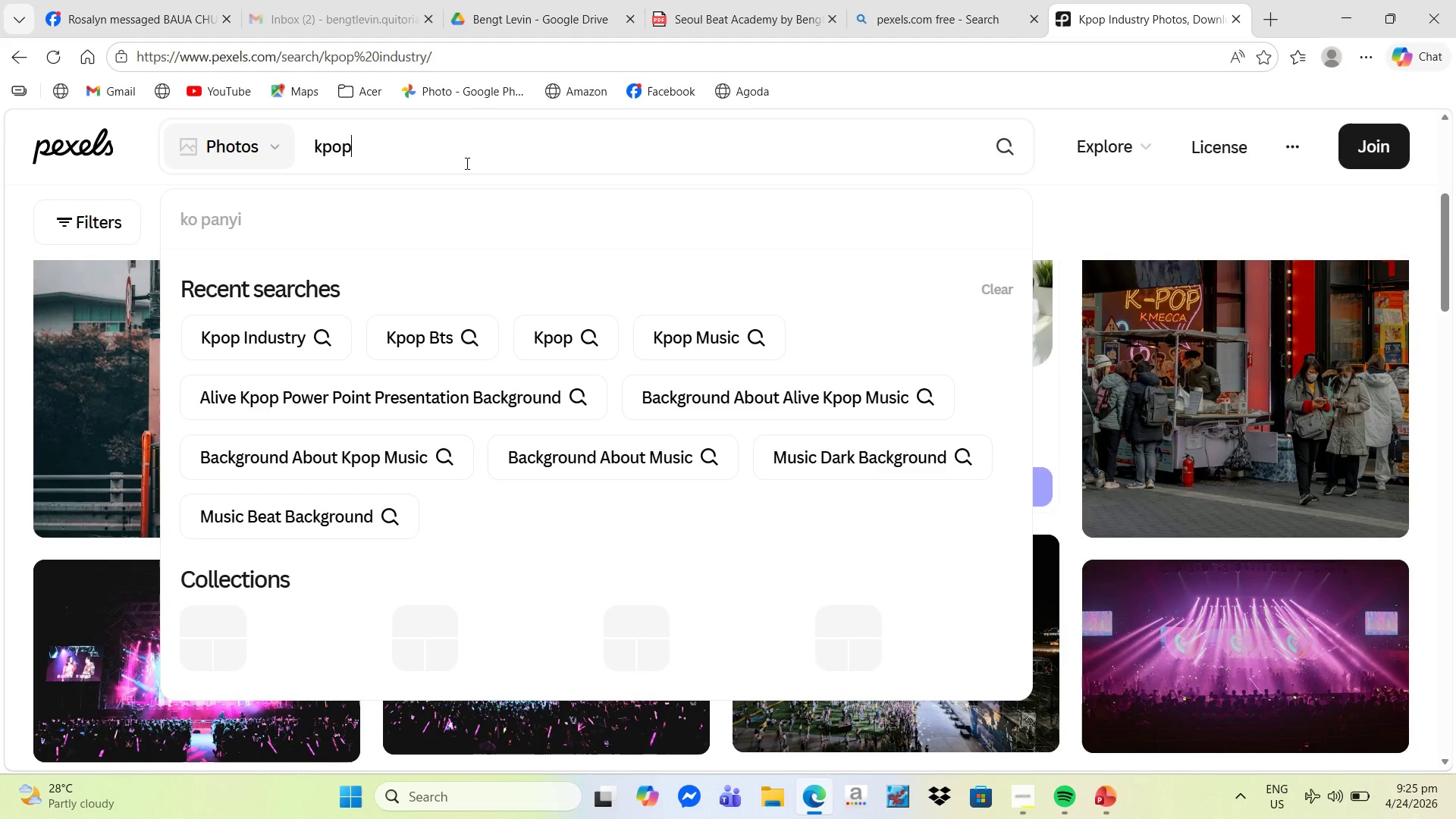 
key(Enter)
 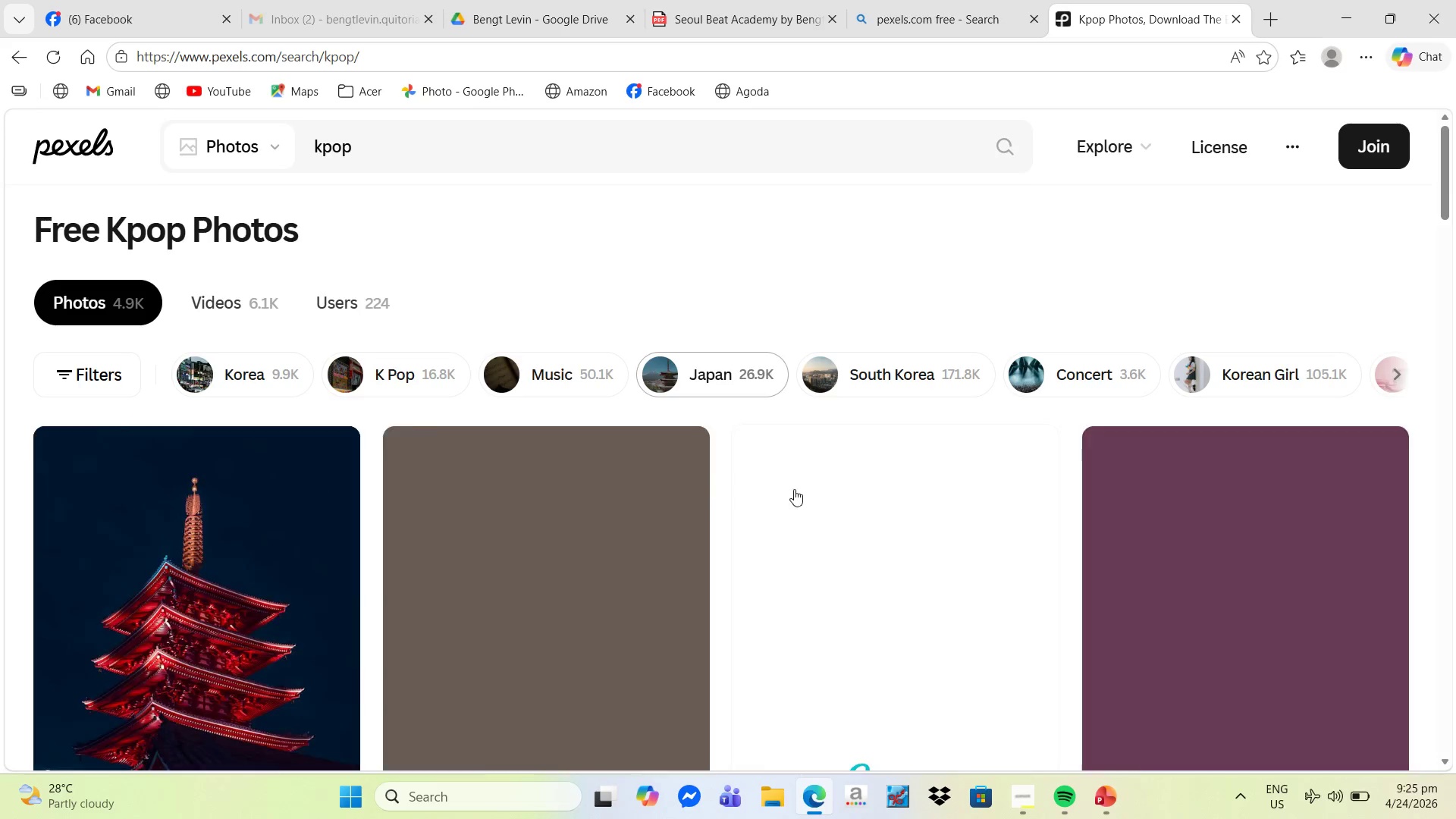 
scroll: coordinate [905, 490], scroll_direction: down, amount: 14.0
 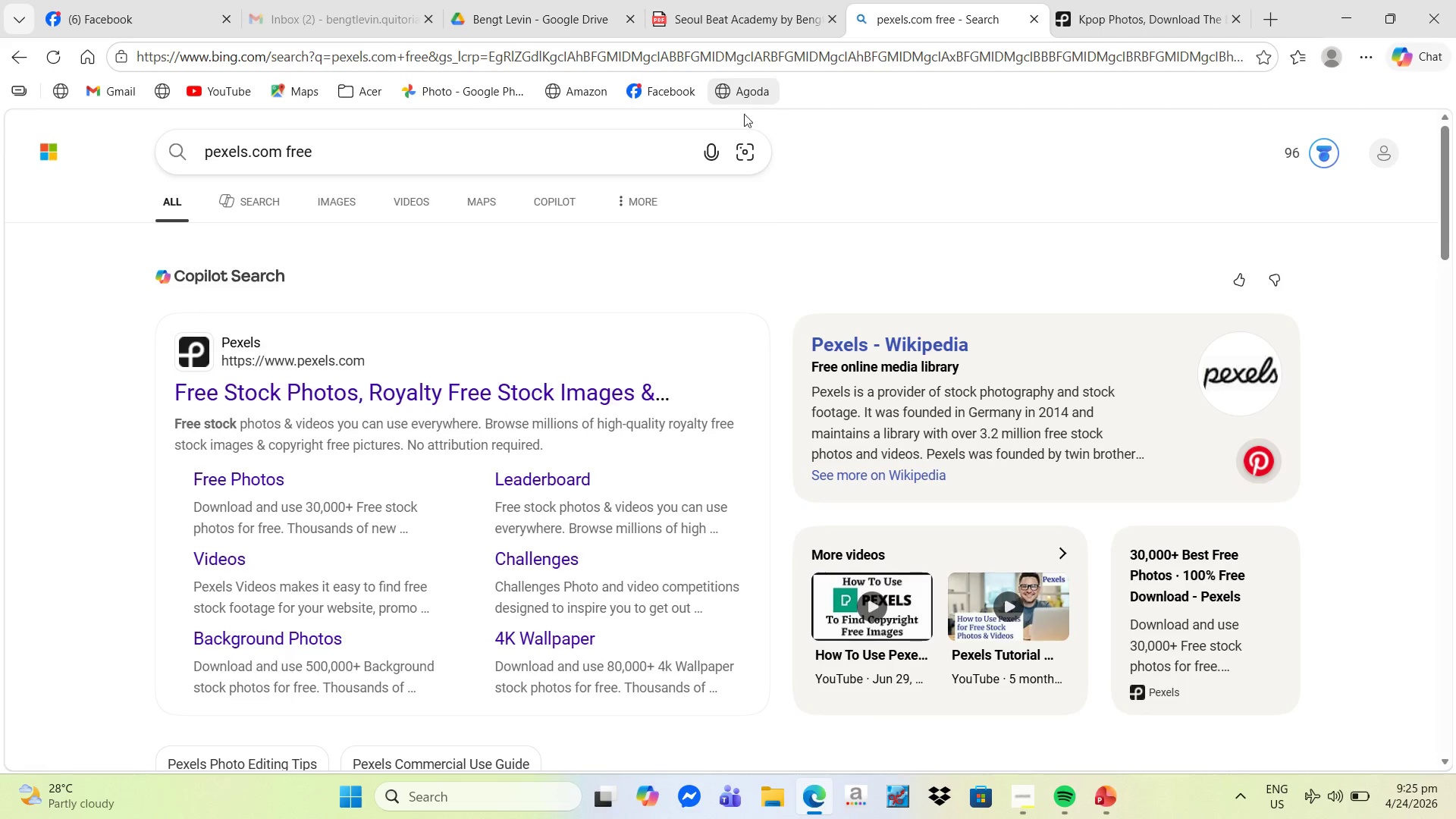 
left_click([496, 133])
 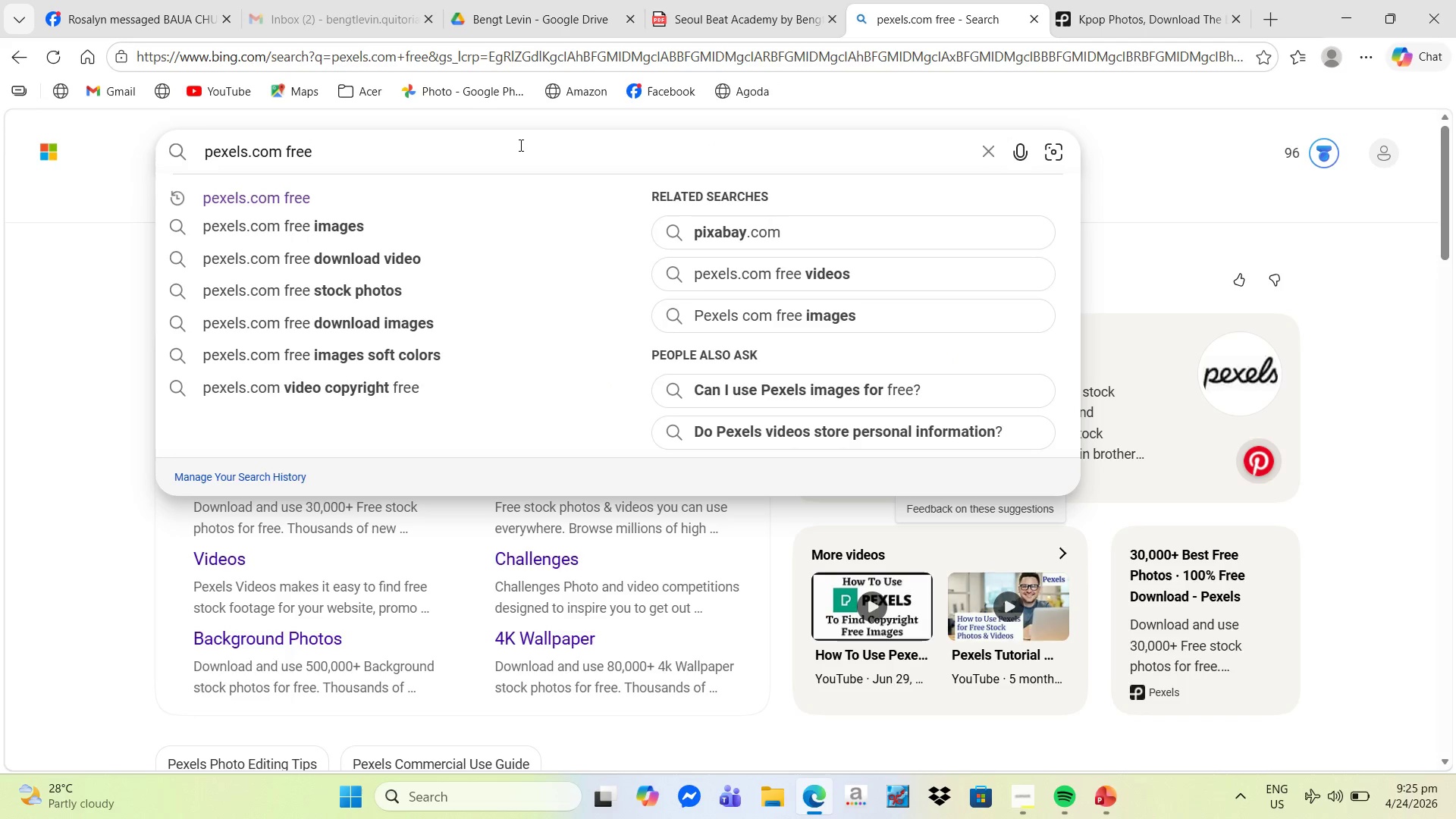 
hold_key(key=Backspace, duration=1.28)
 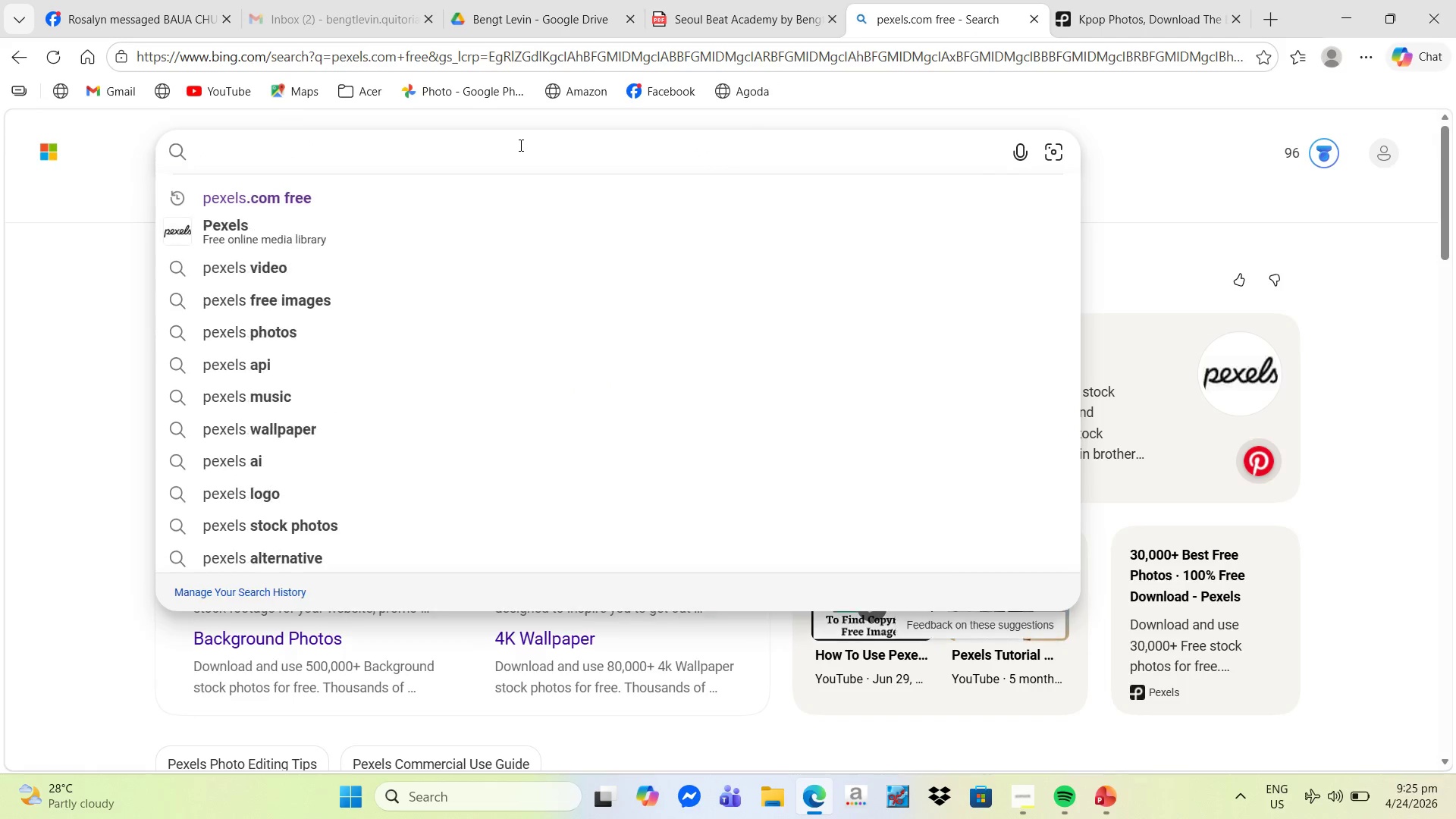 
type(pnte)
 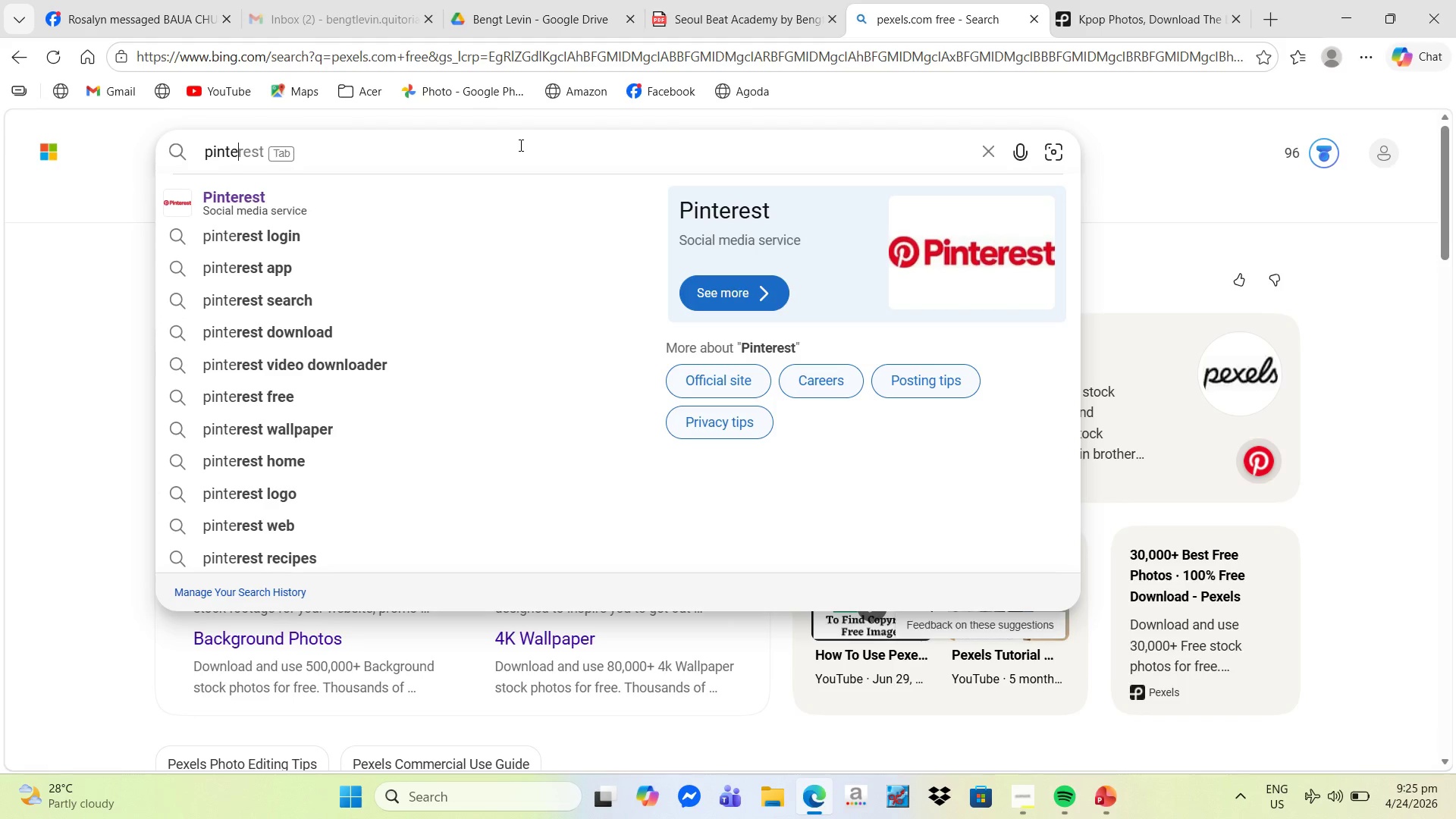 
key(Enter)
 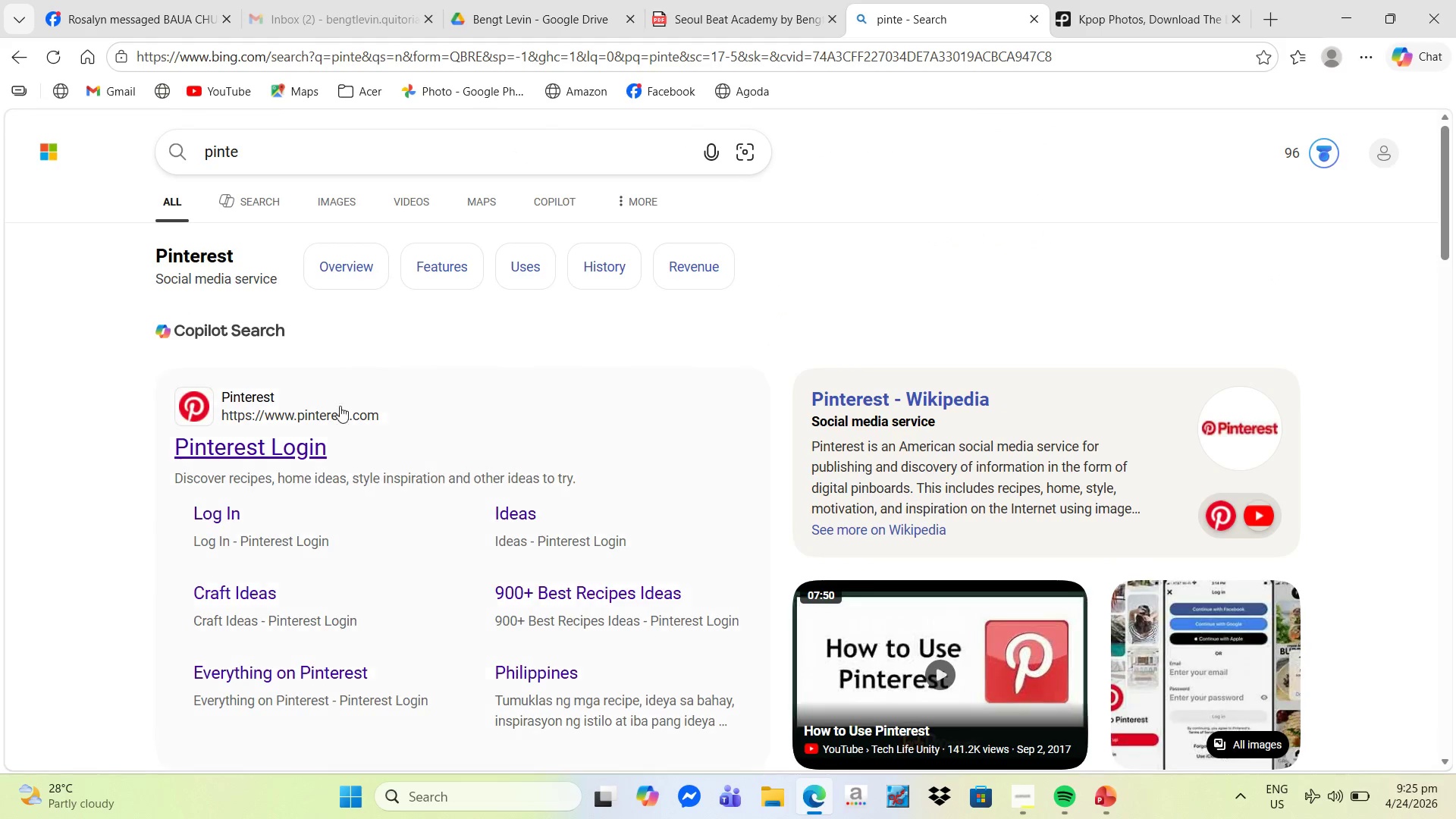 
left_click([267, 444])
 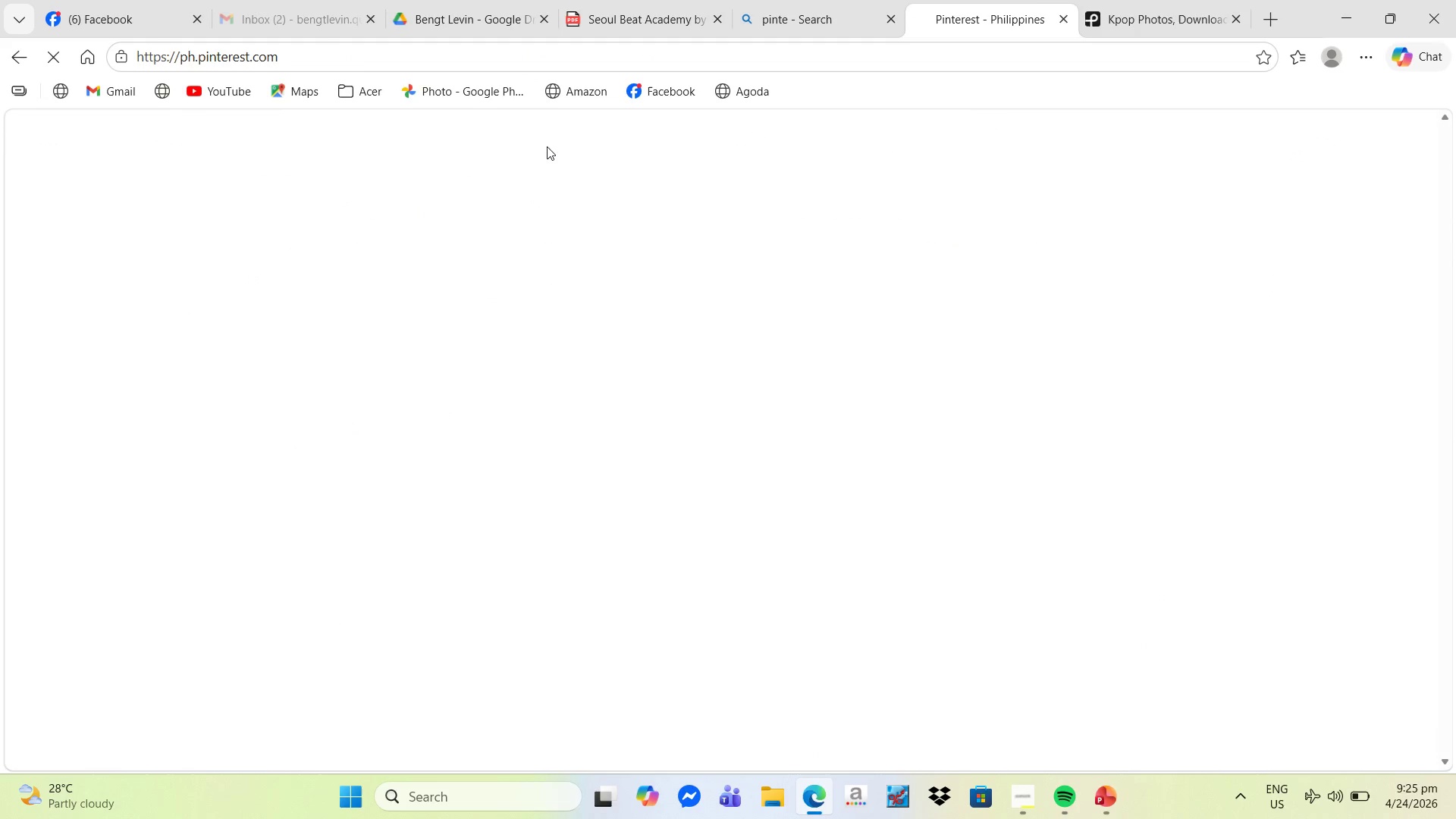 
wait(6.26)
 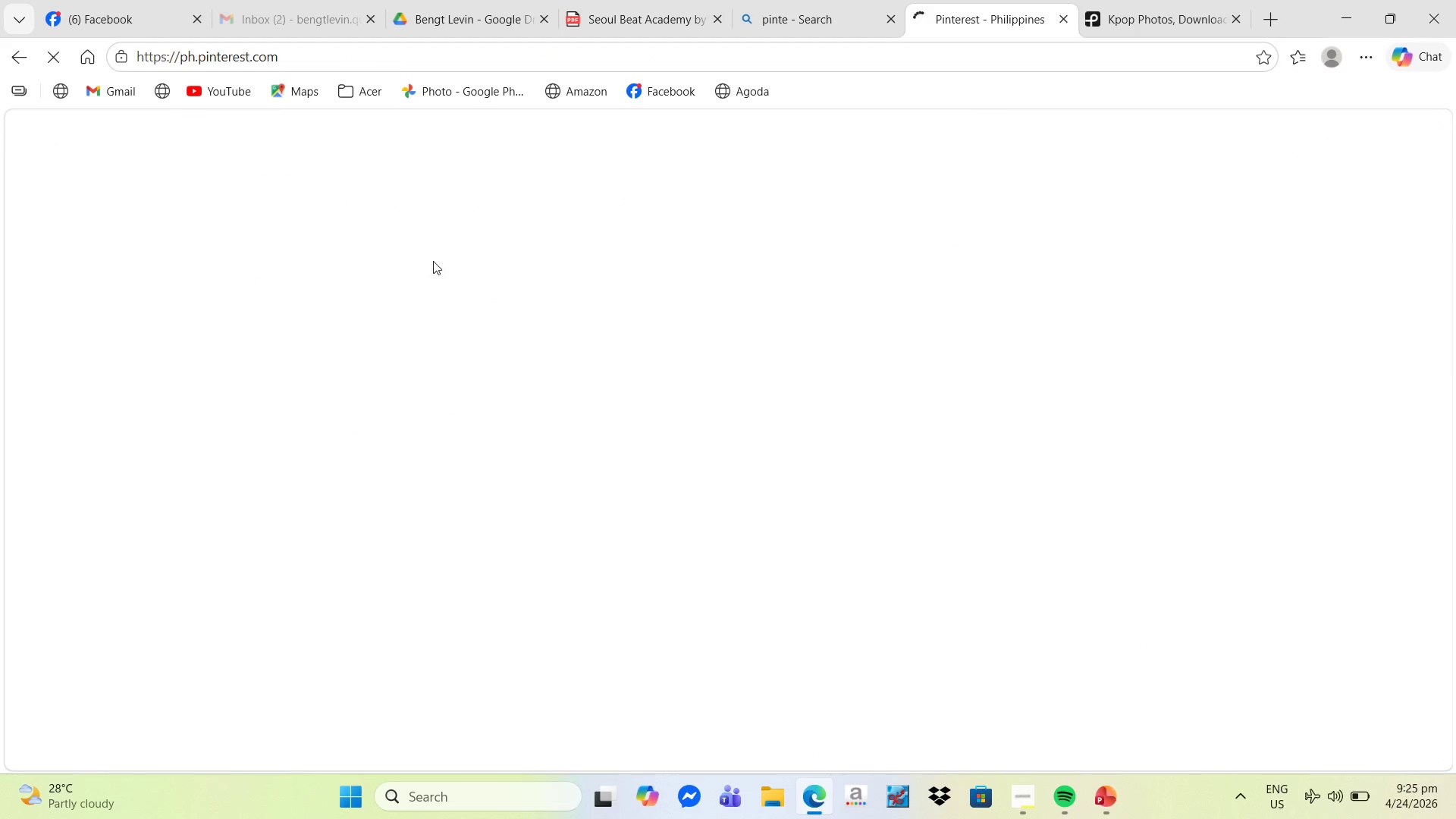 
left_click([504, 154])
 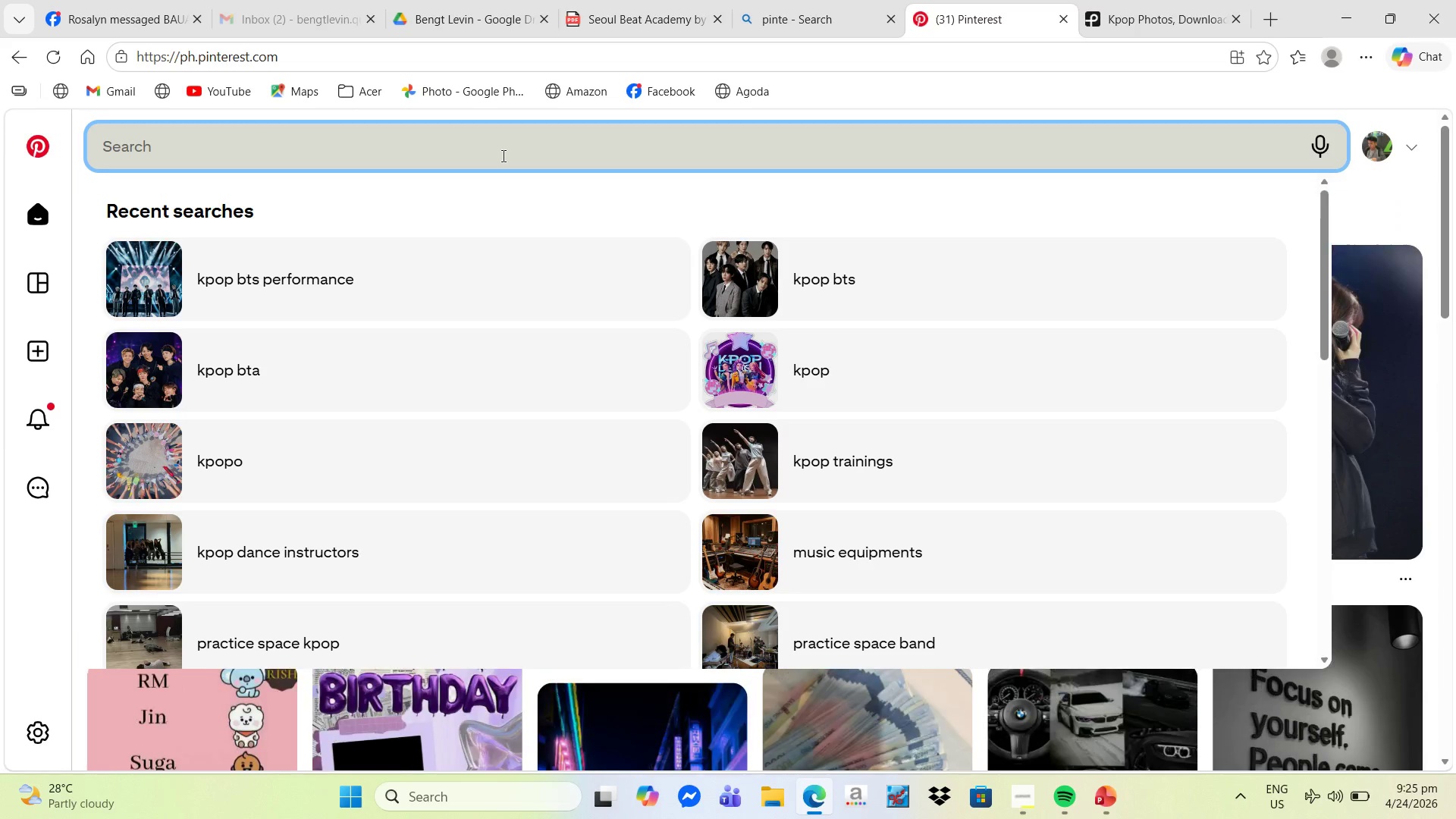 
type(kpop)
 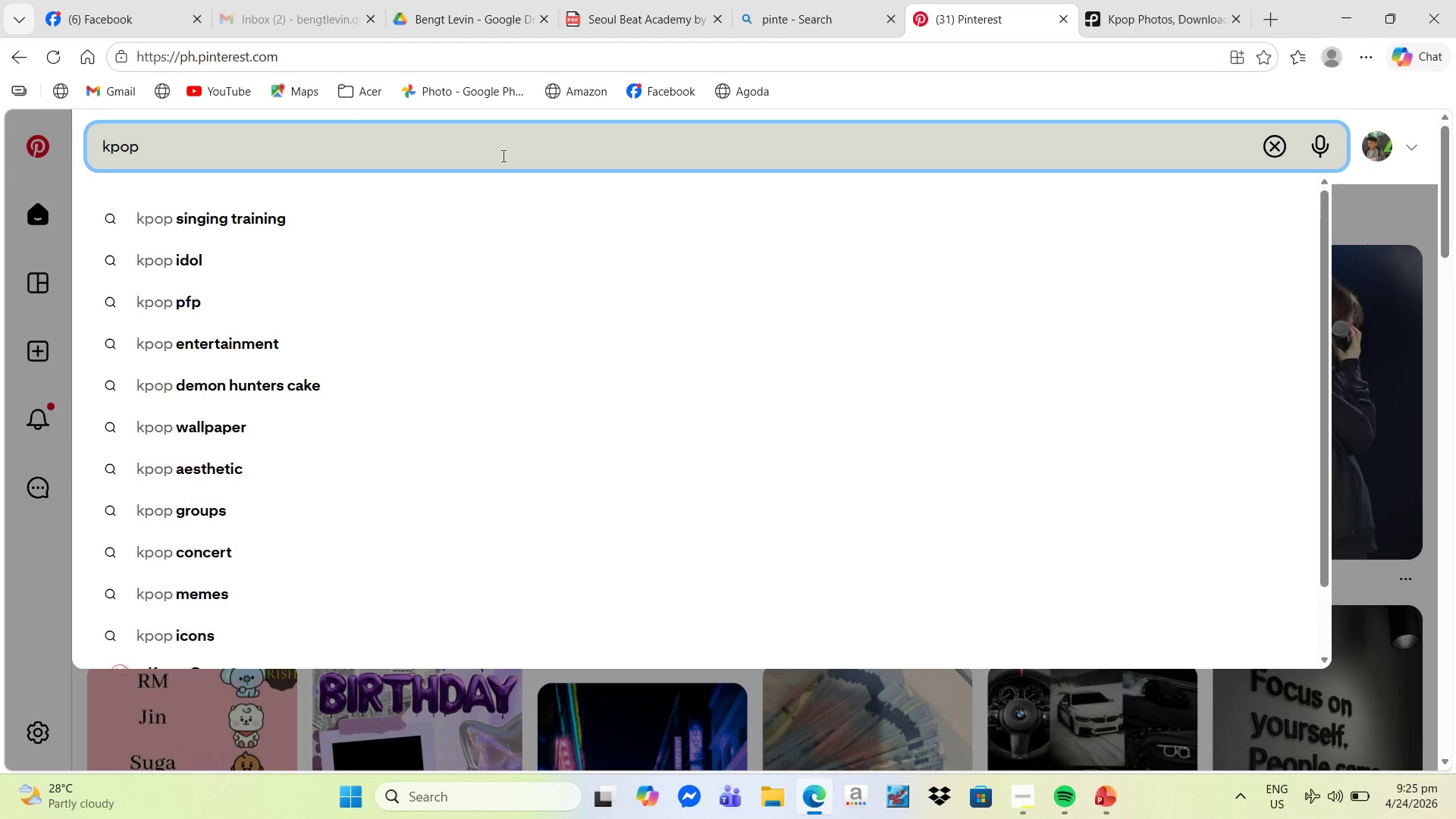 
key(Enter)
 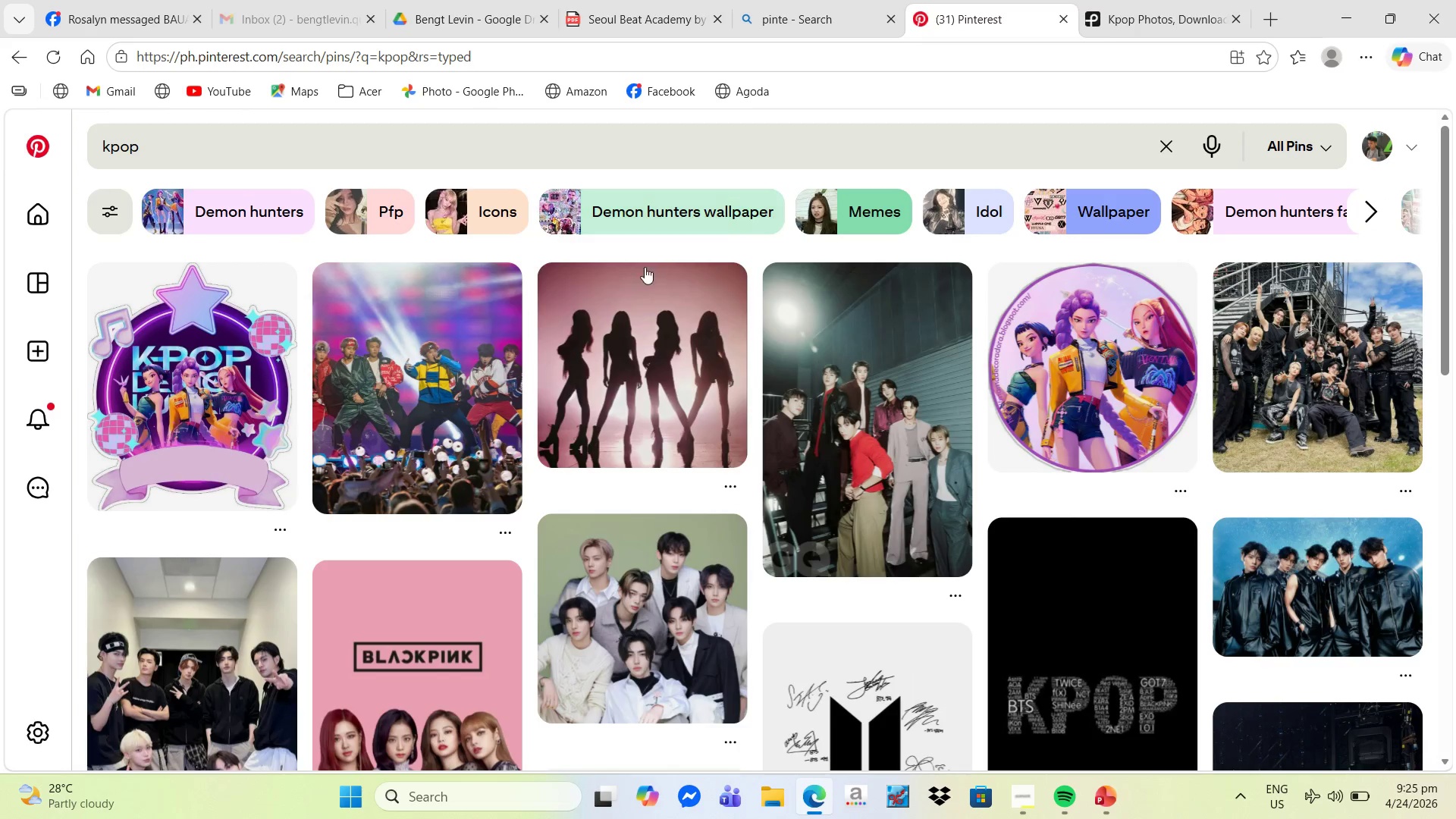 
scroll: coordinate [888, 415], scroll_direction: down, amount: 9.0
 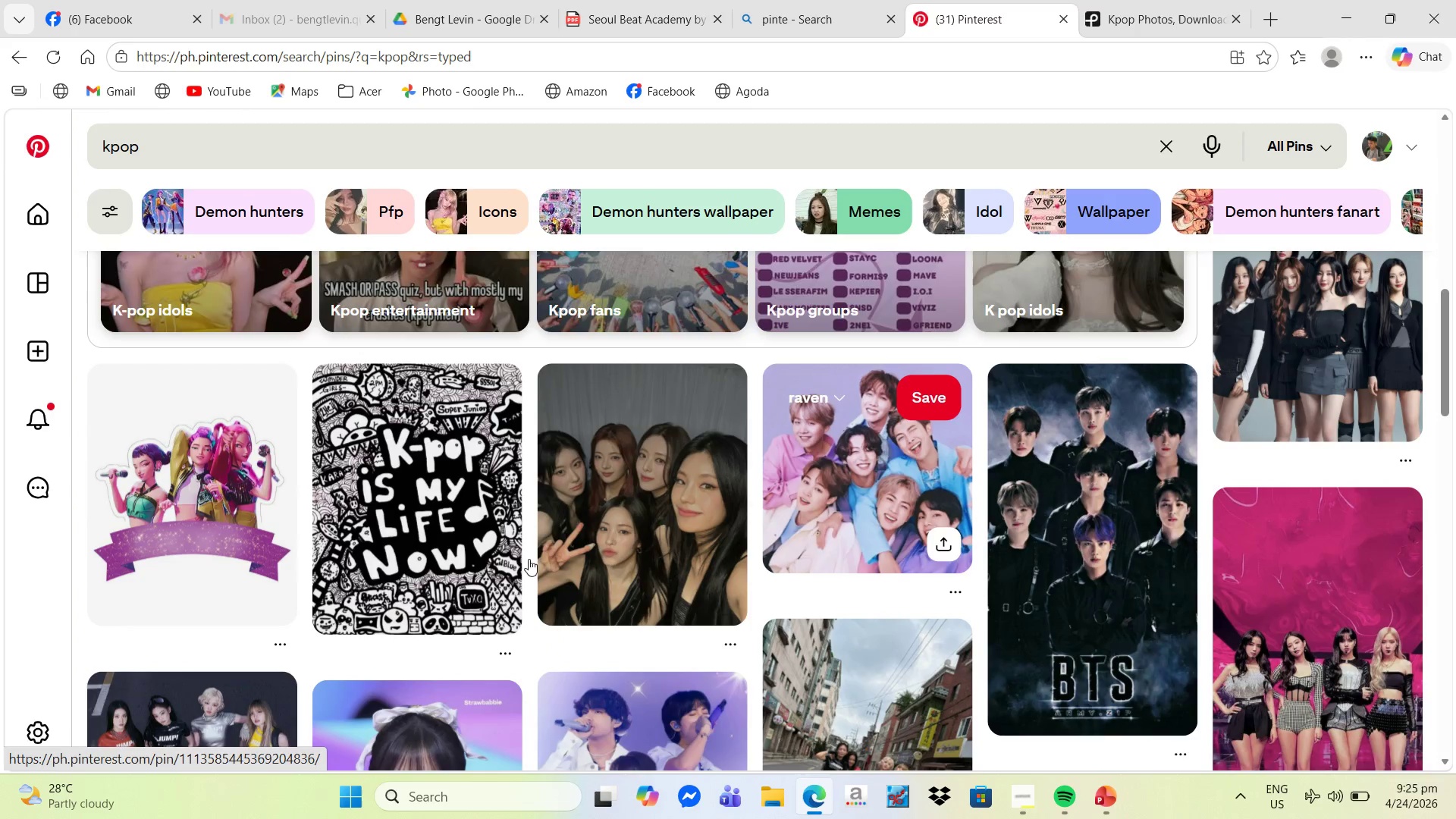 
left_click([488, 544])
 